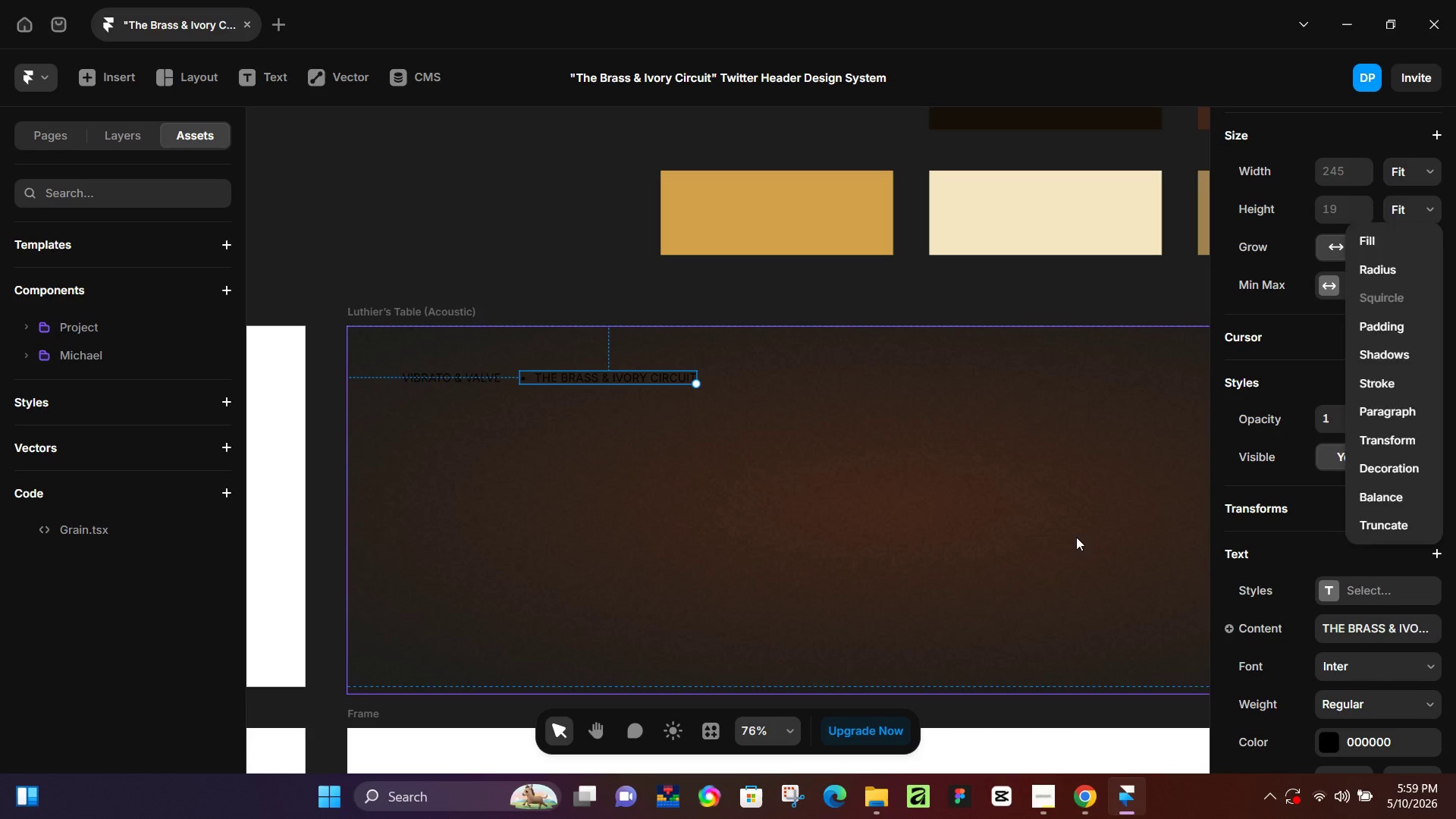 
left_click([1076, 537])
 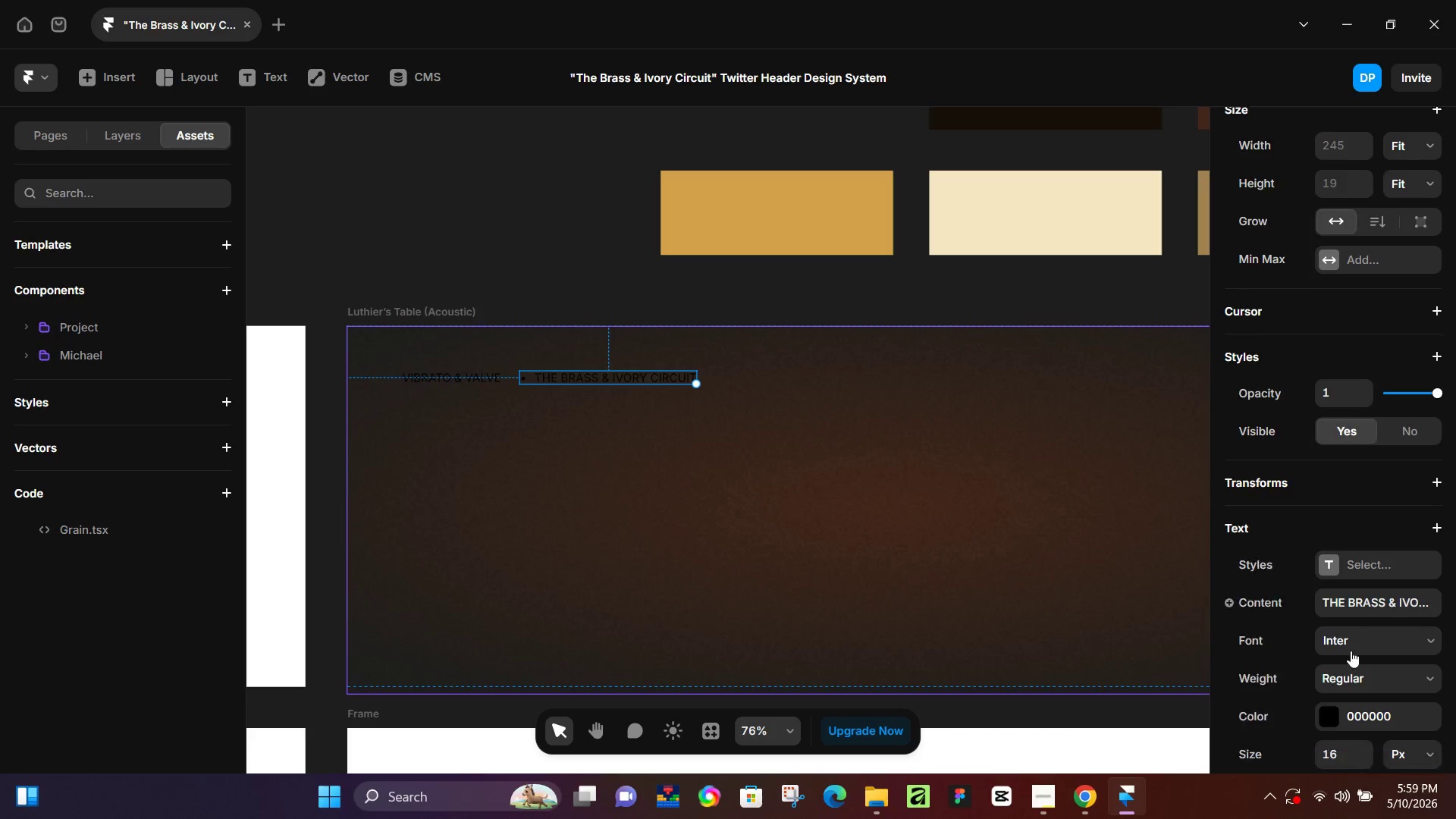 
scroll: coordinate [1351, 651], scroll_direction: down, amount: 2.0
 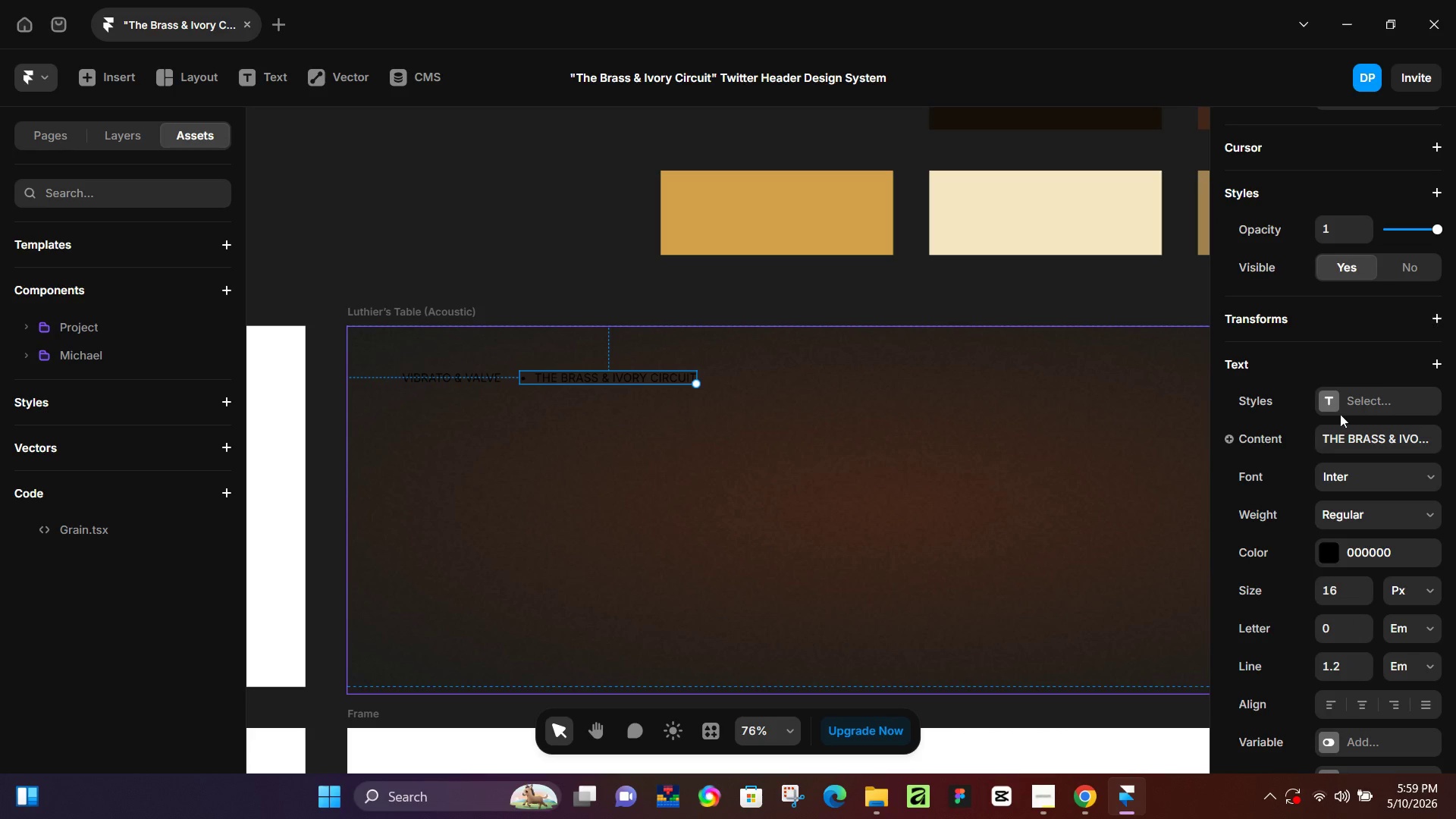 
left_click_drag(start_coordinate=[1345, 427], to_coordinate=[1346, 431])
 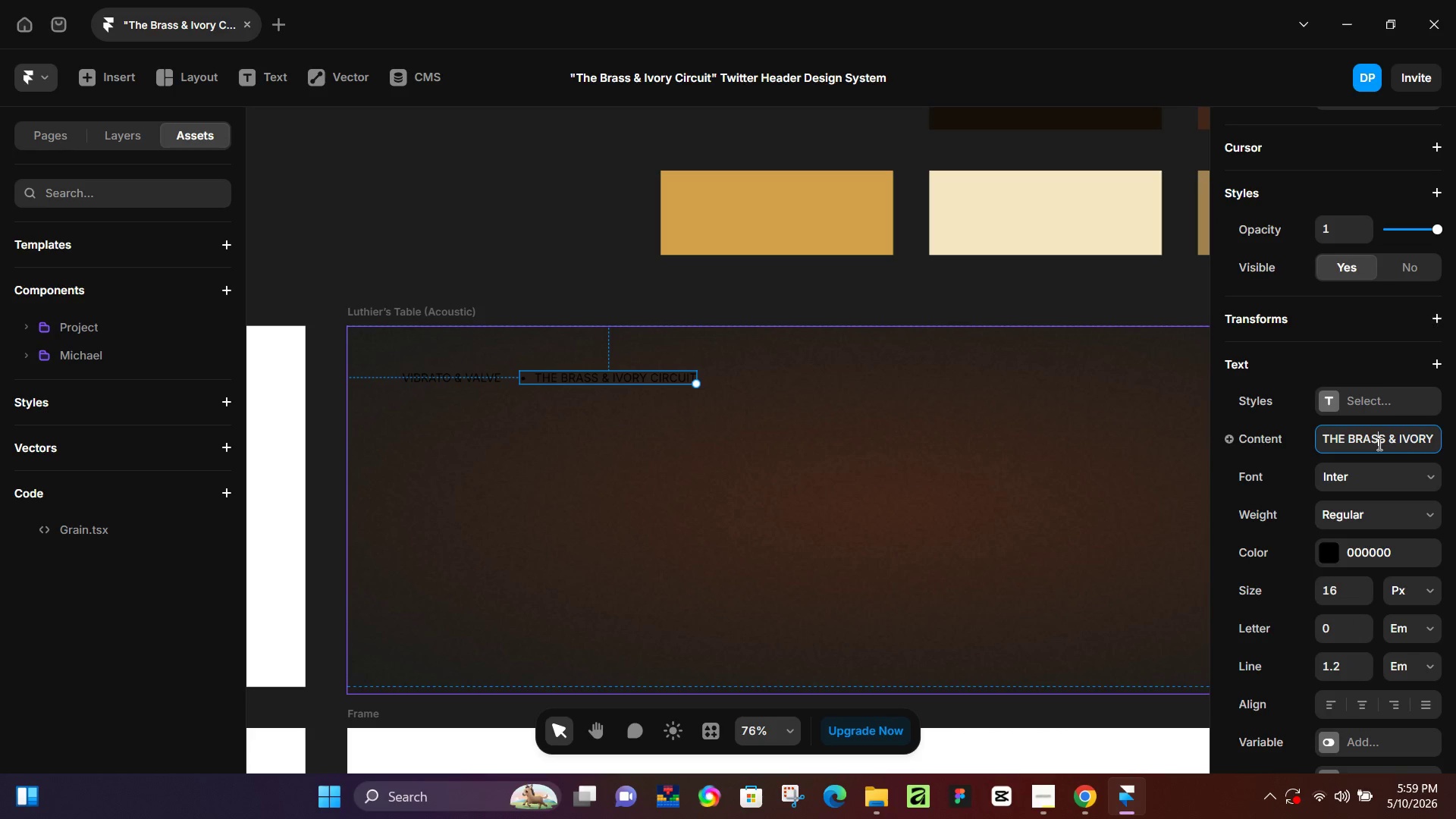 
left_click([1378, 444])
 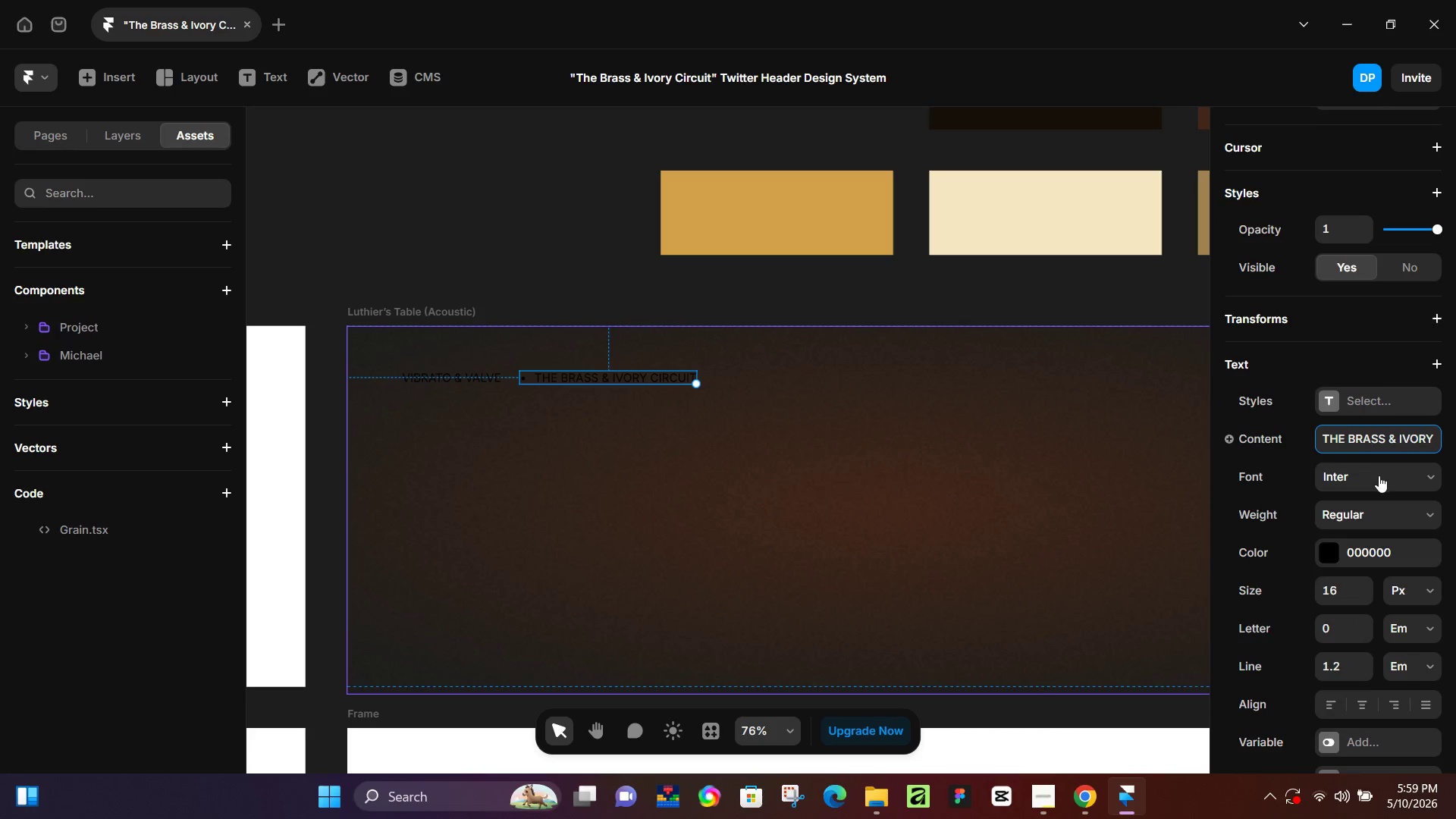 
left_click([1379, 475])
 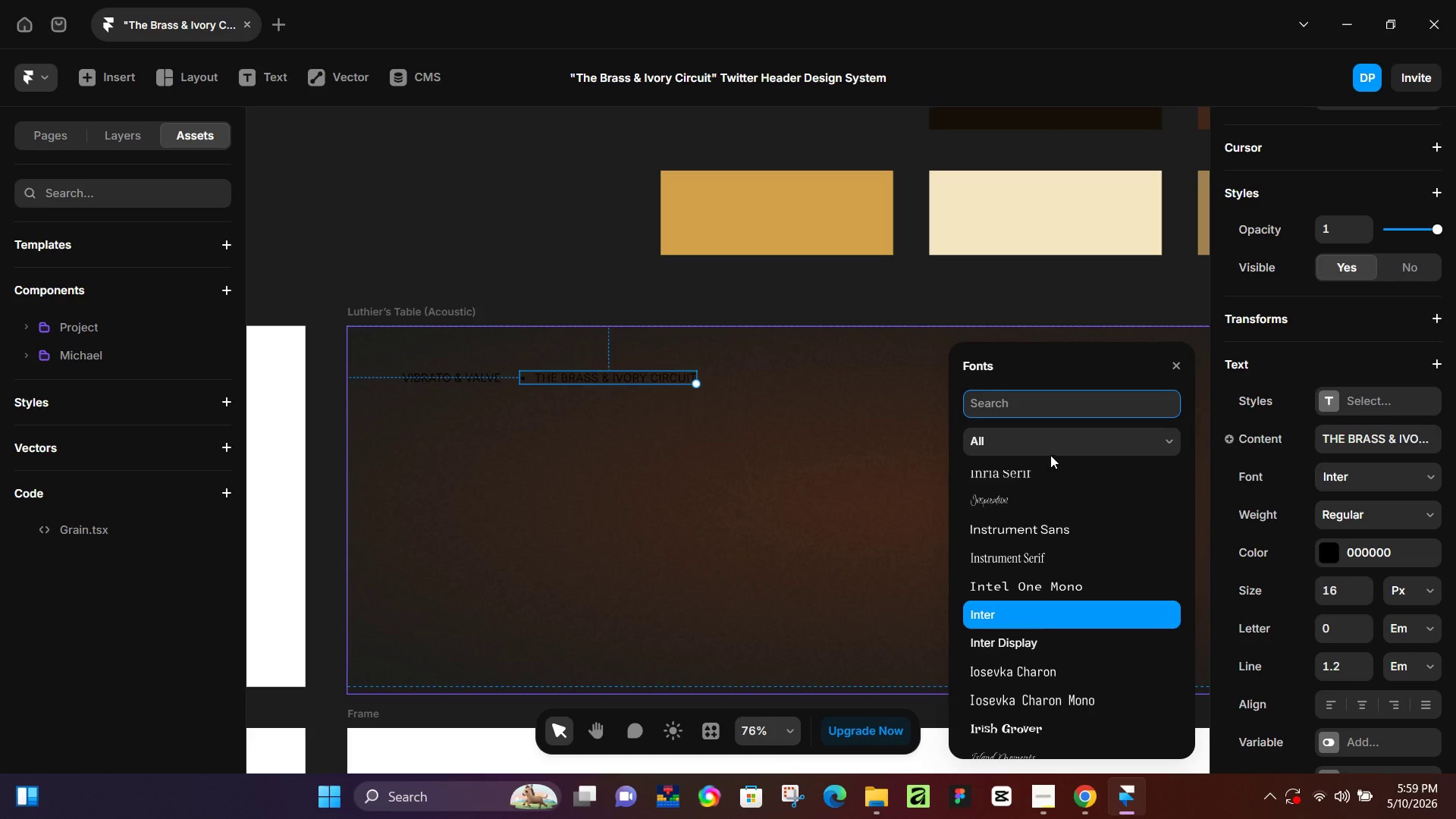 
left_click([1062, 443])
 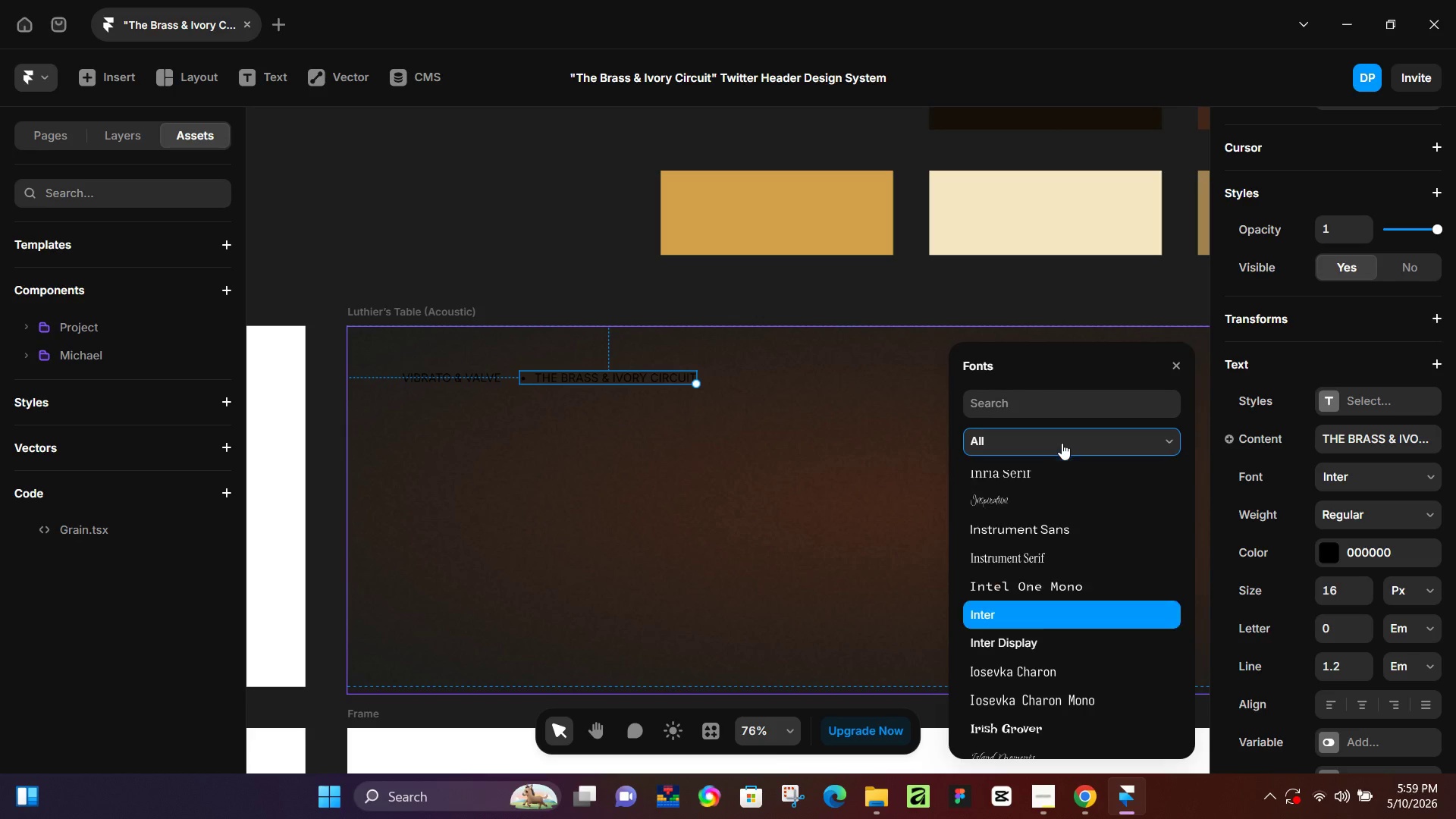 
left_click([1062, 443])
 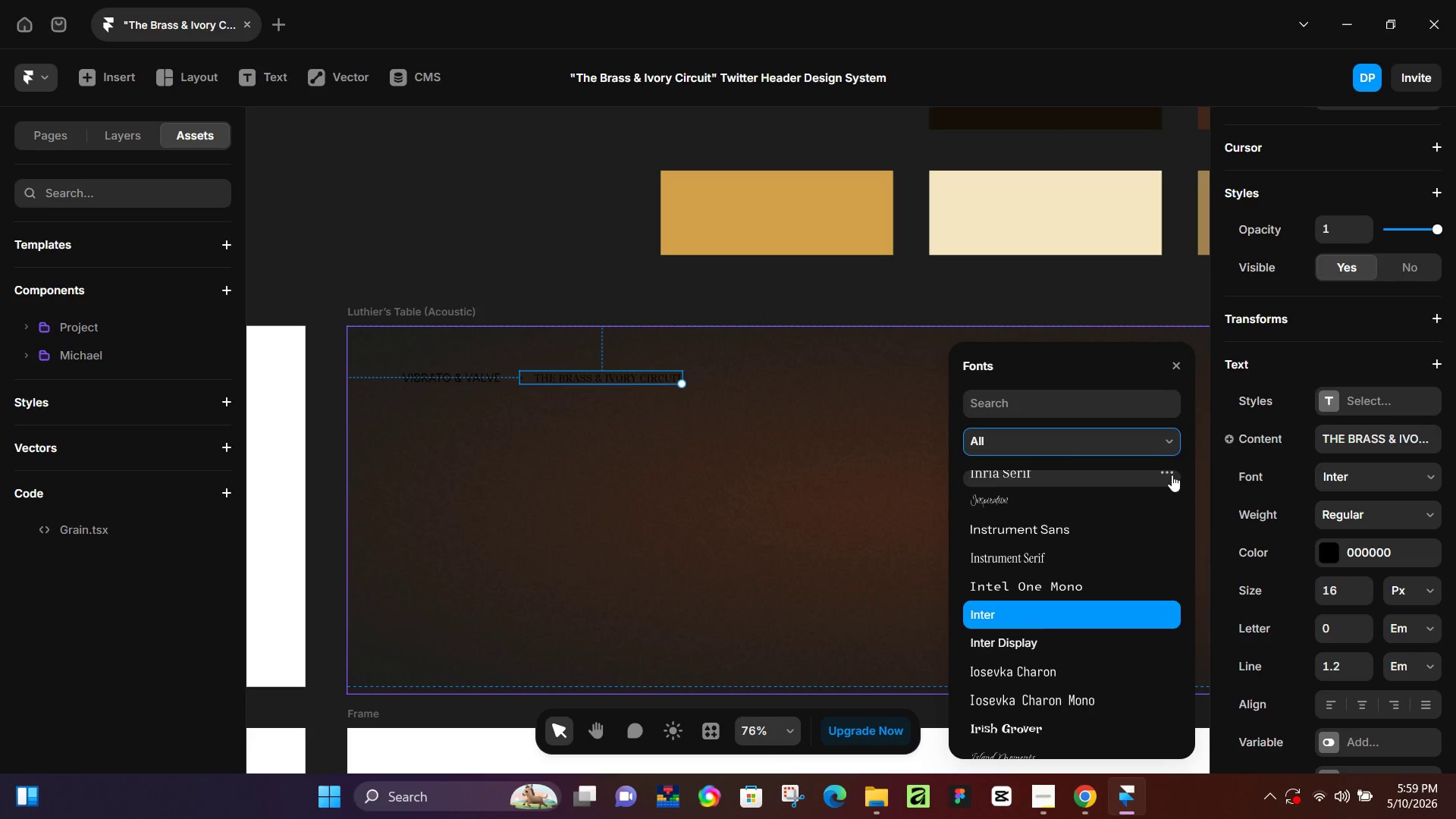 
left_click([1169, 475])
 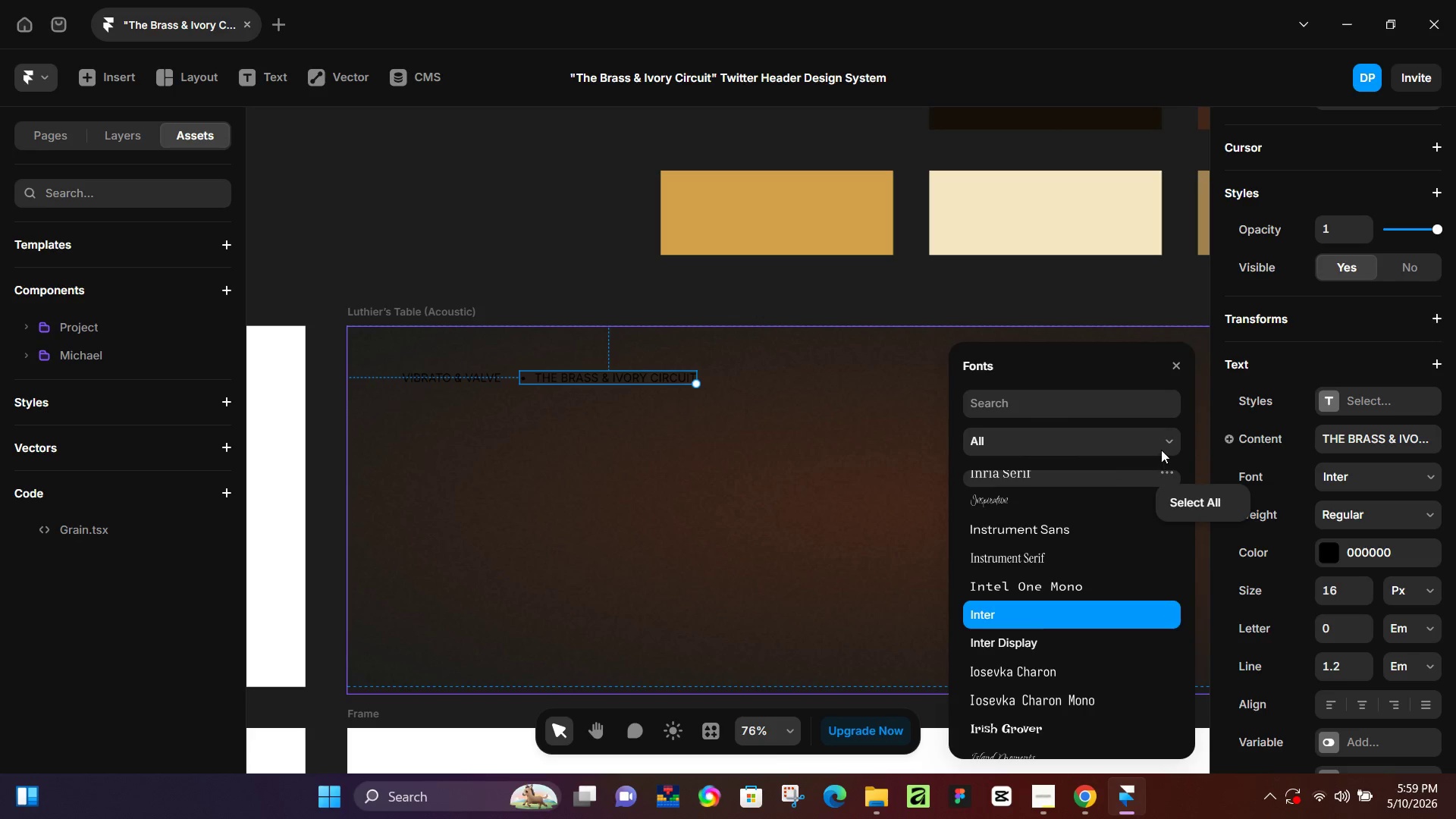 
left_click([1161, 447])
 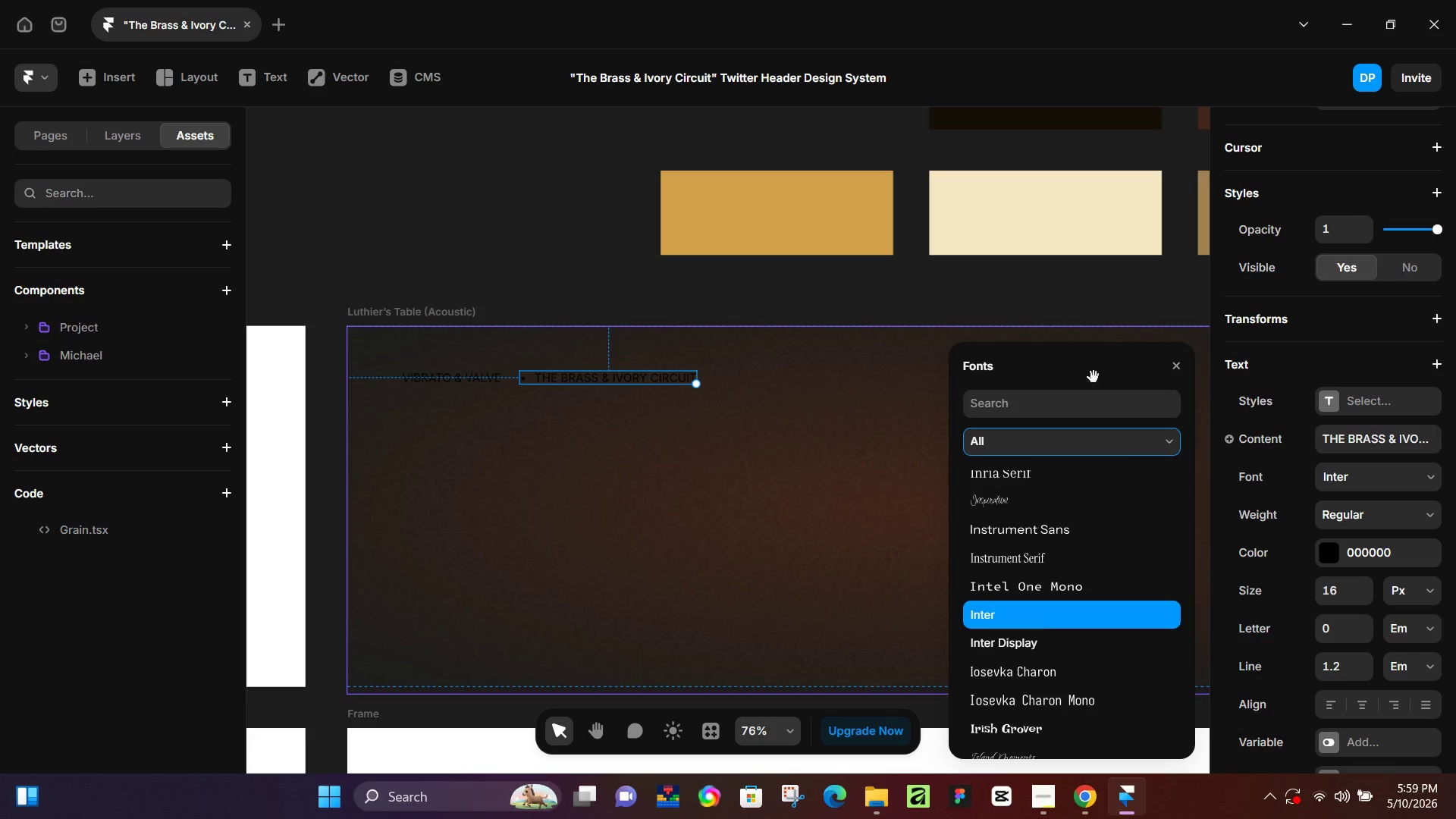 
left_click([1094, 377])
 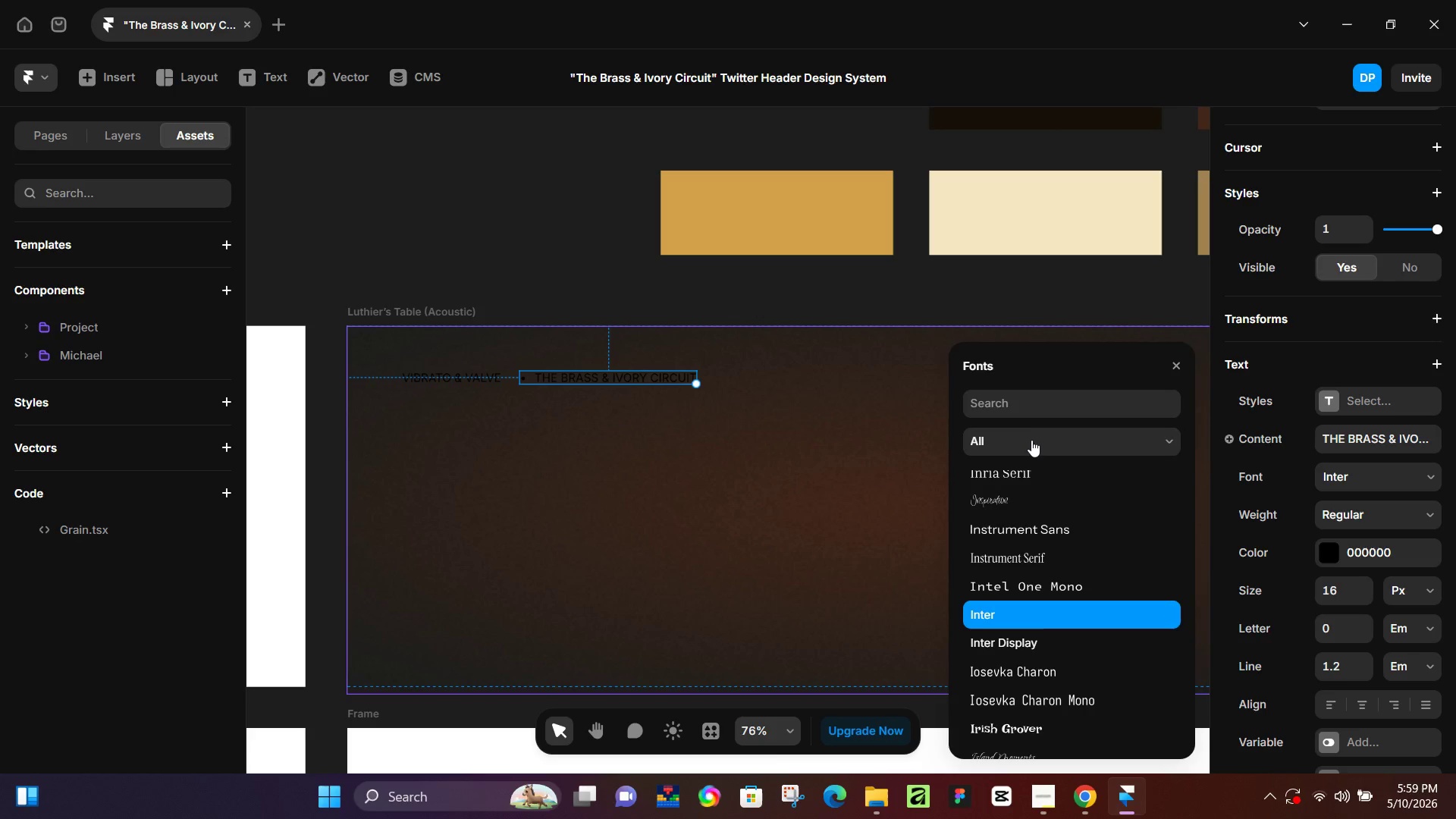 
scroll: coordinate [1093, 575], scroll_direction: down, amount: 43.0
 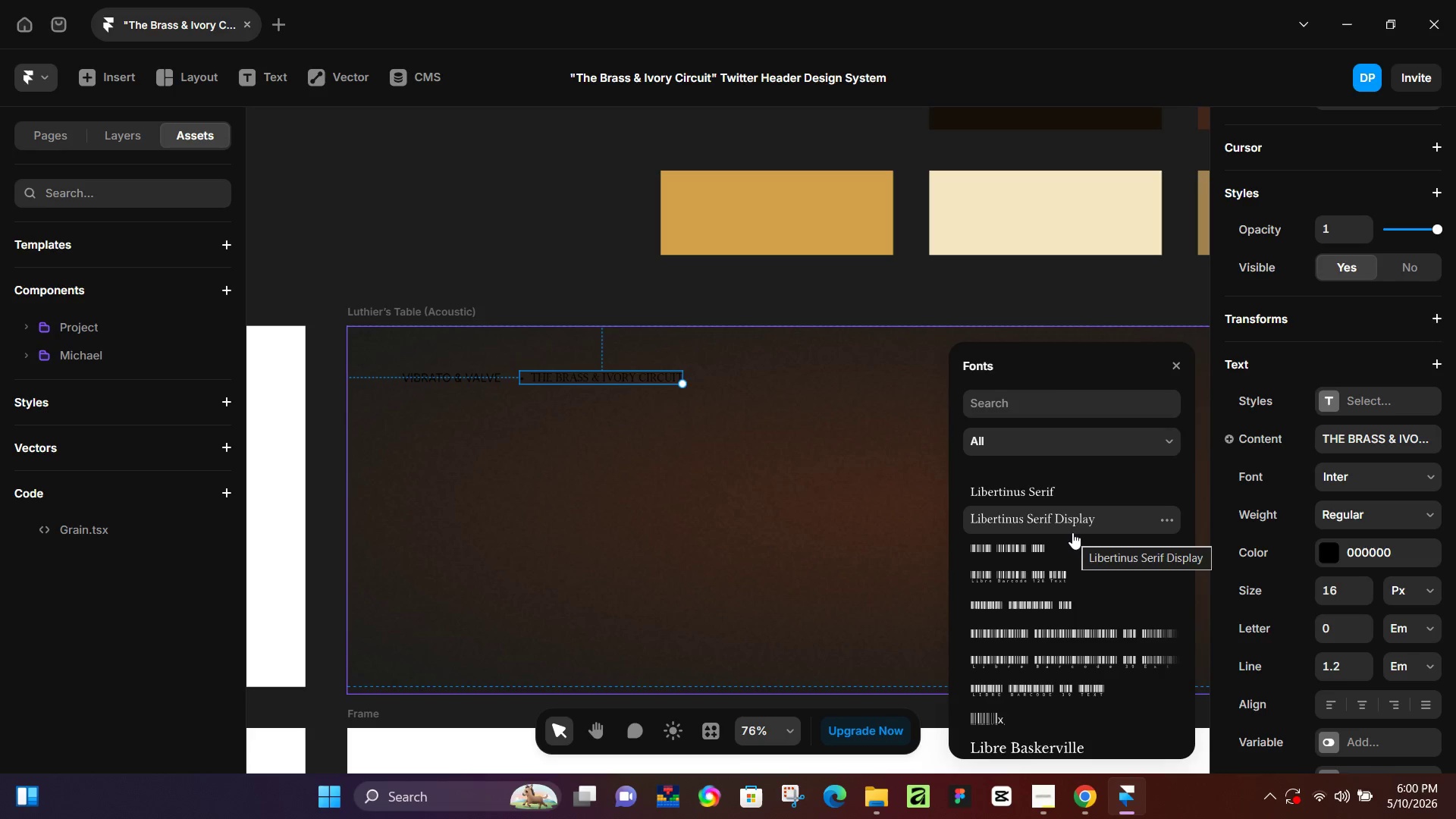 
wait(52.79)
 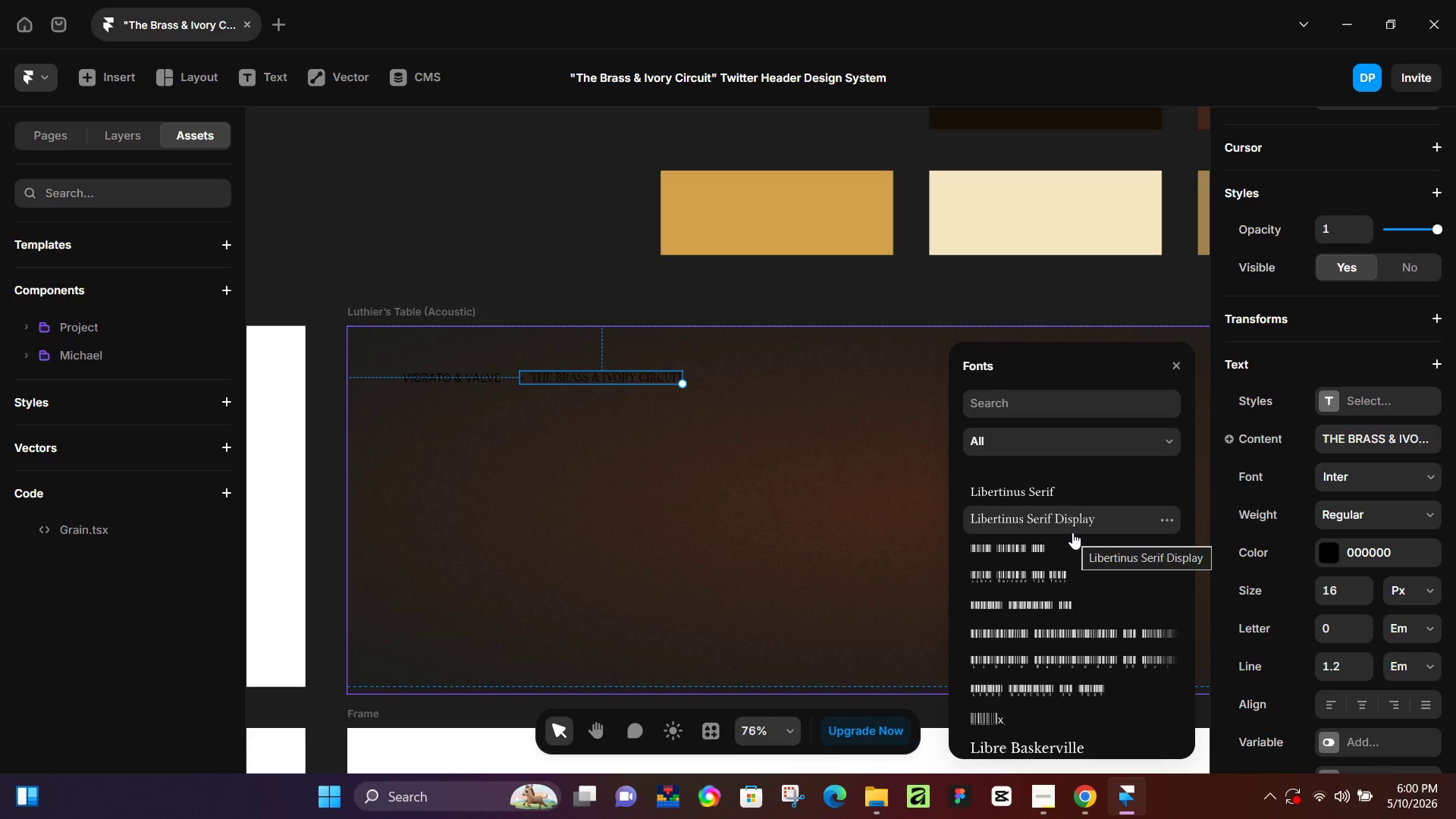 
left_click([1082, 789])
 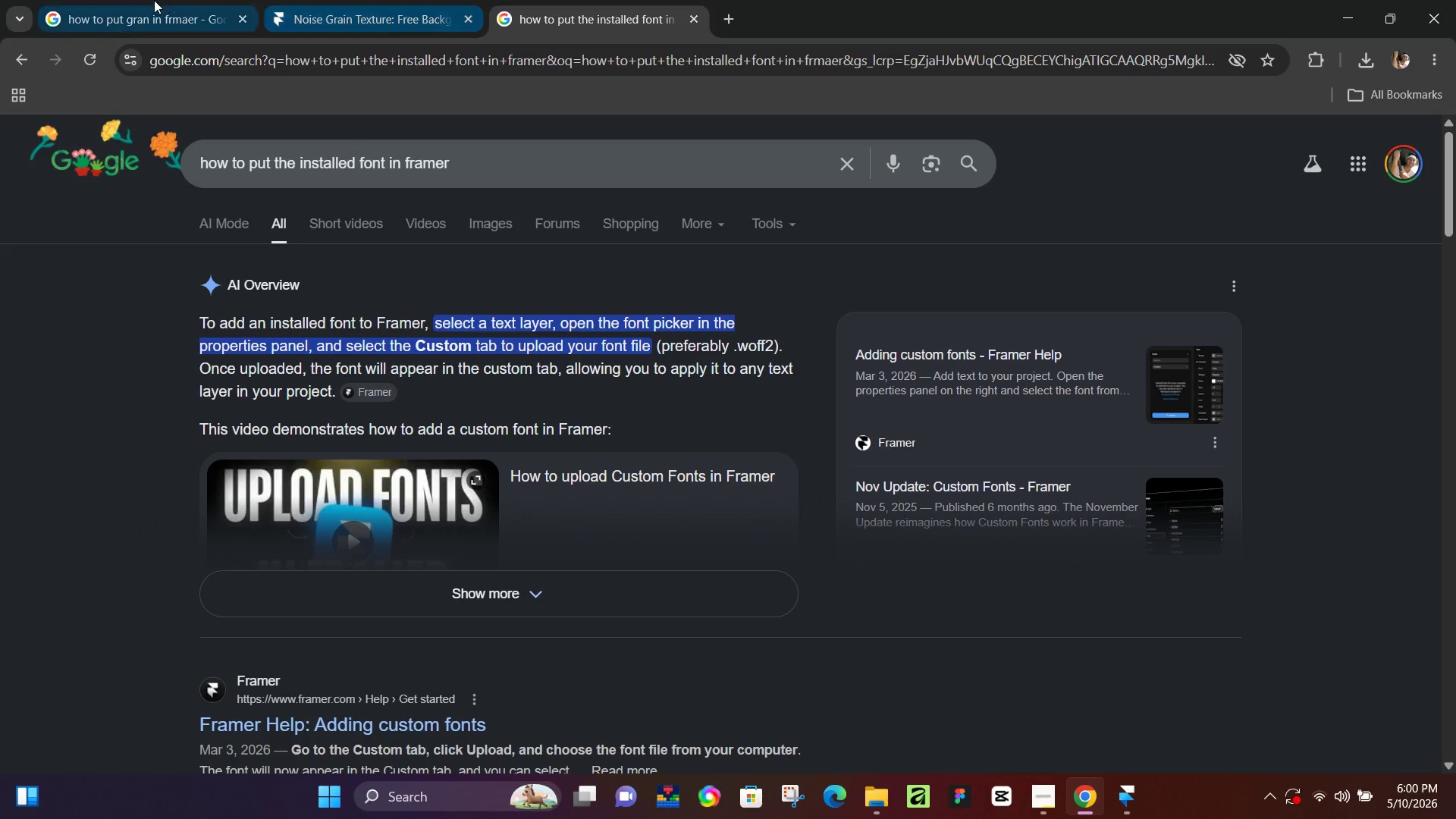 
left_click([148, 2])
 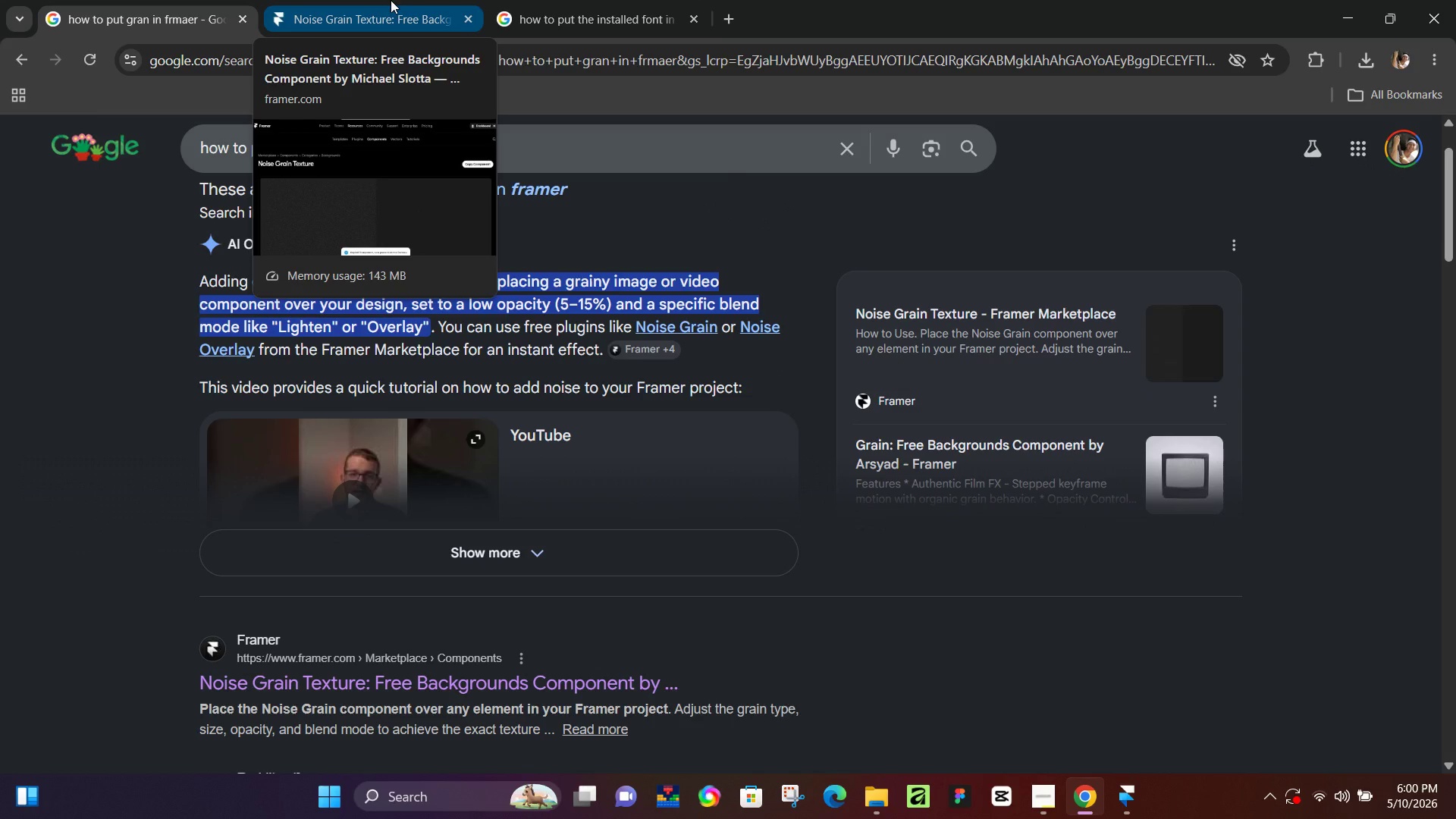 
left_click([391, 0])
 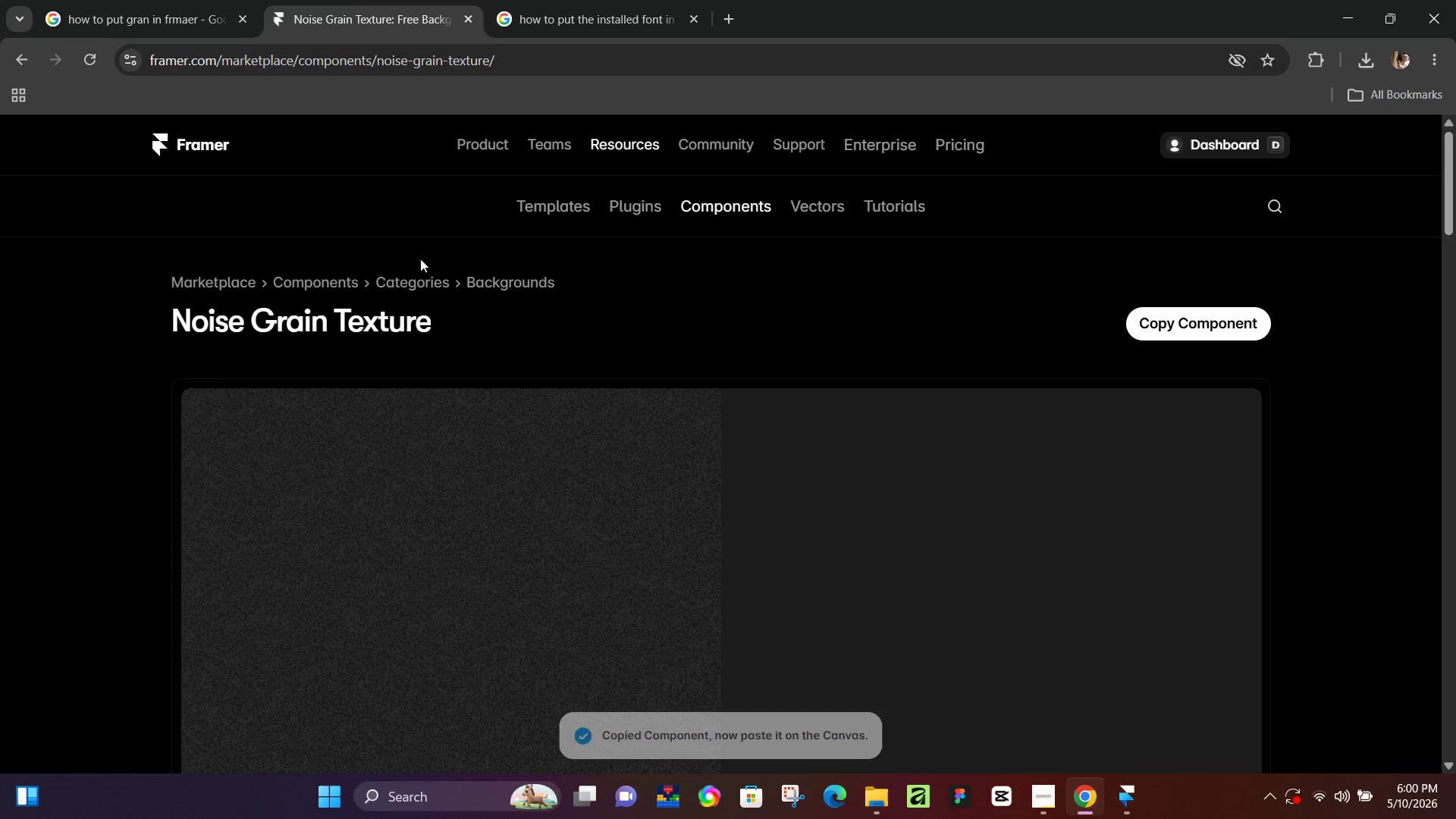 
scroll: coordinate [456, 338], scroll_direction: down, amount: 3.0
 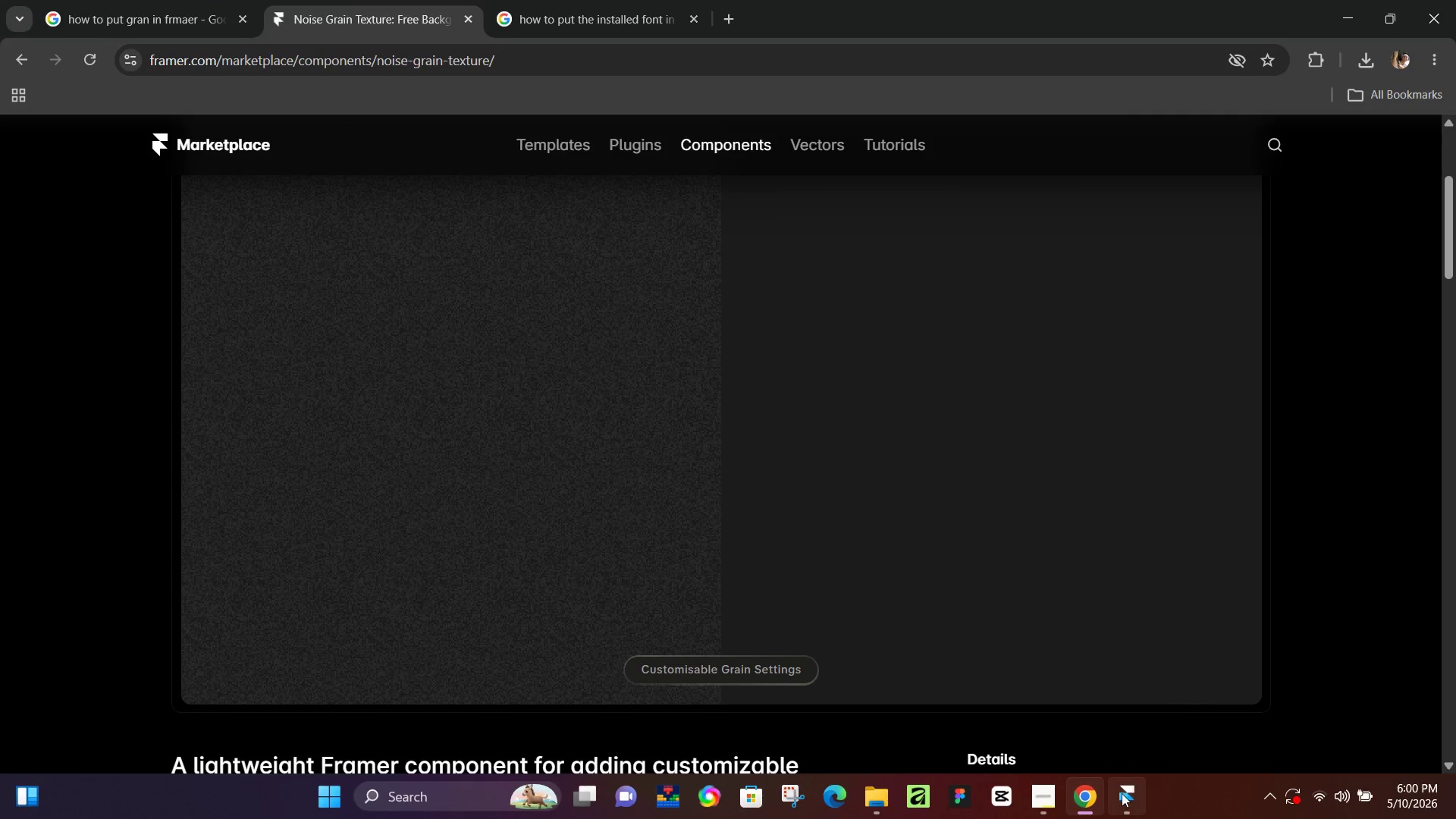 
mouse_move([1095, 777])
 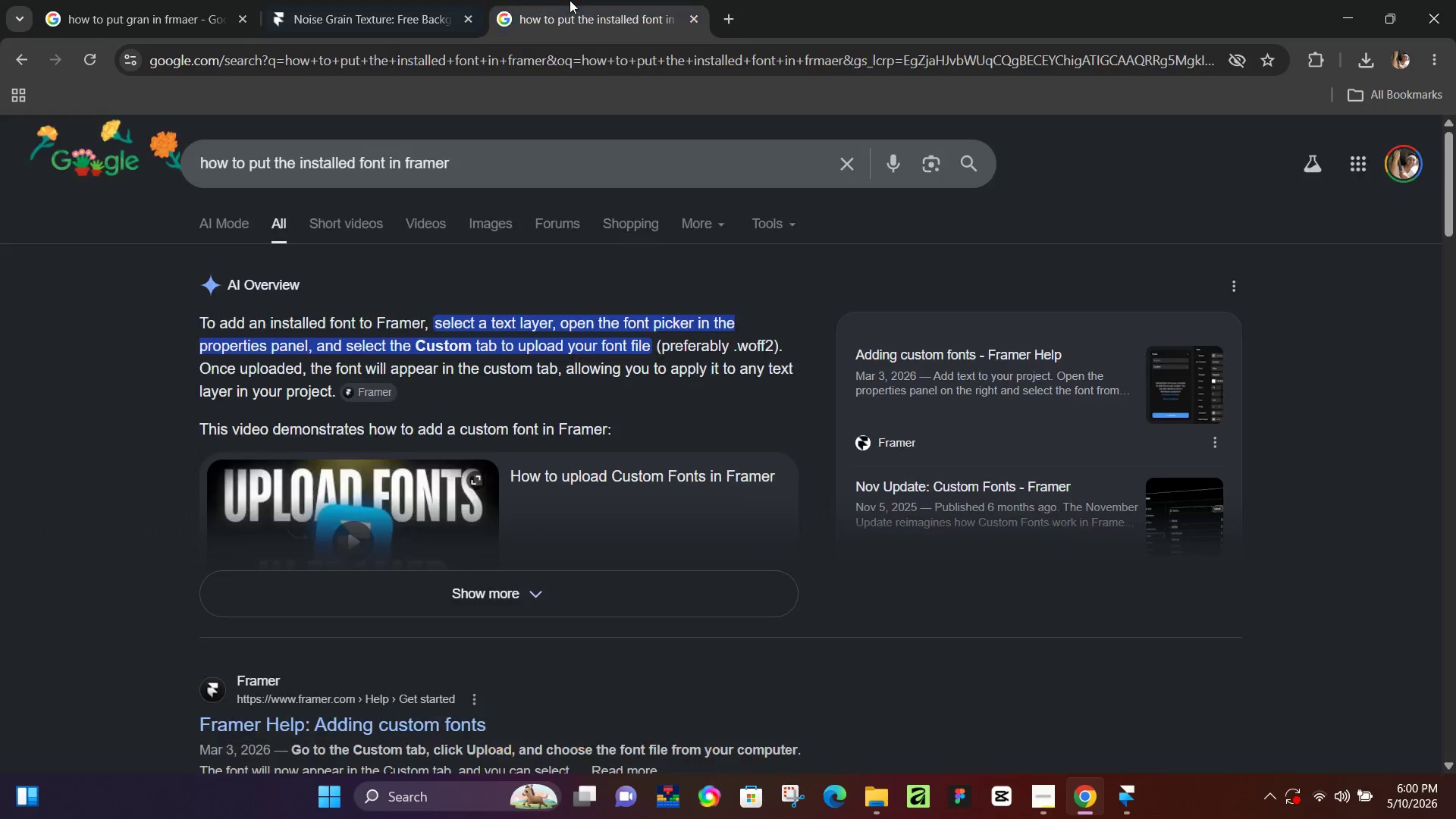 
left_click([570, 0])
 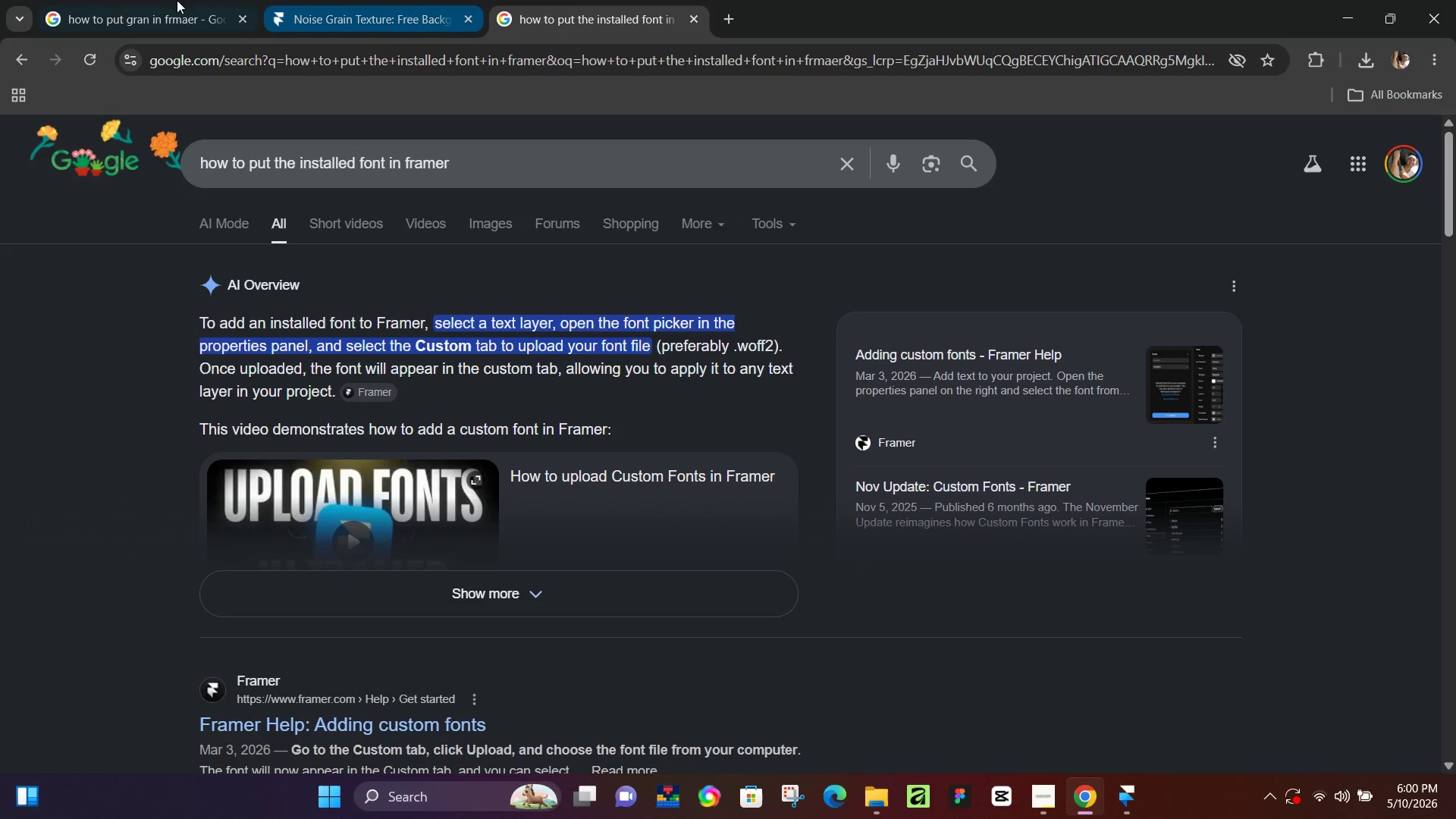 
left_click([144, 0])
 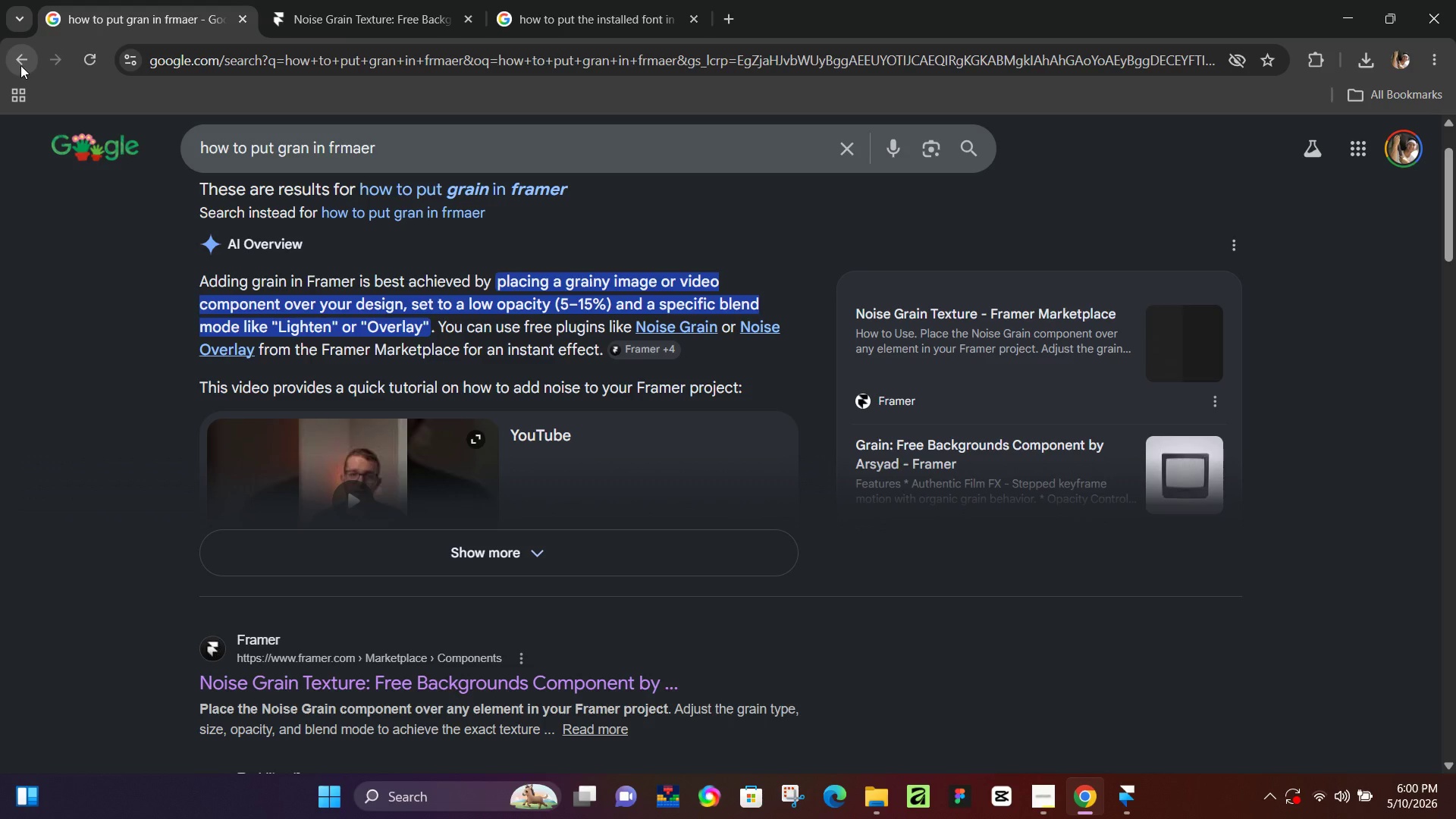 
left_click([20, 65])
 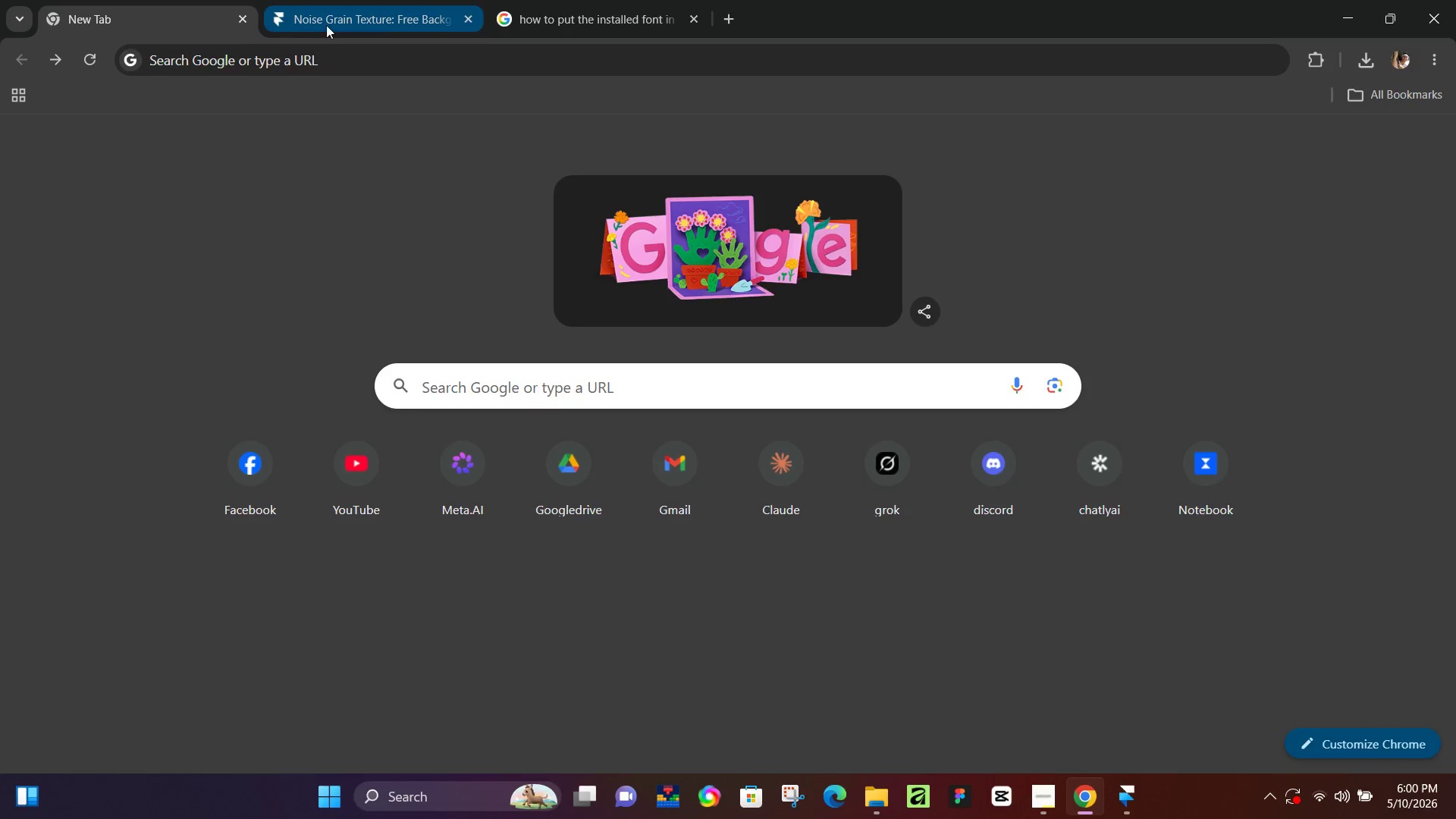 
left_click([391, 11])
 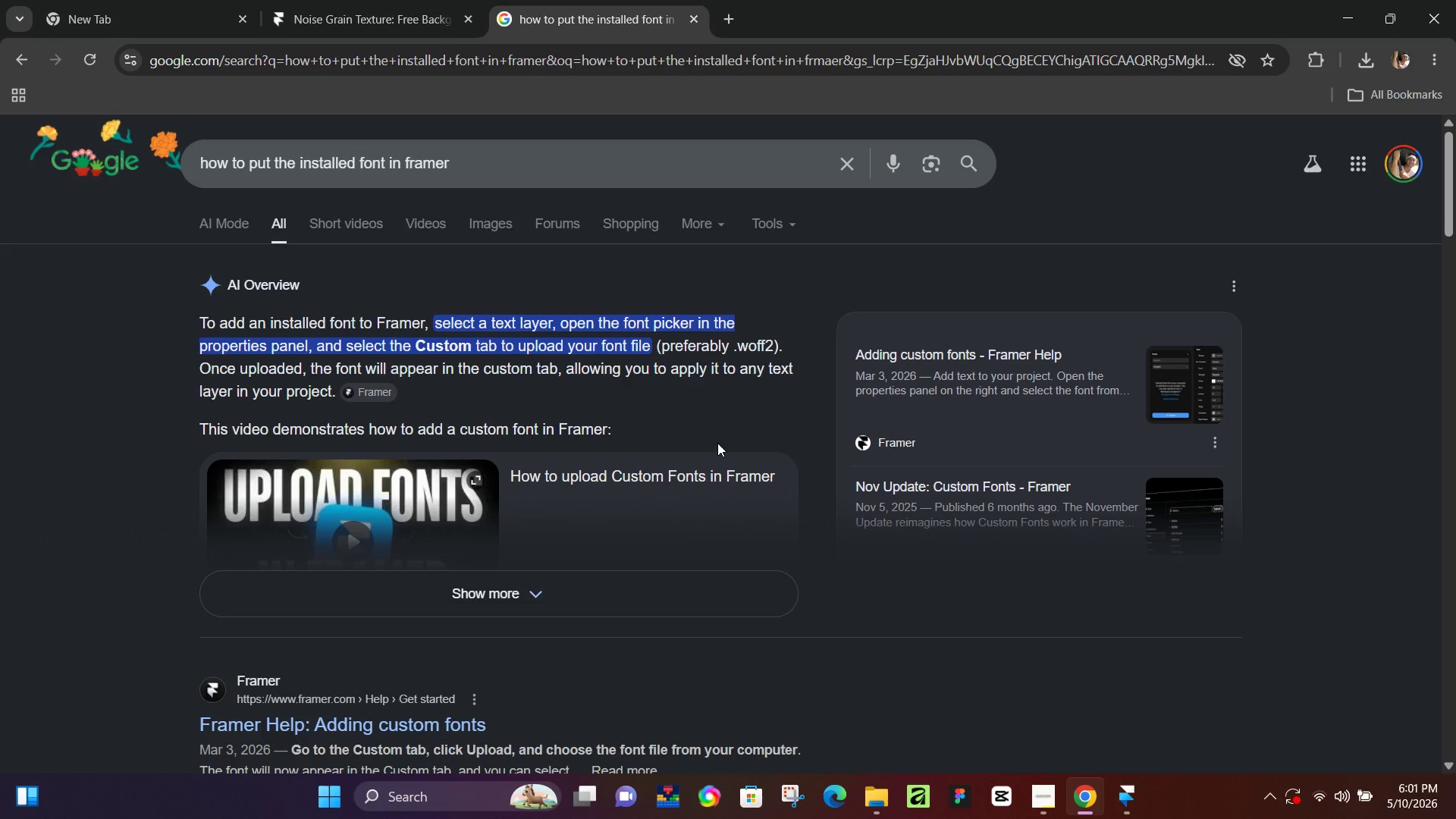 
scroll: coordinate [541, 558], scroll_direction: down, amount: 2.0
 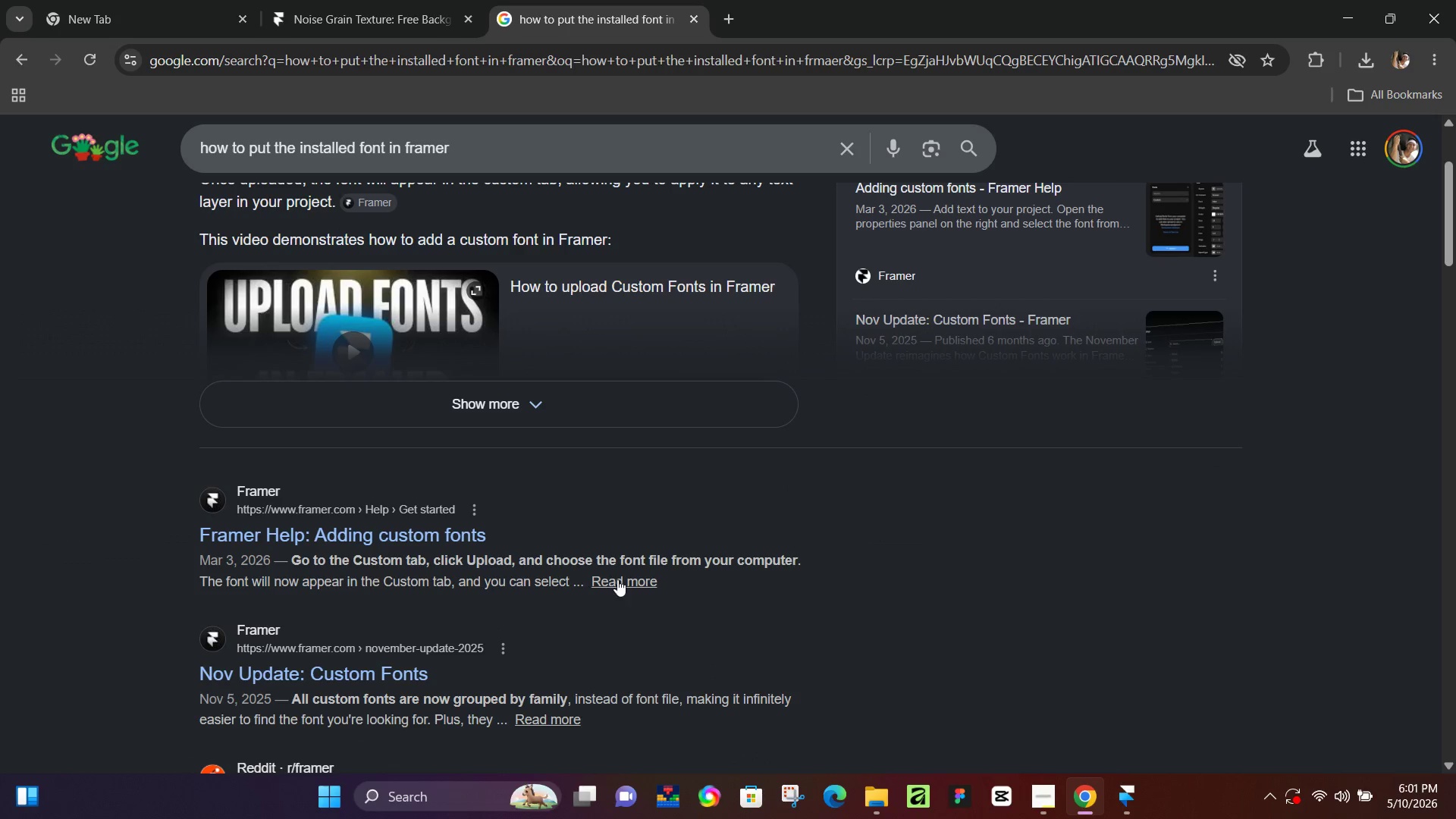 
wait(10.22)
 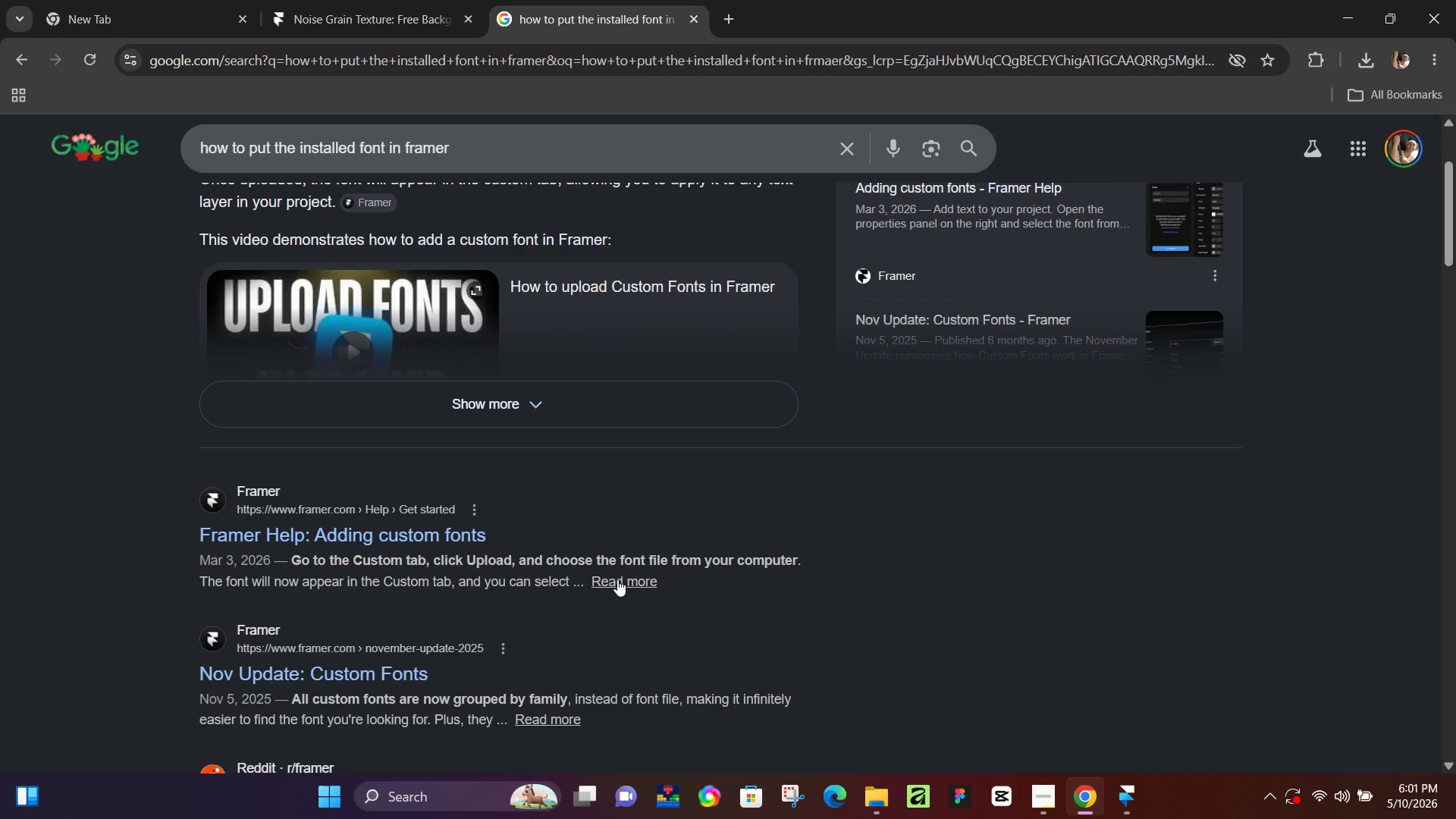 
left_click([636, 588])
 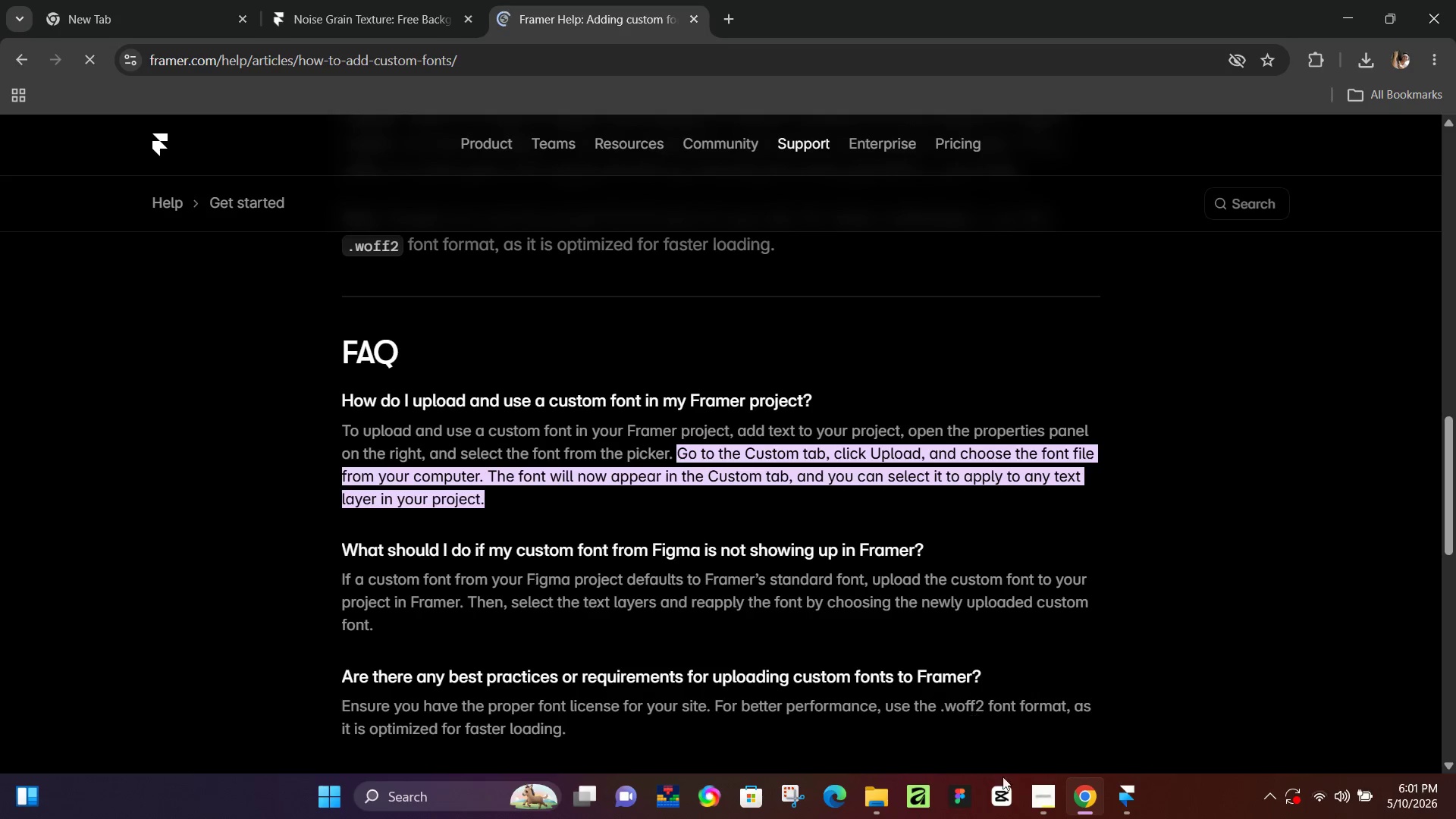 
left_click([1125, 803])
 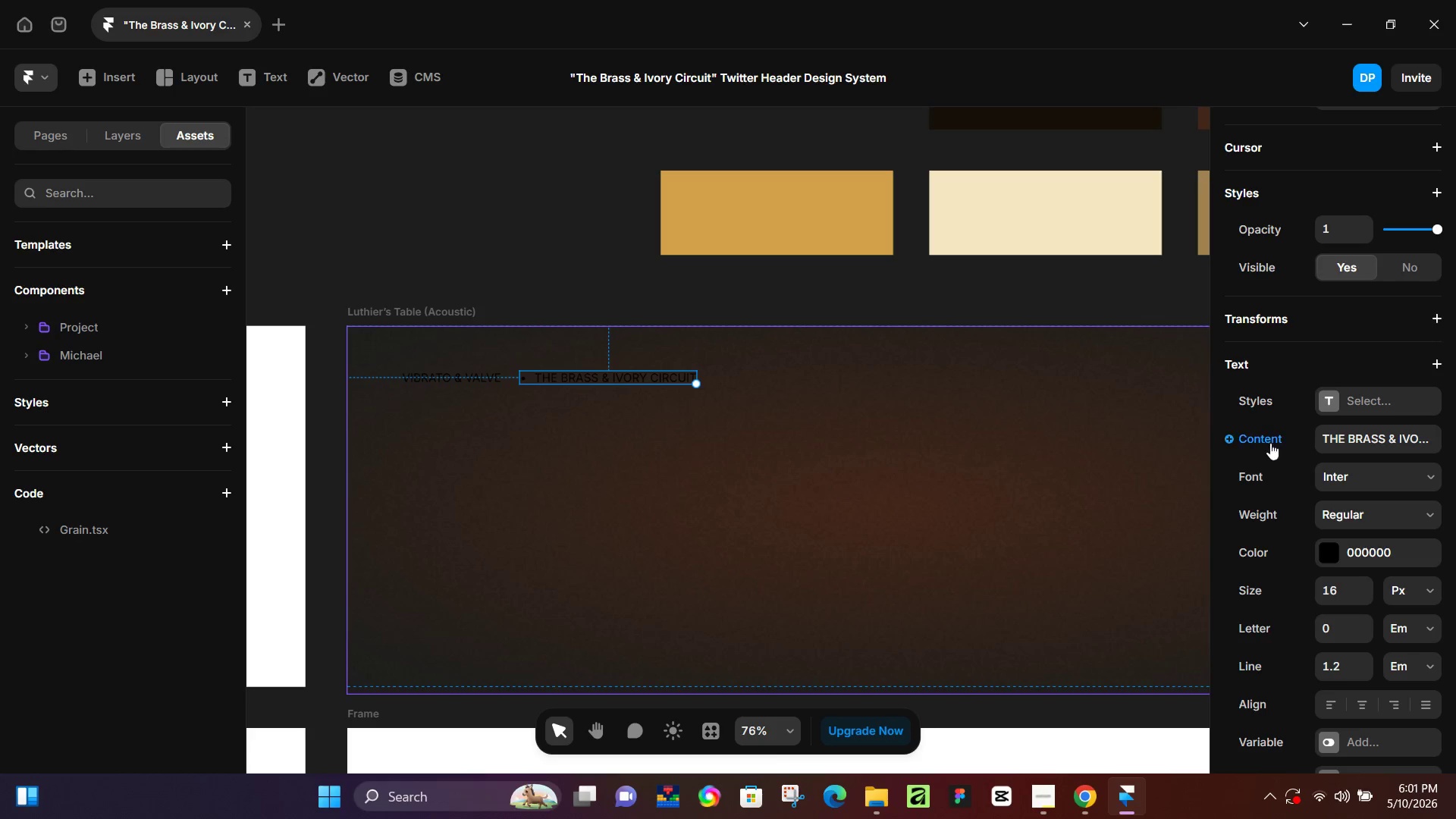 
scroll: coordinate [1253, 410], scroll_direction: up, amount: 7.0
 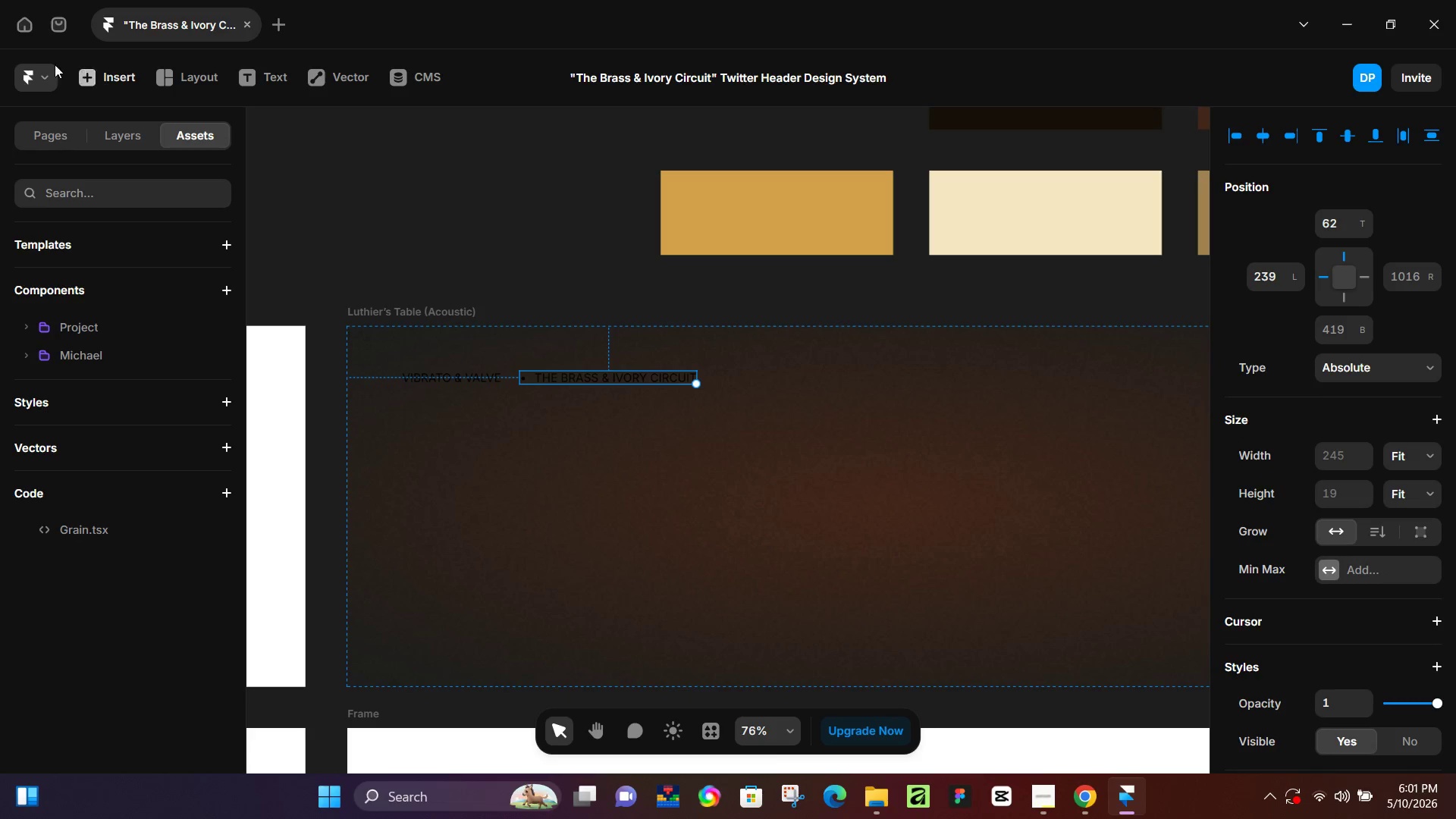 
left_click([53, 68])
 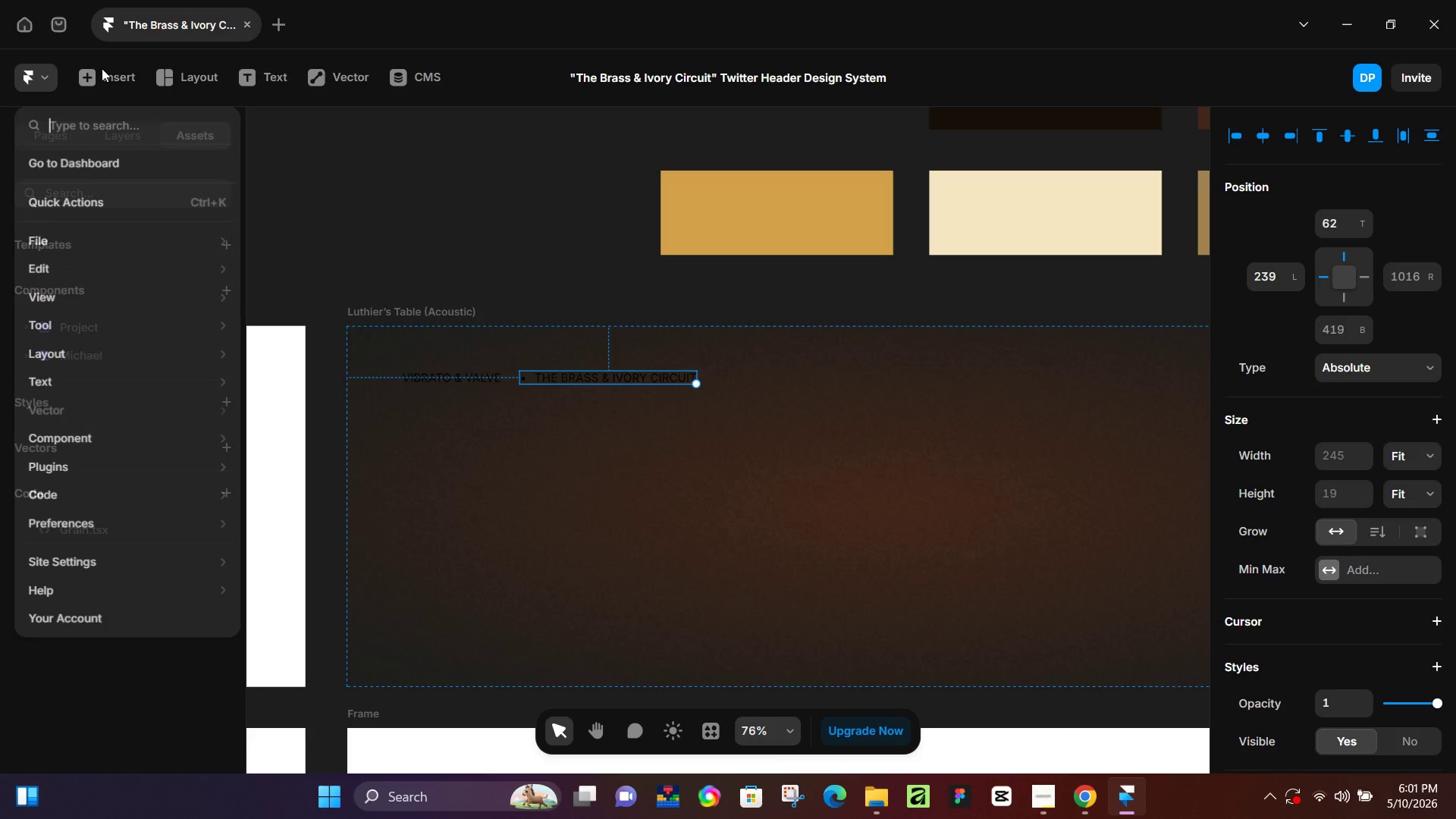 
left_click([102, 68])
 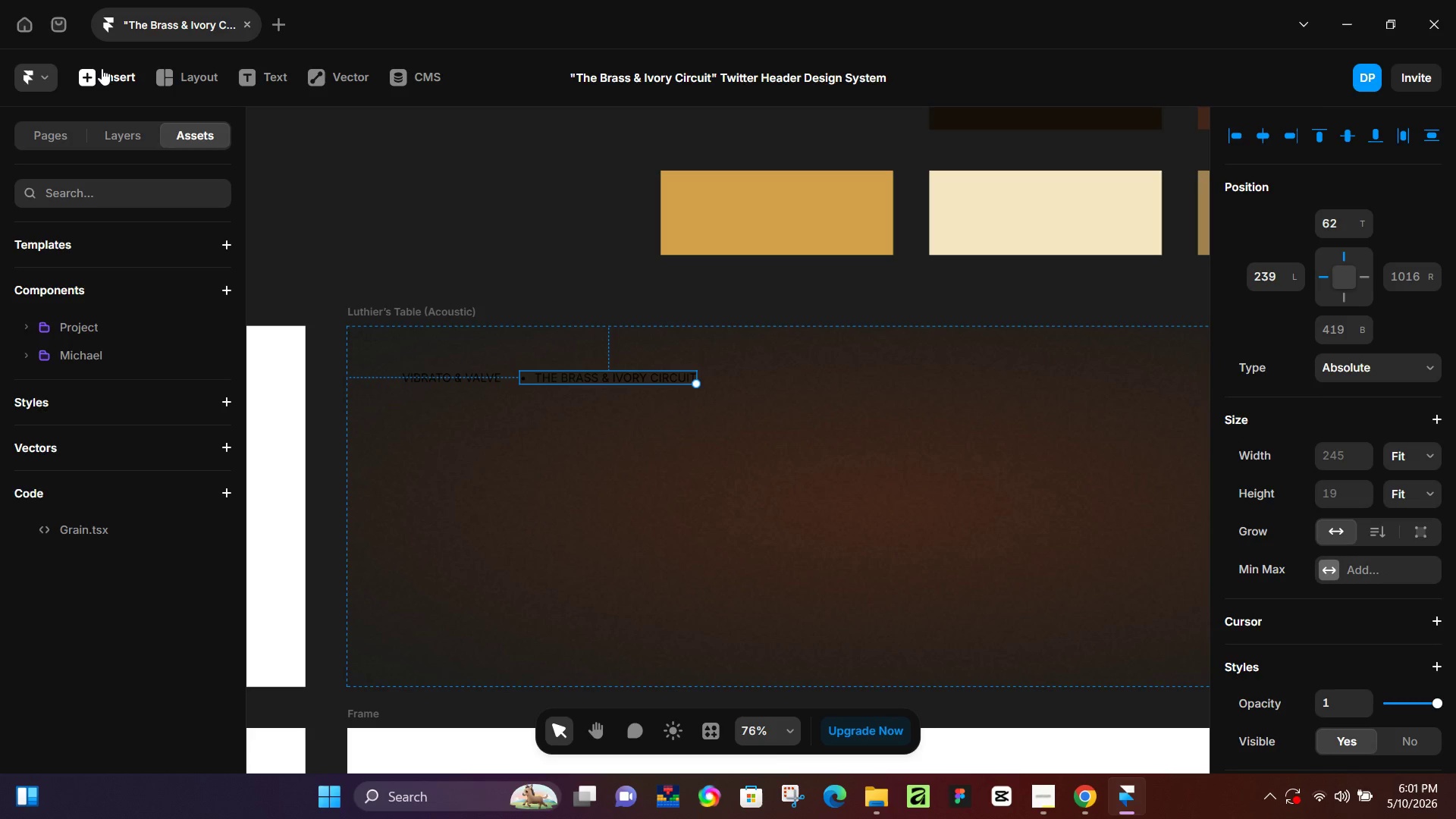 
left_click([102, 68])
 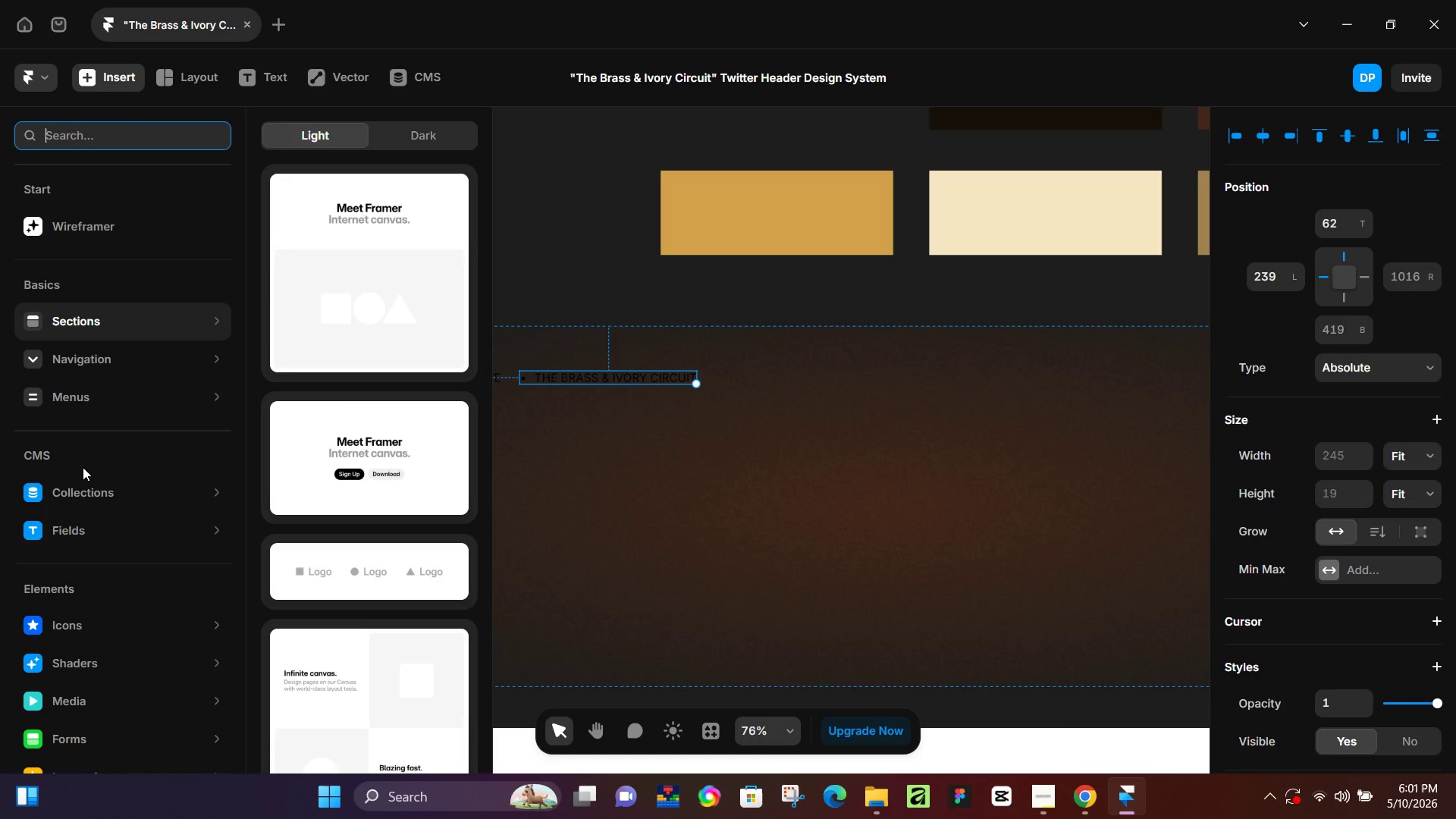 
scroll: coordinate [91, 485], scroll_direction: down, amount: 7.0
 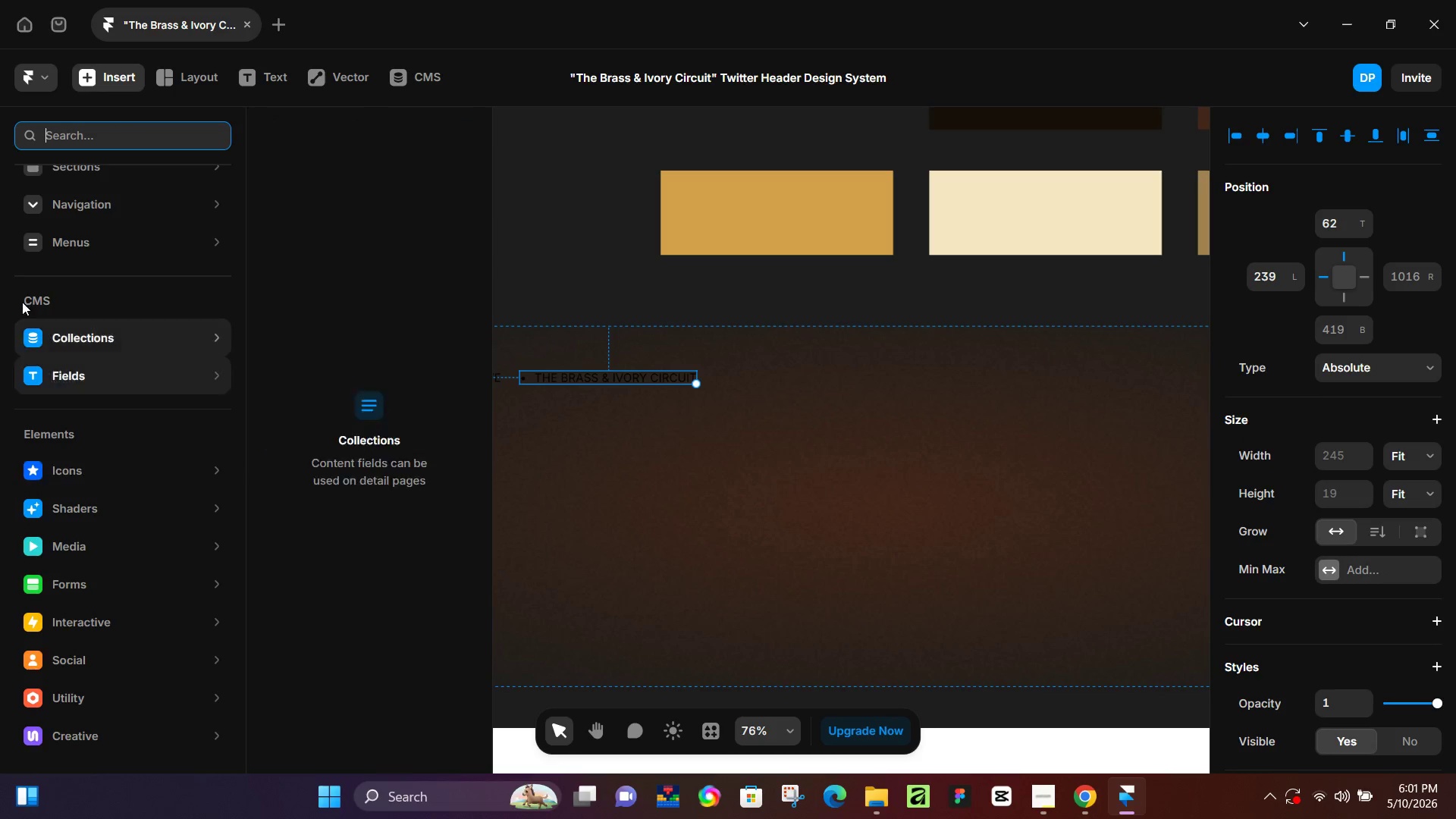 
scroll: coordinate [14, 282], scroll_direction: up, amount: 6.0
 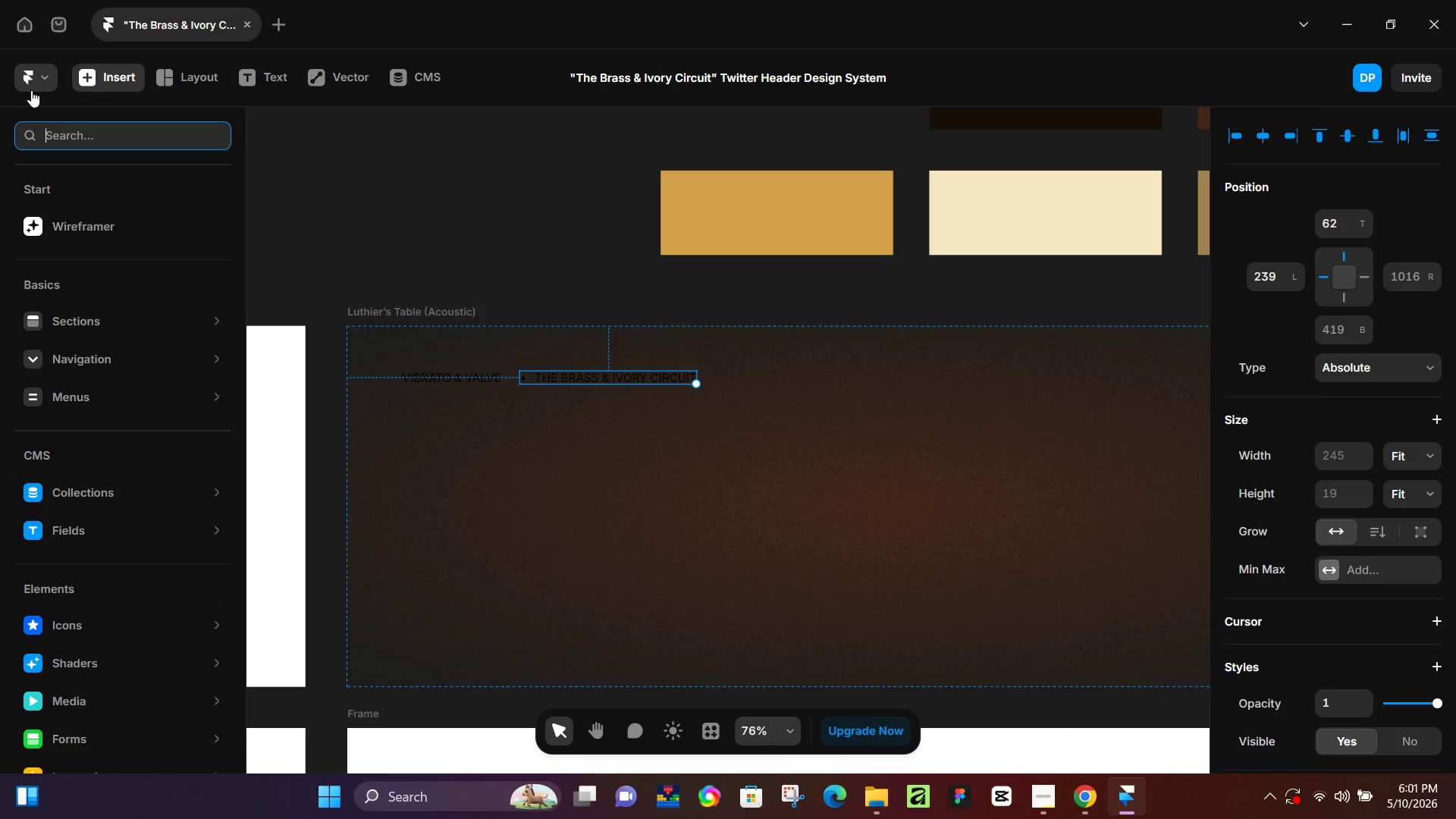 
left_click([31, 86])
 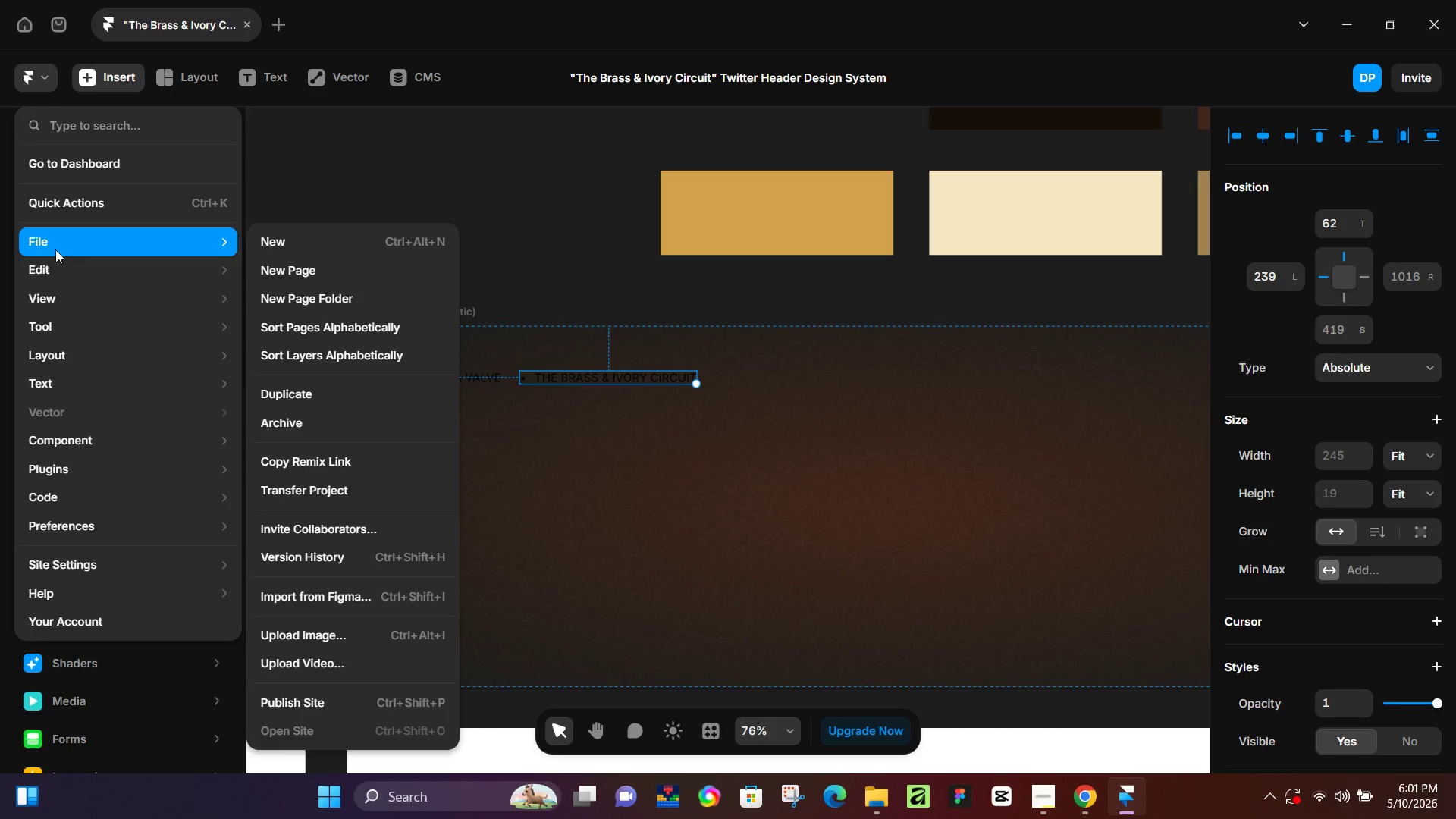 
wait(11.95)
 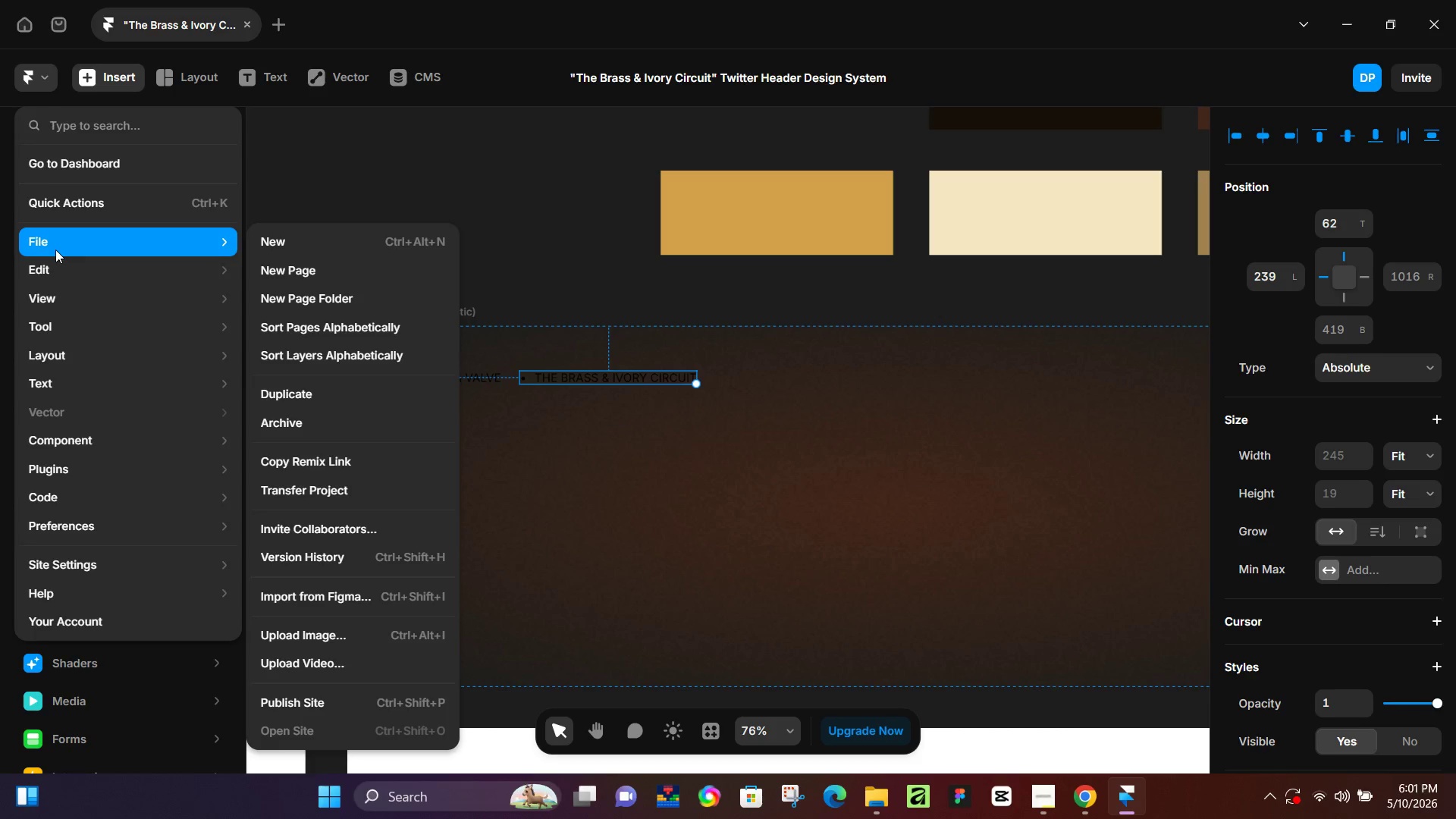 
left_click([305, 469])
 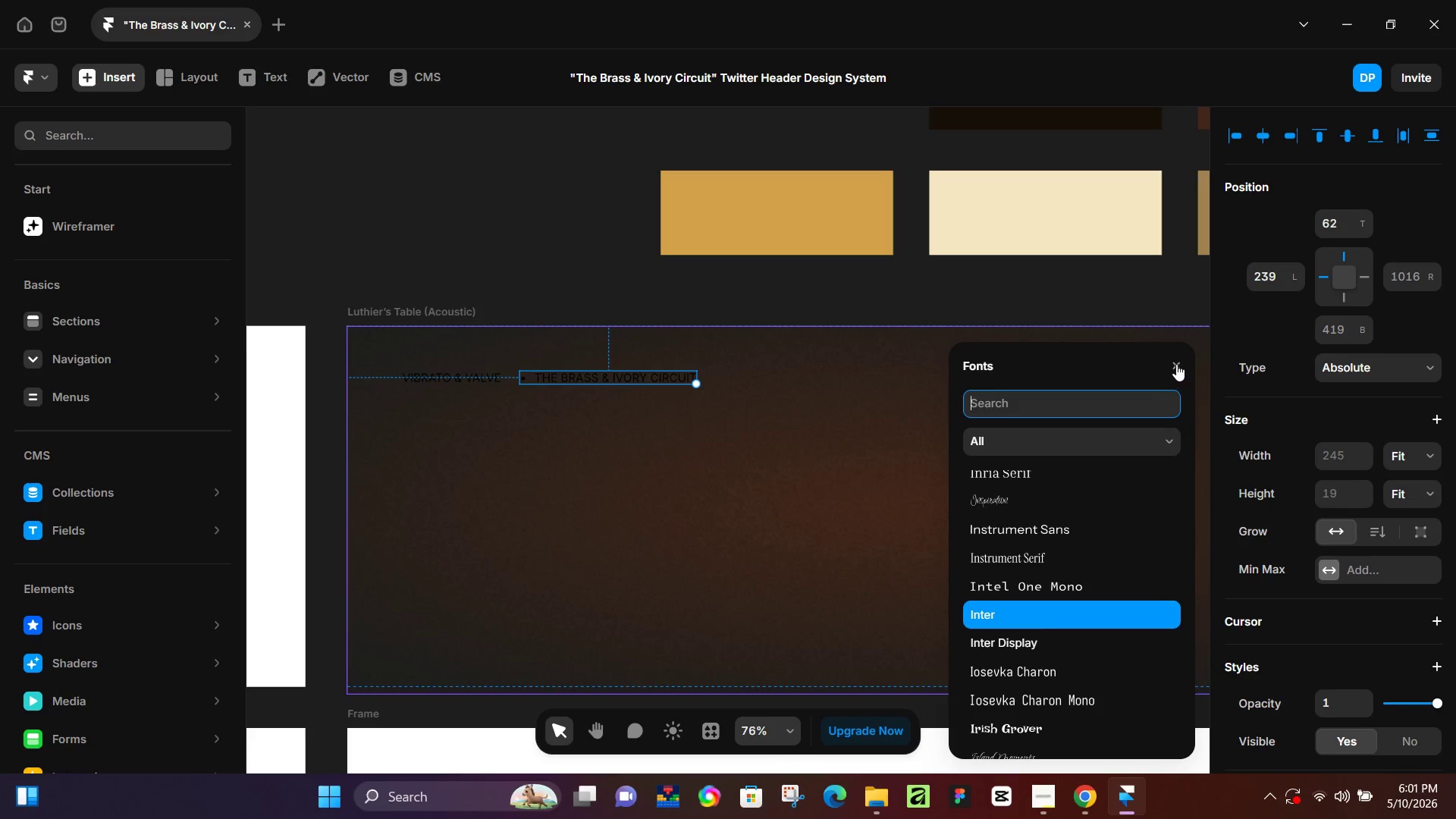 
left_click([1176, 364])
 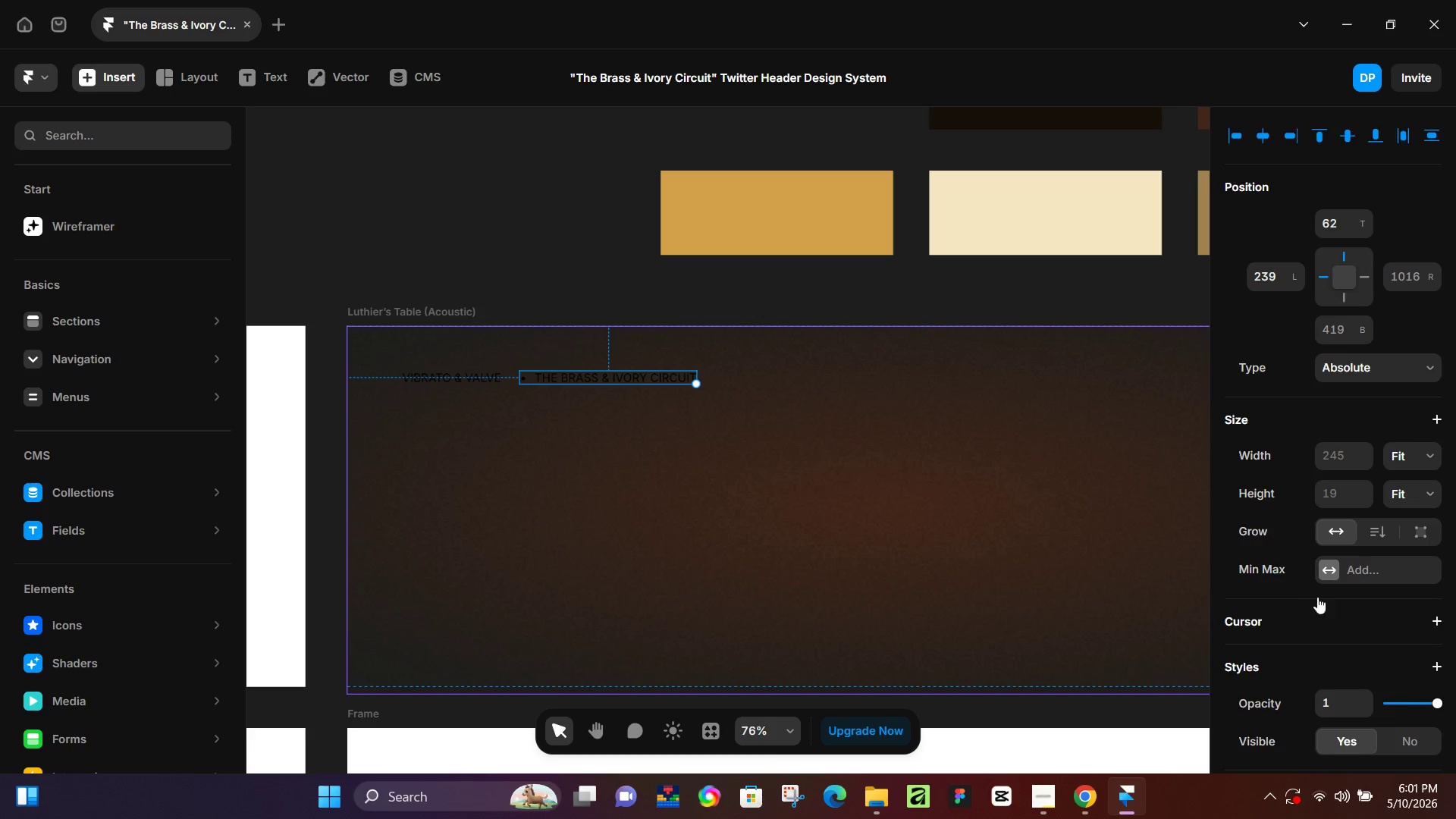 
scroll: coordinate [1319, 604], scroll_direction: down, amount: 8.0
 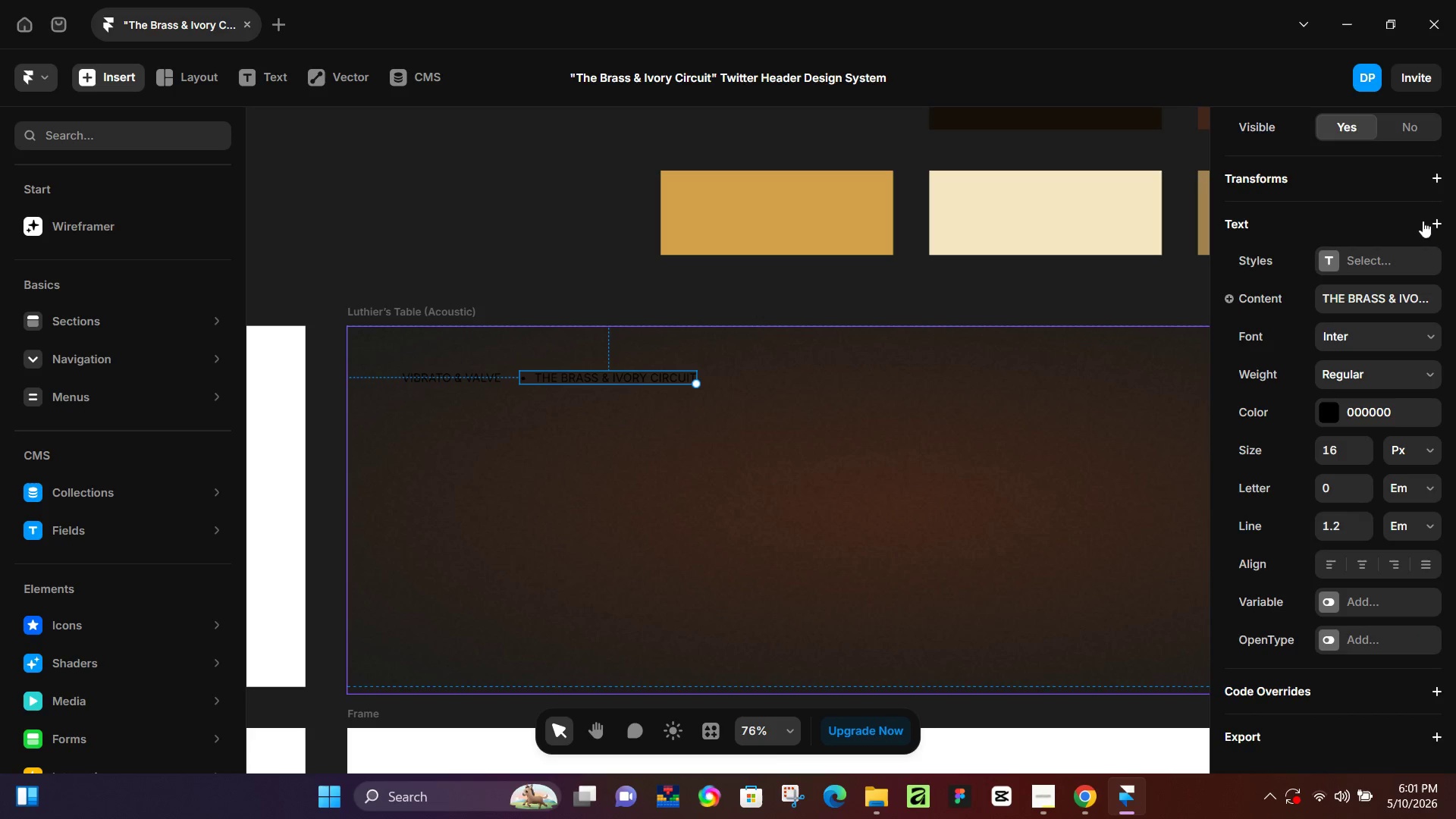 
left_click([1442, 221])
 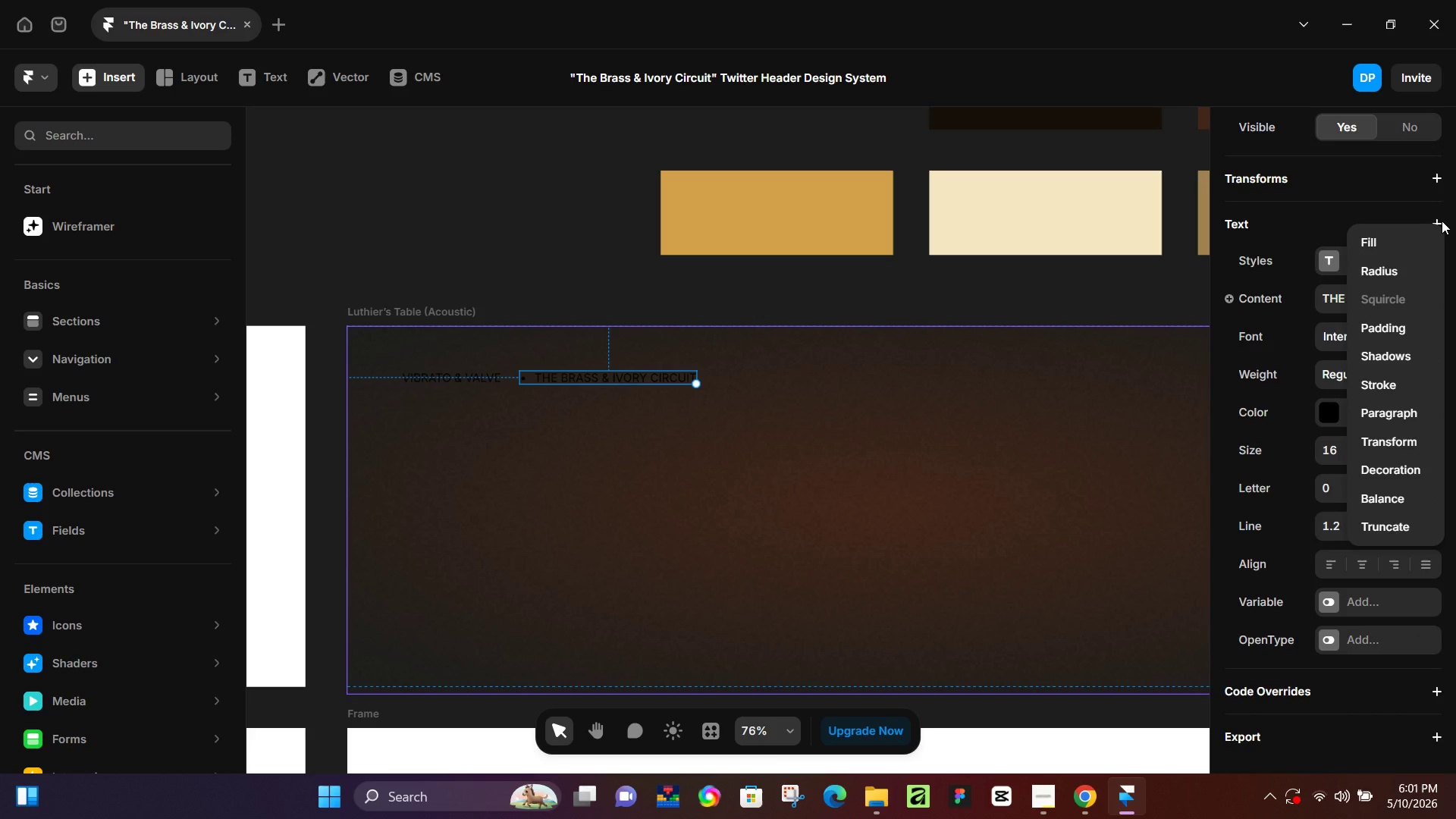 
left_click([1442, 221])
 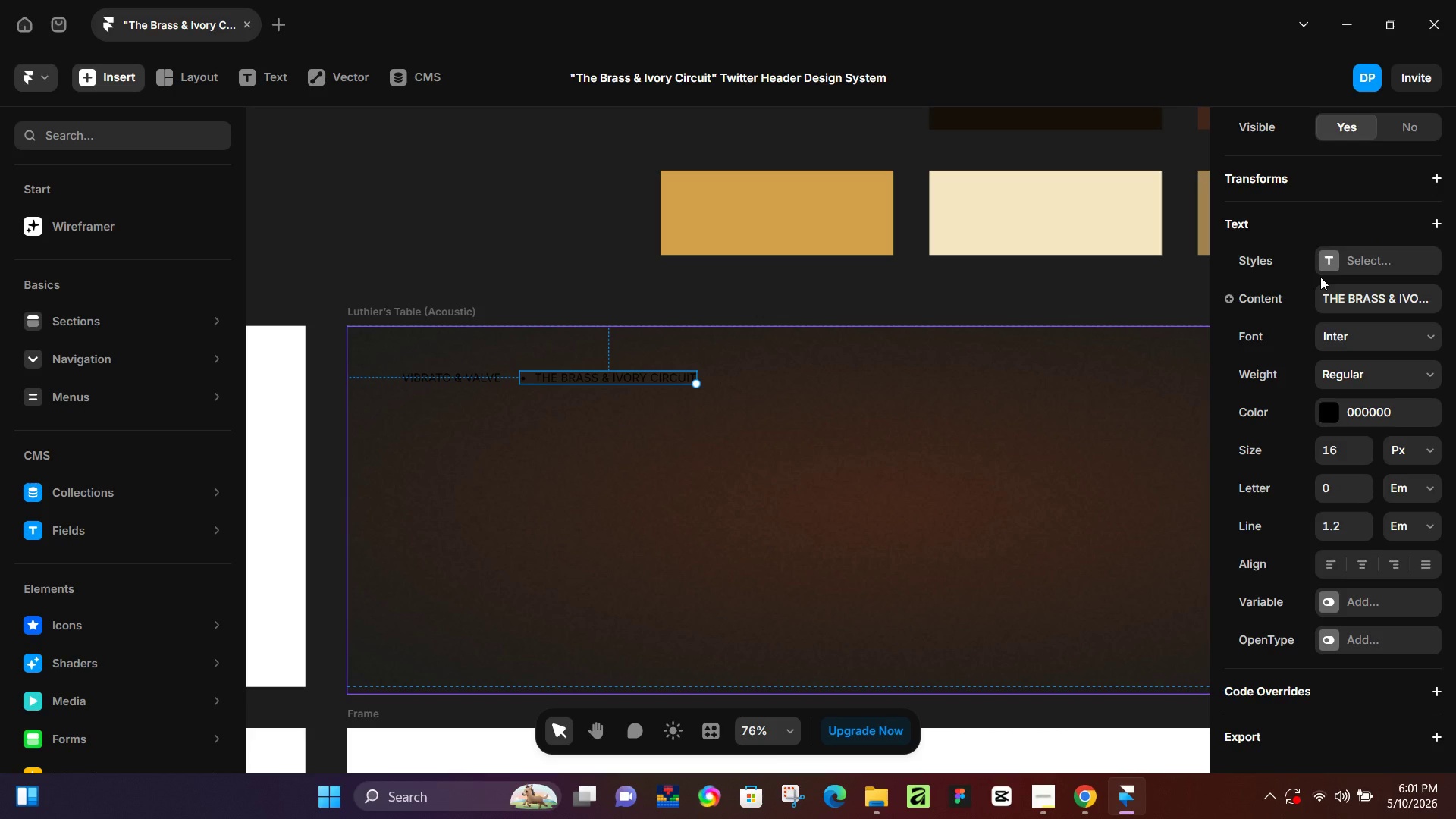 
left_click([1321, 300])
 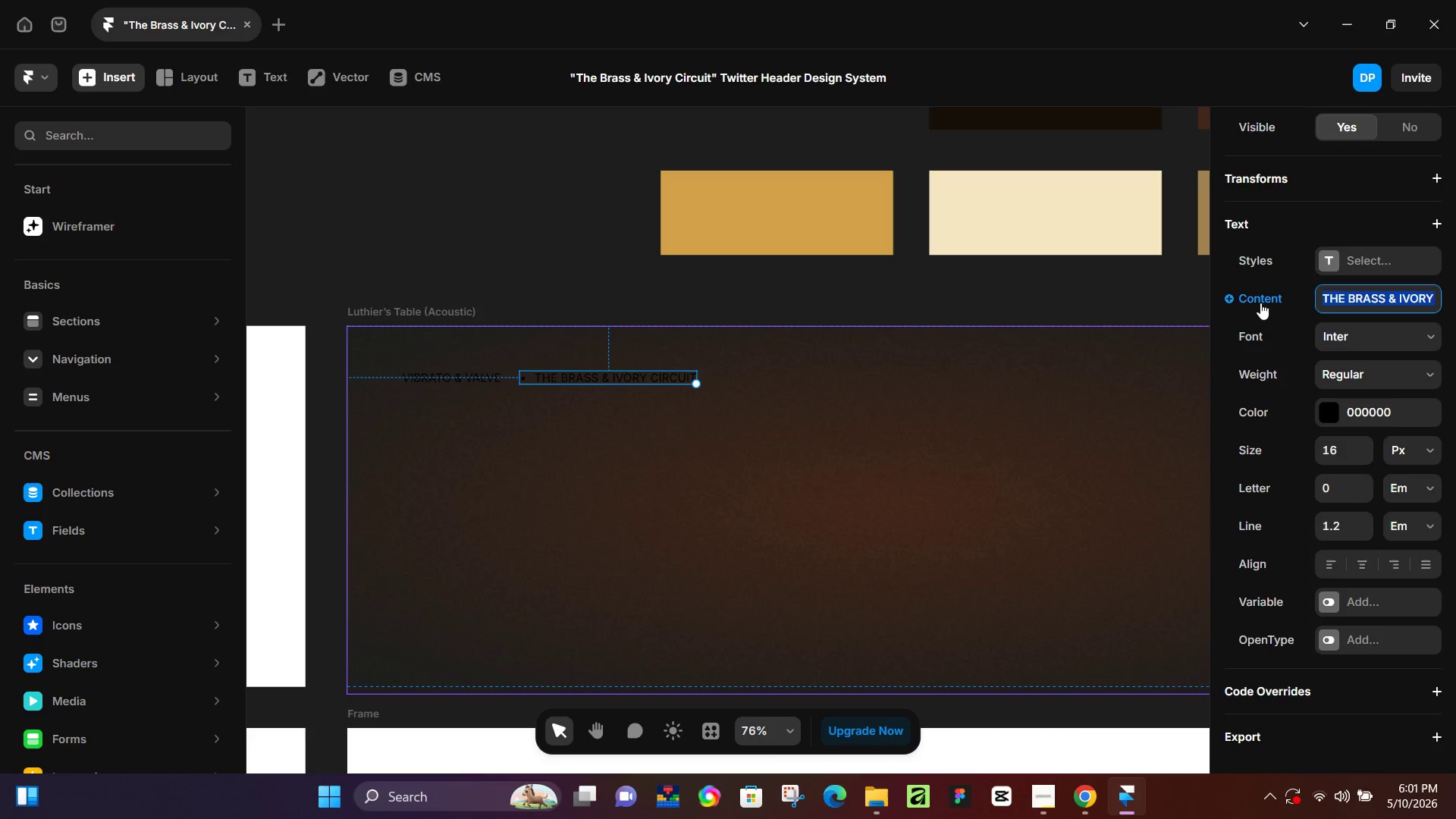 
left_click([1260, 303])
 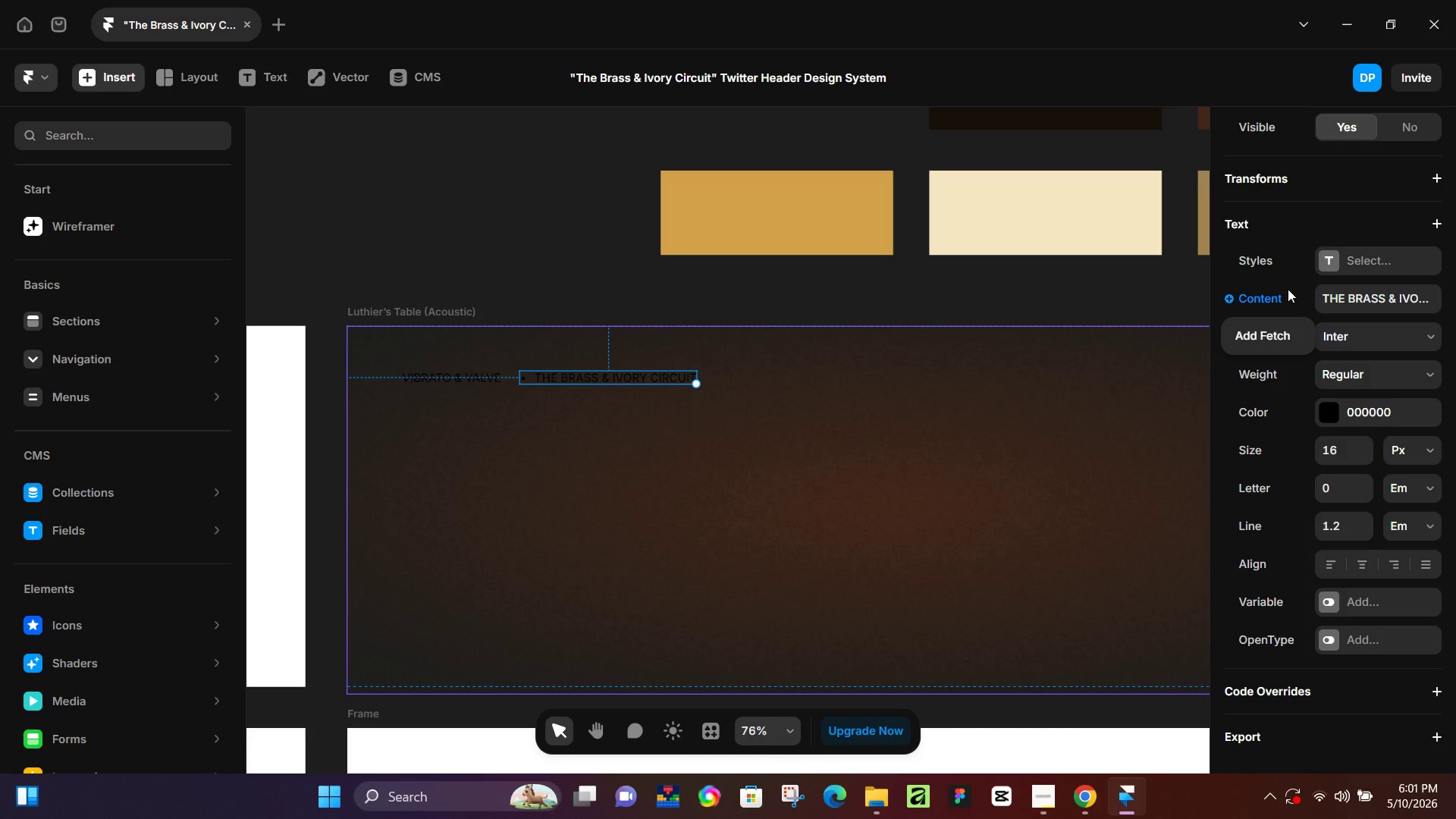 
left_click([1288, 288])
 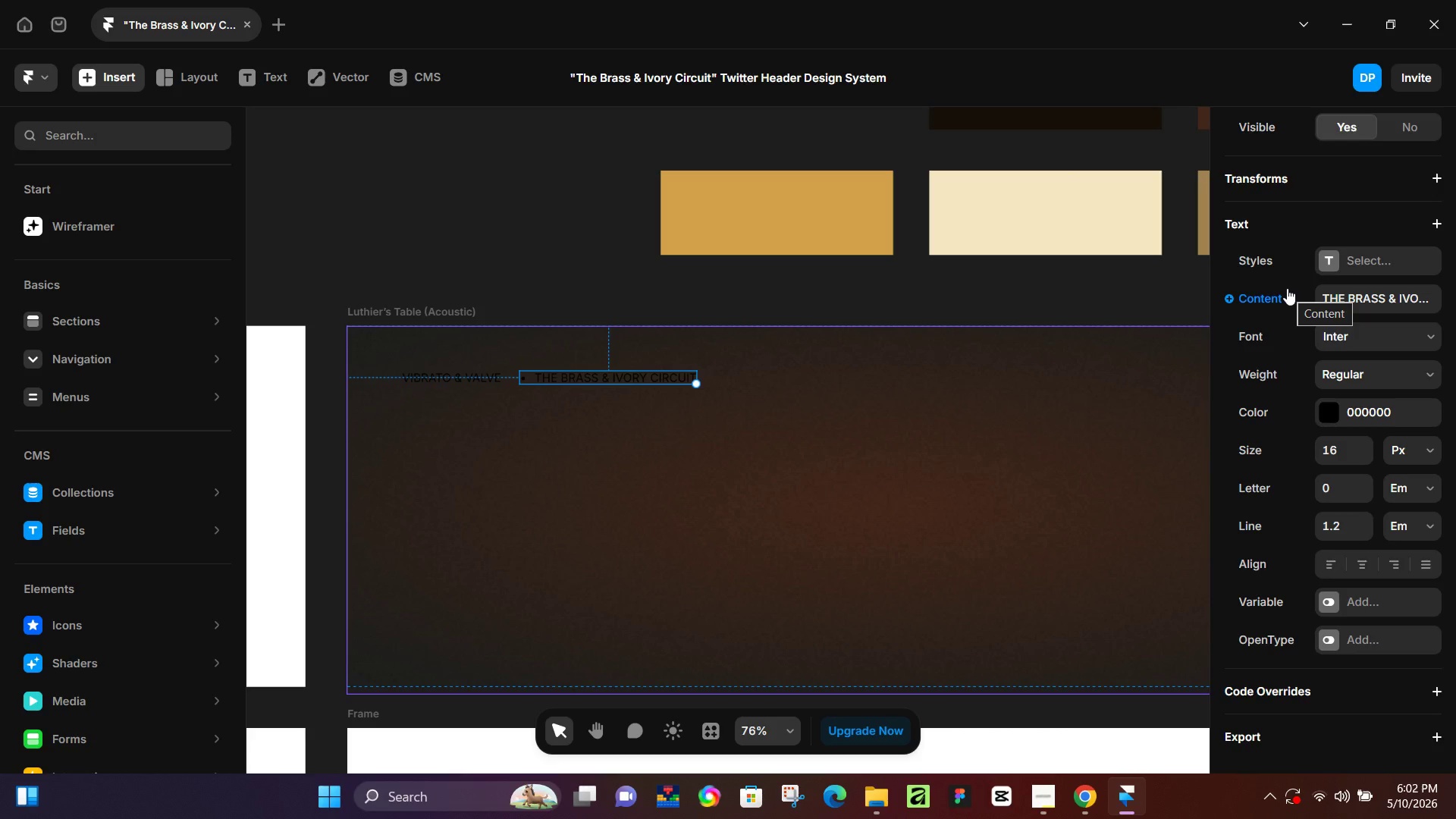 
wait(62.44)
 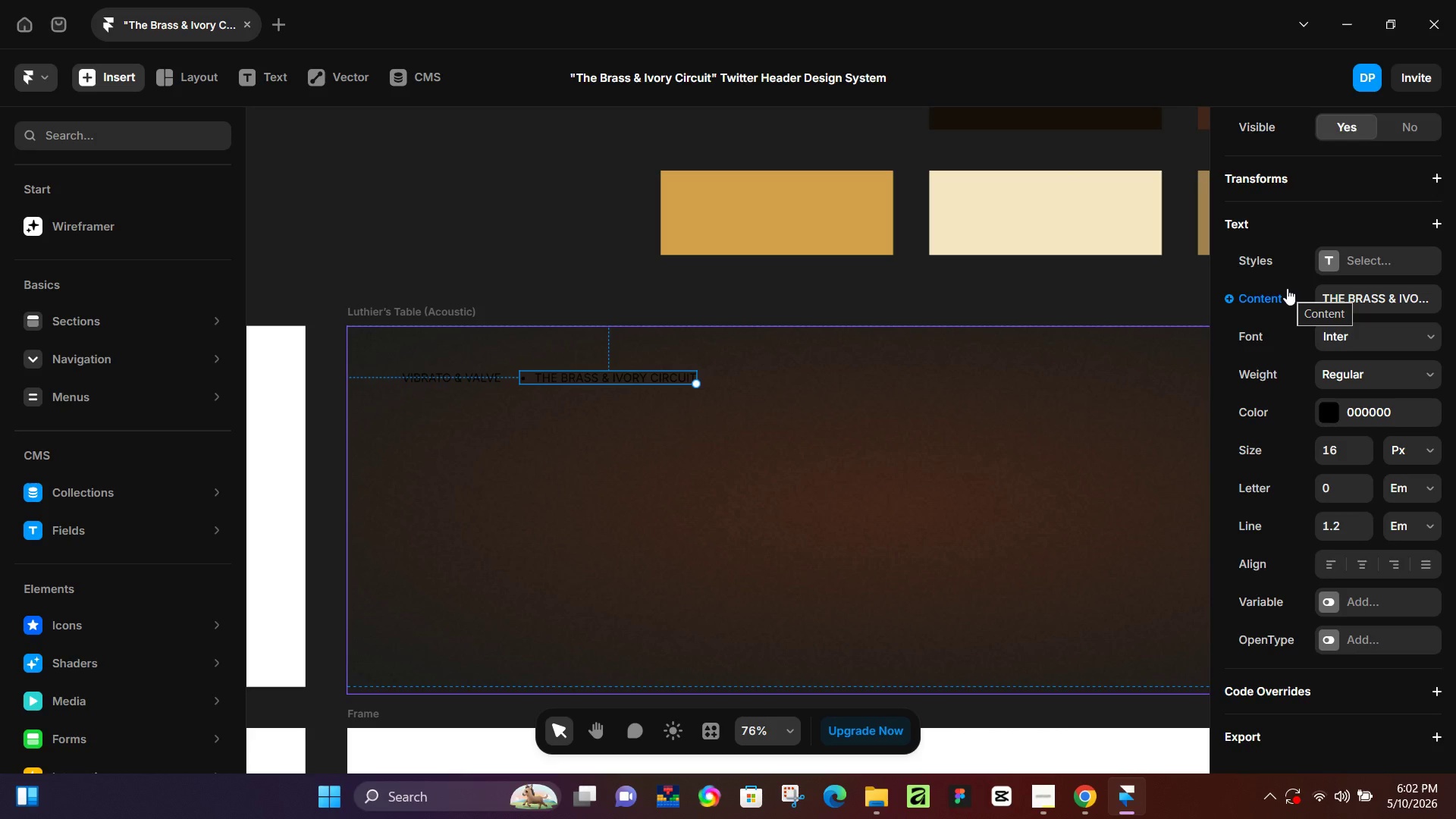 
left_click([632, 436])
 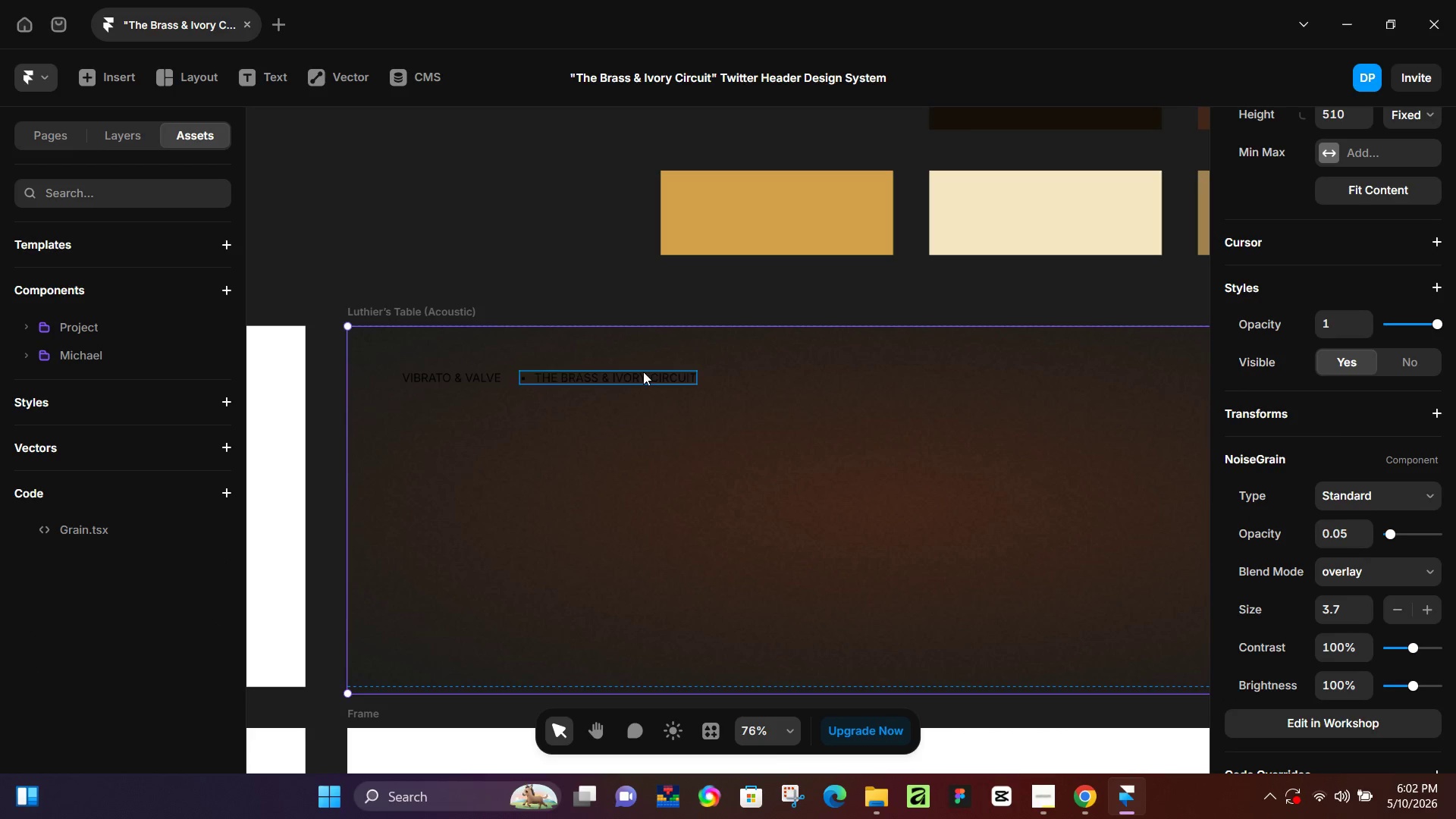 
left_click([643, 372])
 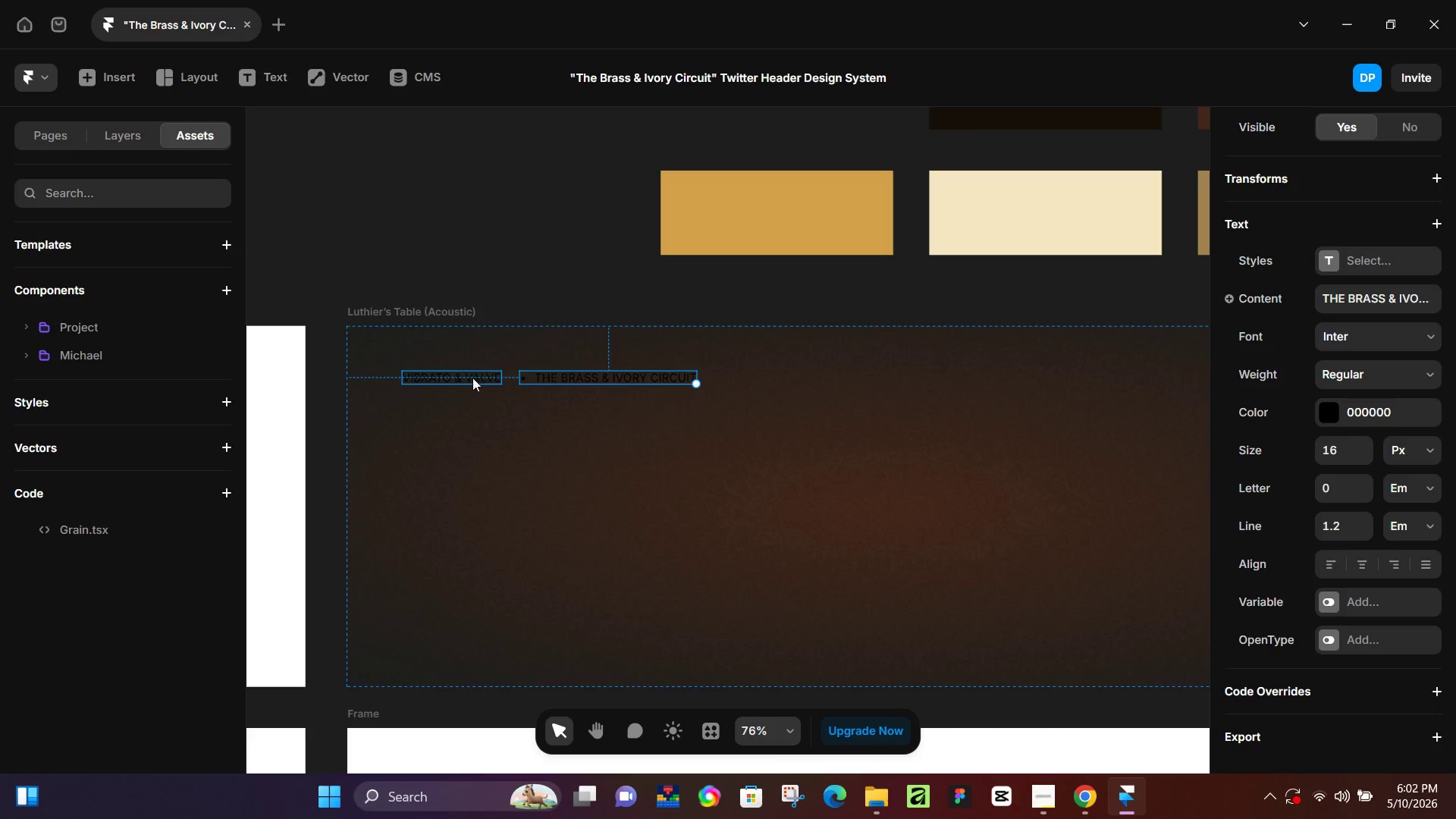 
hold_key(key=ShiftLeft, duration=0.36)
 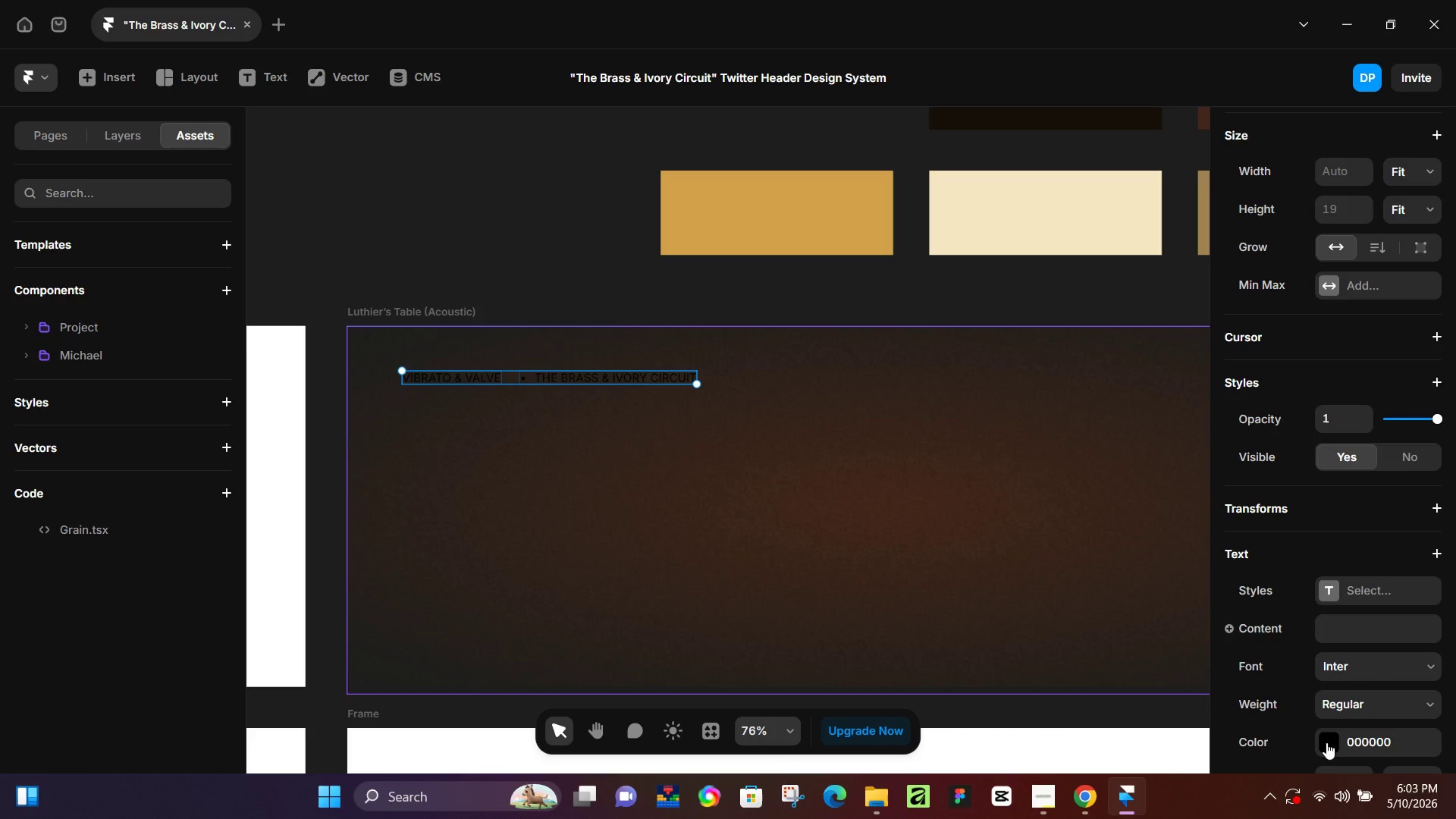 
wait(15.33)
 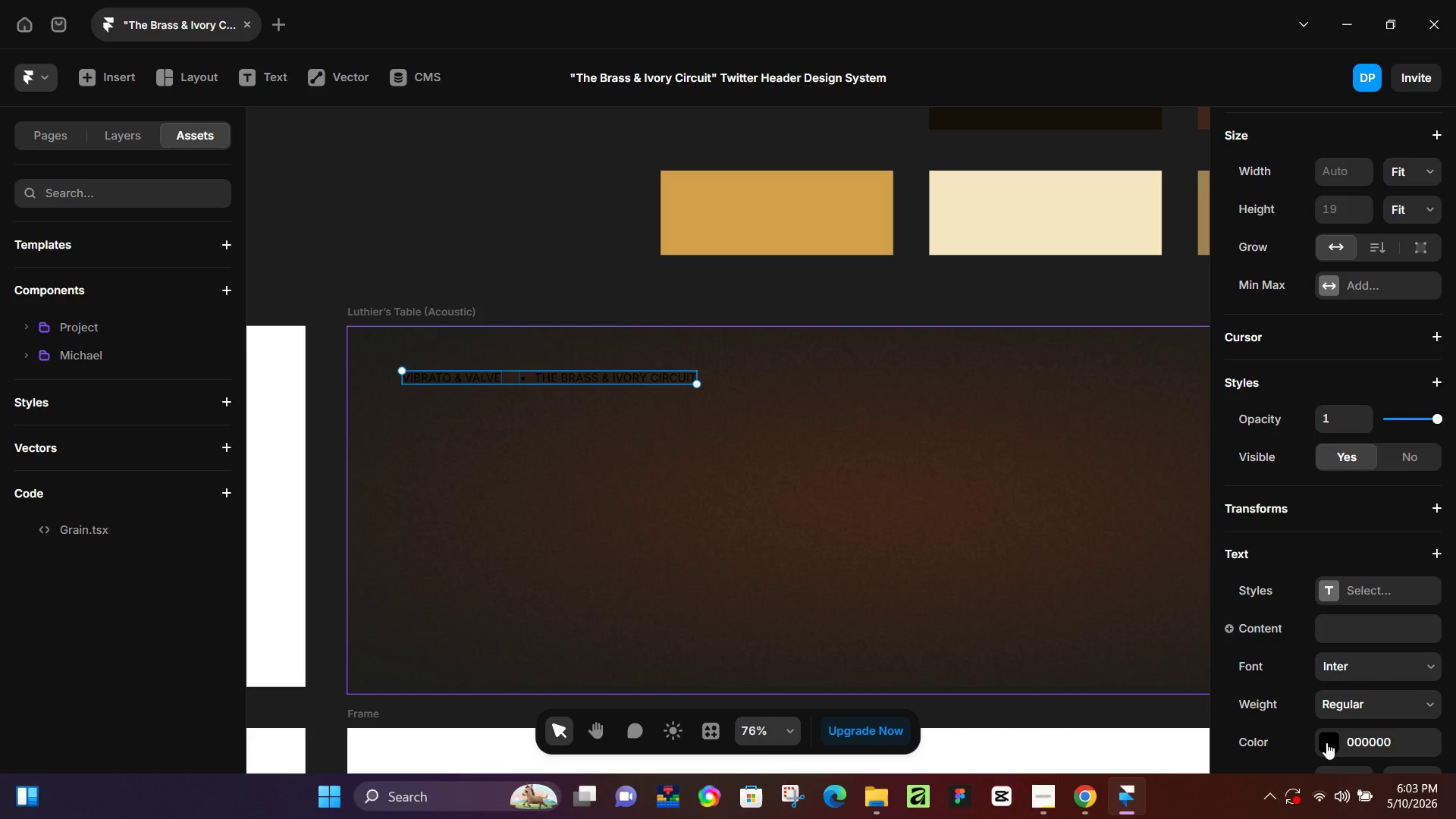 
left_click([1326, 742])
 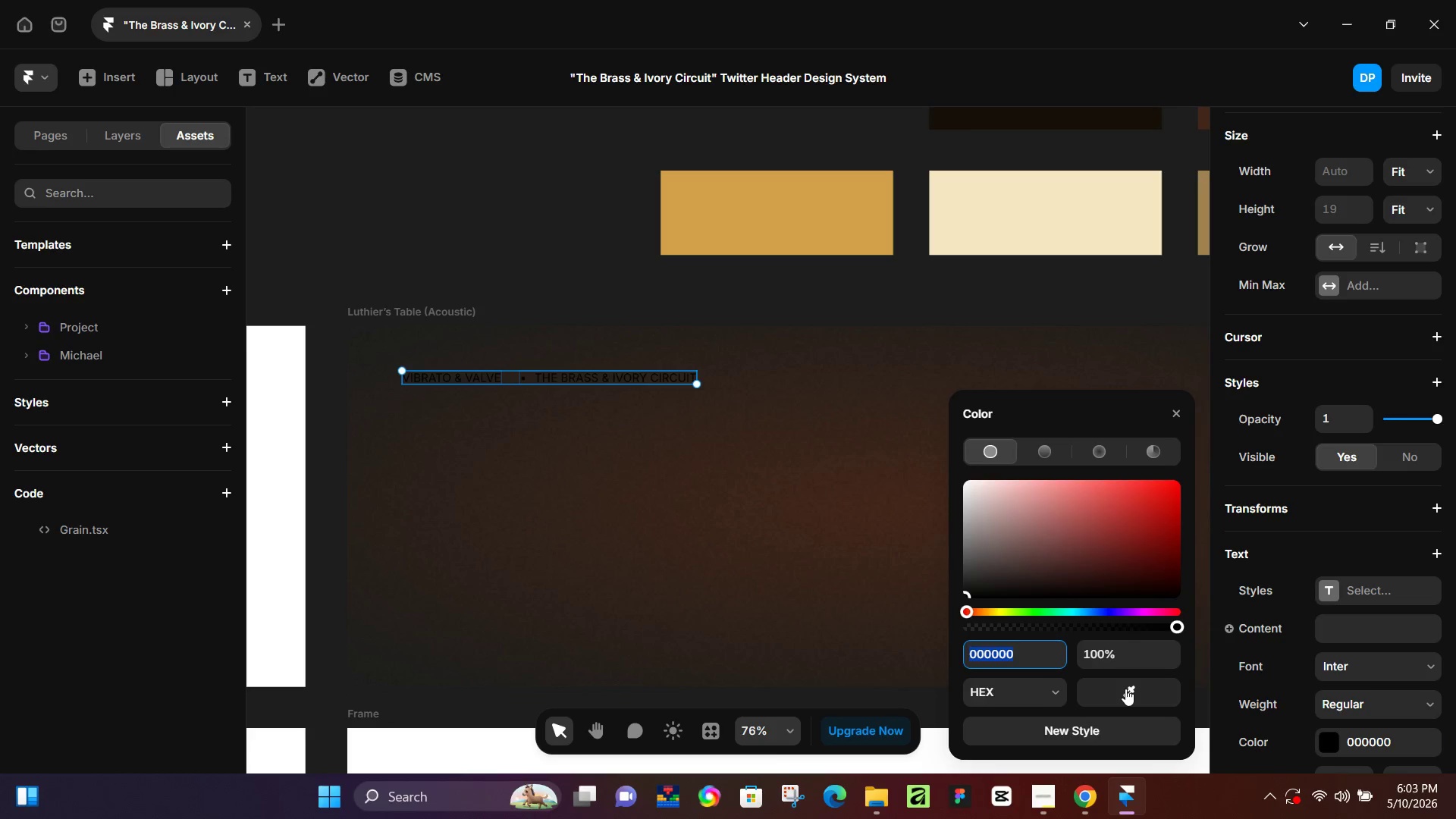 
left_click_drag(start_coordinate=[1125, 689], to_coordinate=[799, 210])
 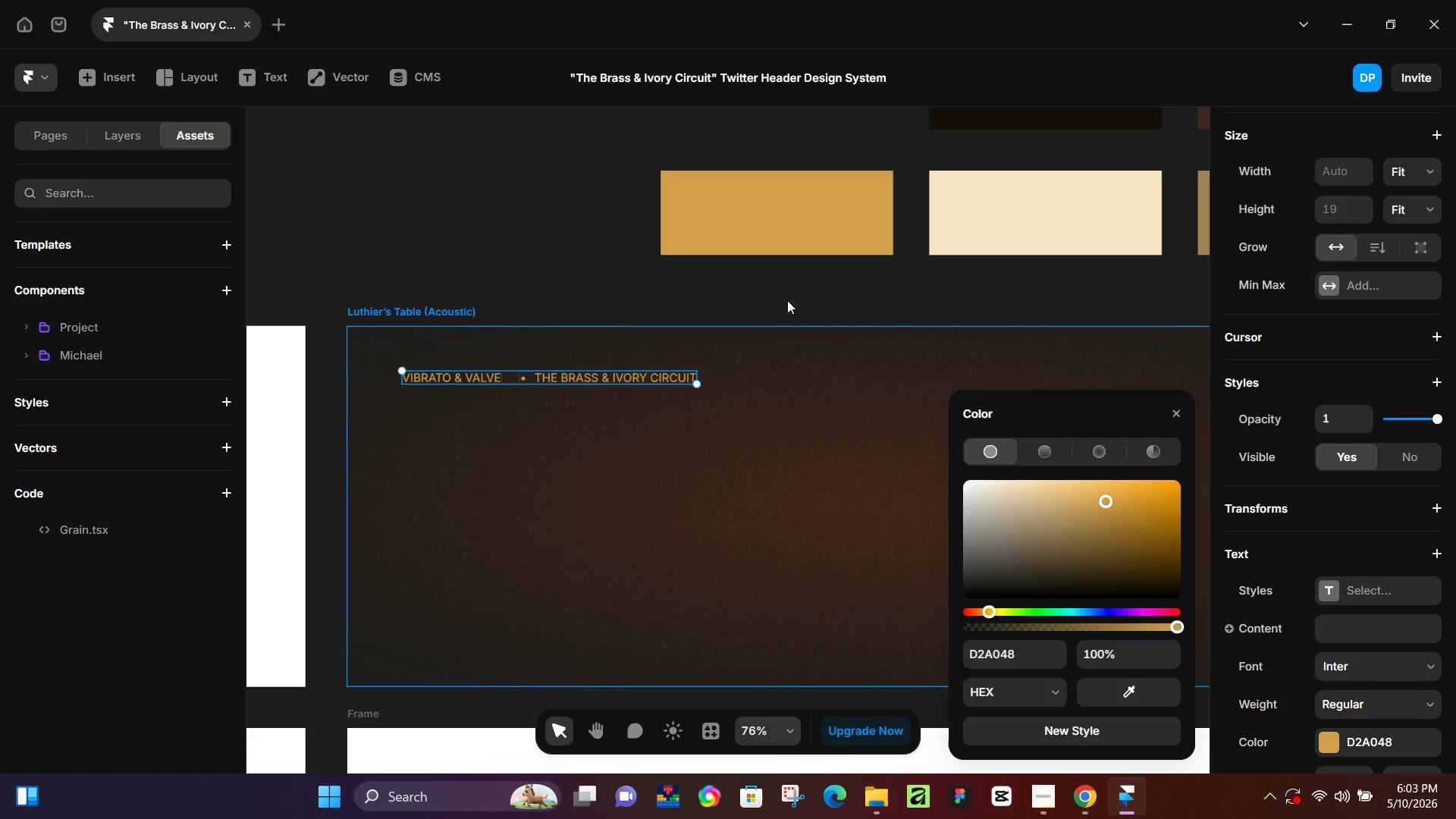 
left_click([787, 300])
 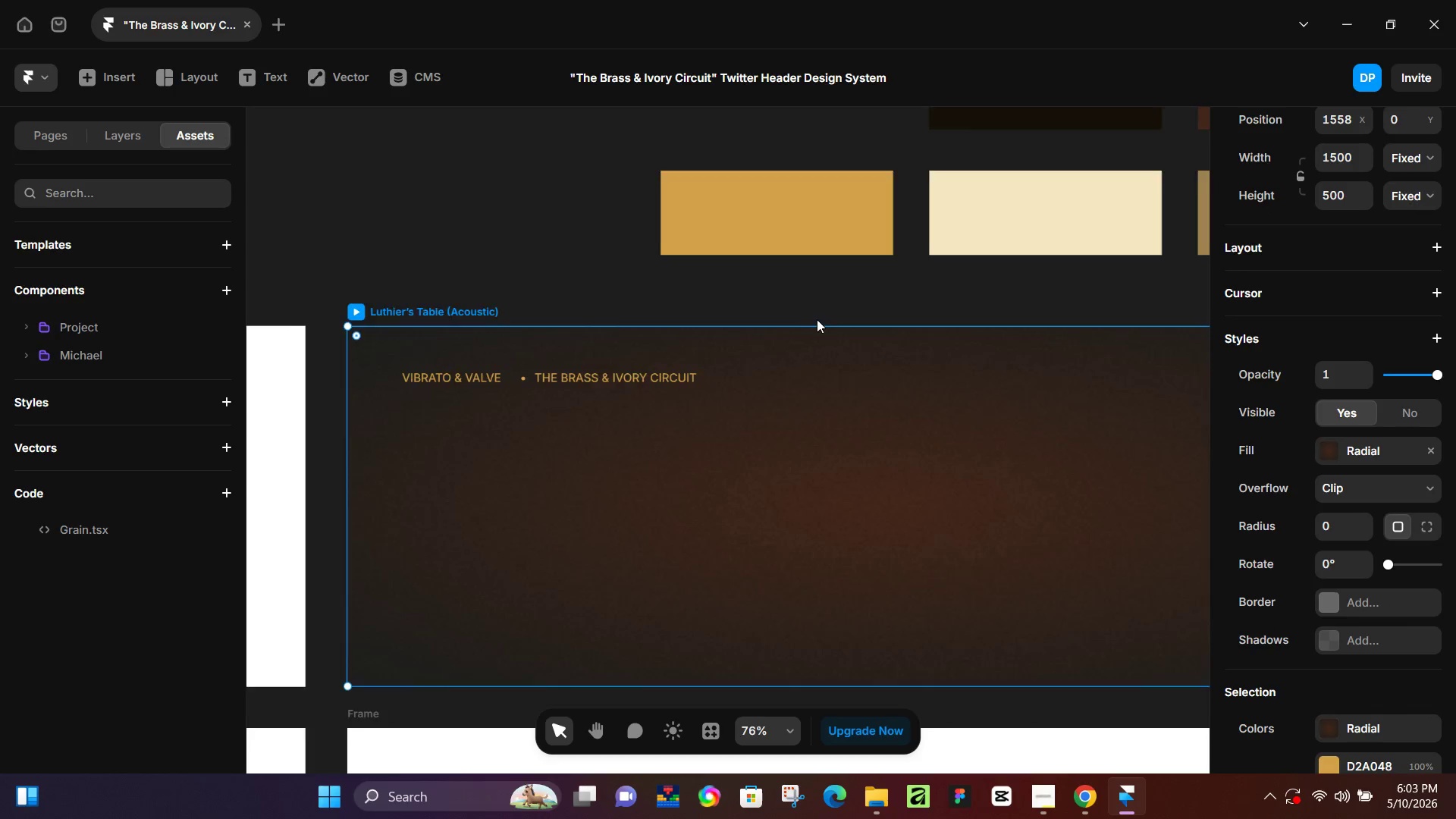 
hold_key(key=ControlLeft, duration=0.42)
scroll: coordinate [818, 320], scroll_direction: down, amount: 2.0
 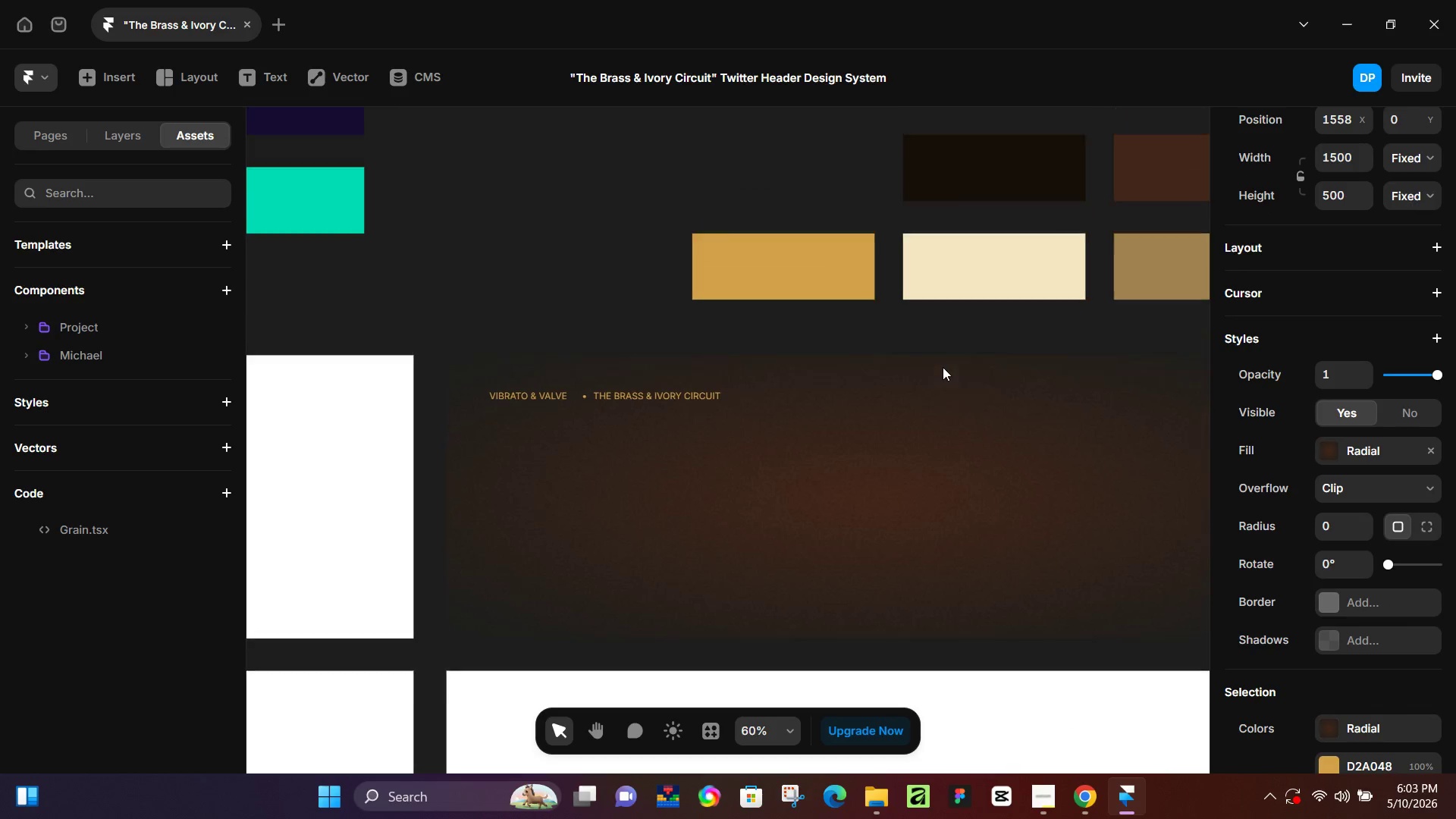 
scroll: coordinate [943, 367], scroll_direction: up, amount: 2.0
 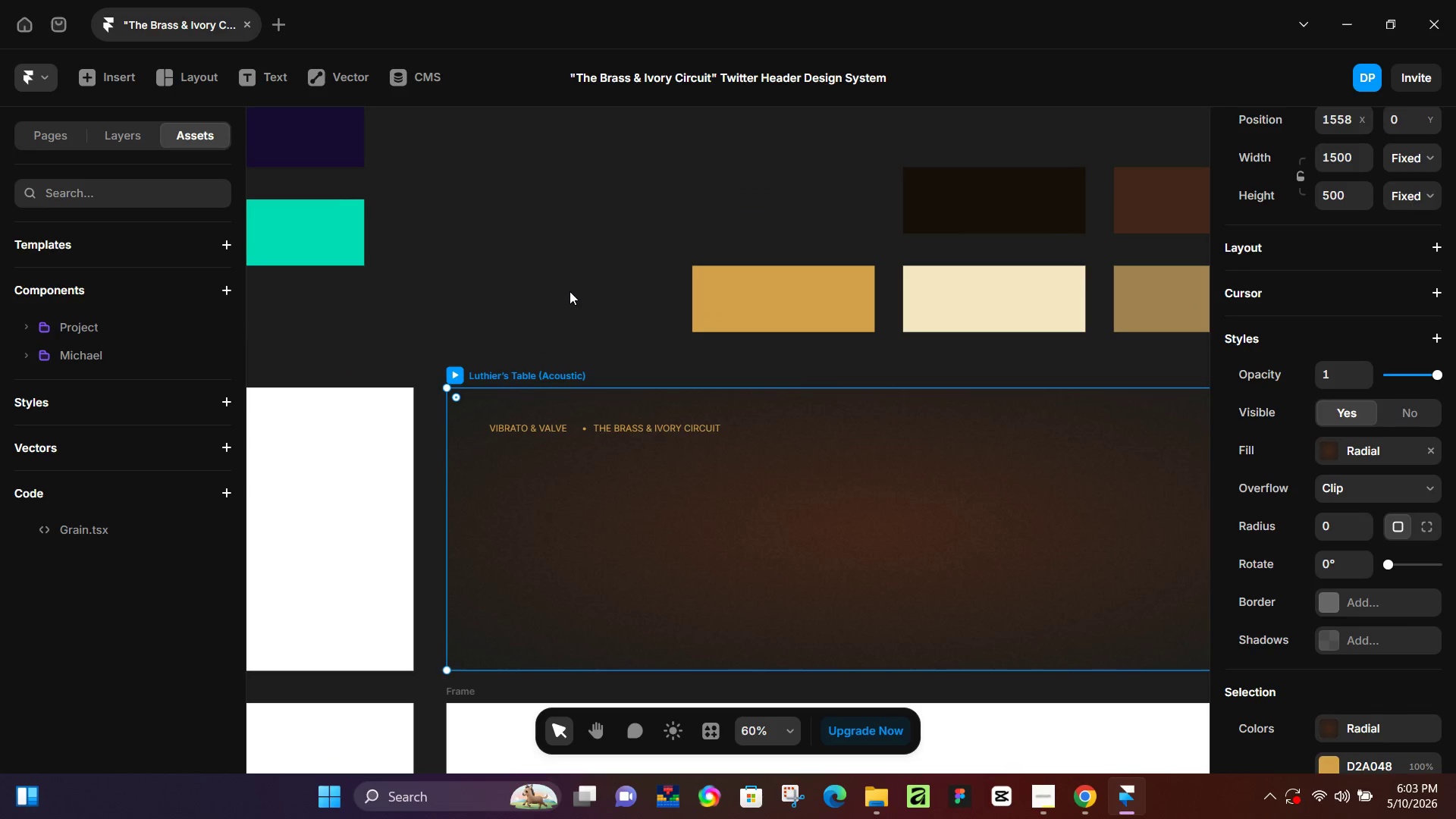 
left_click([575, 292])
 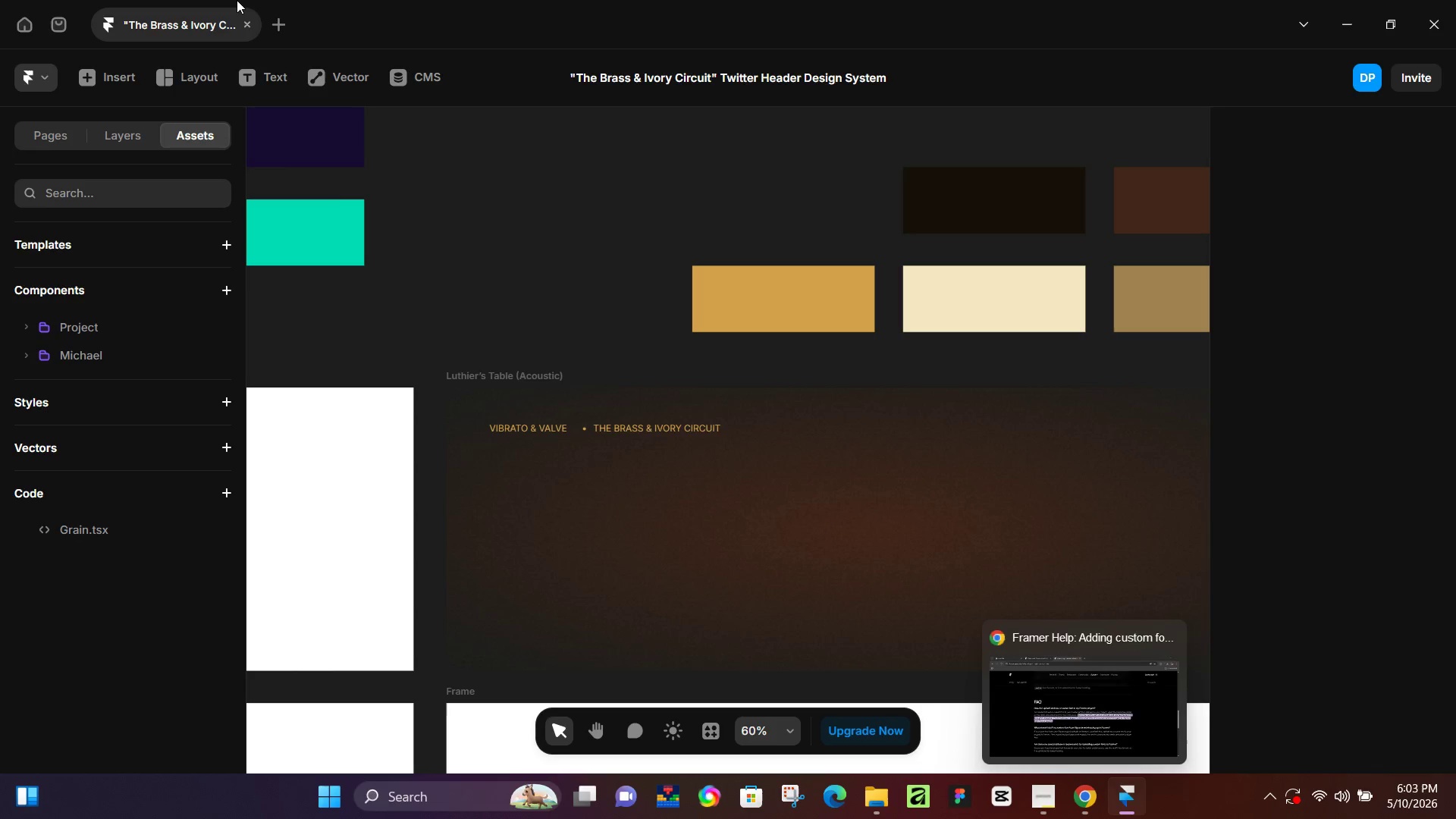 
wait(6.7)
 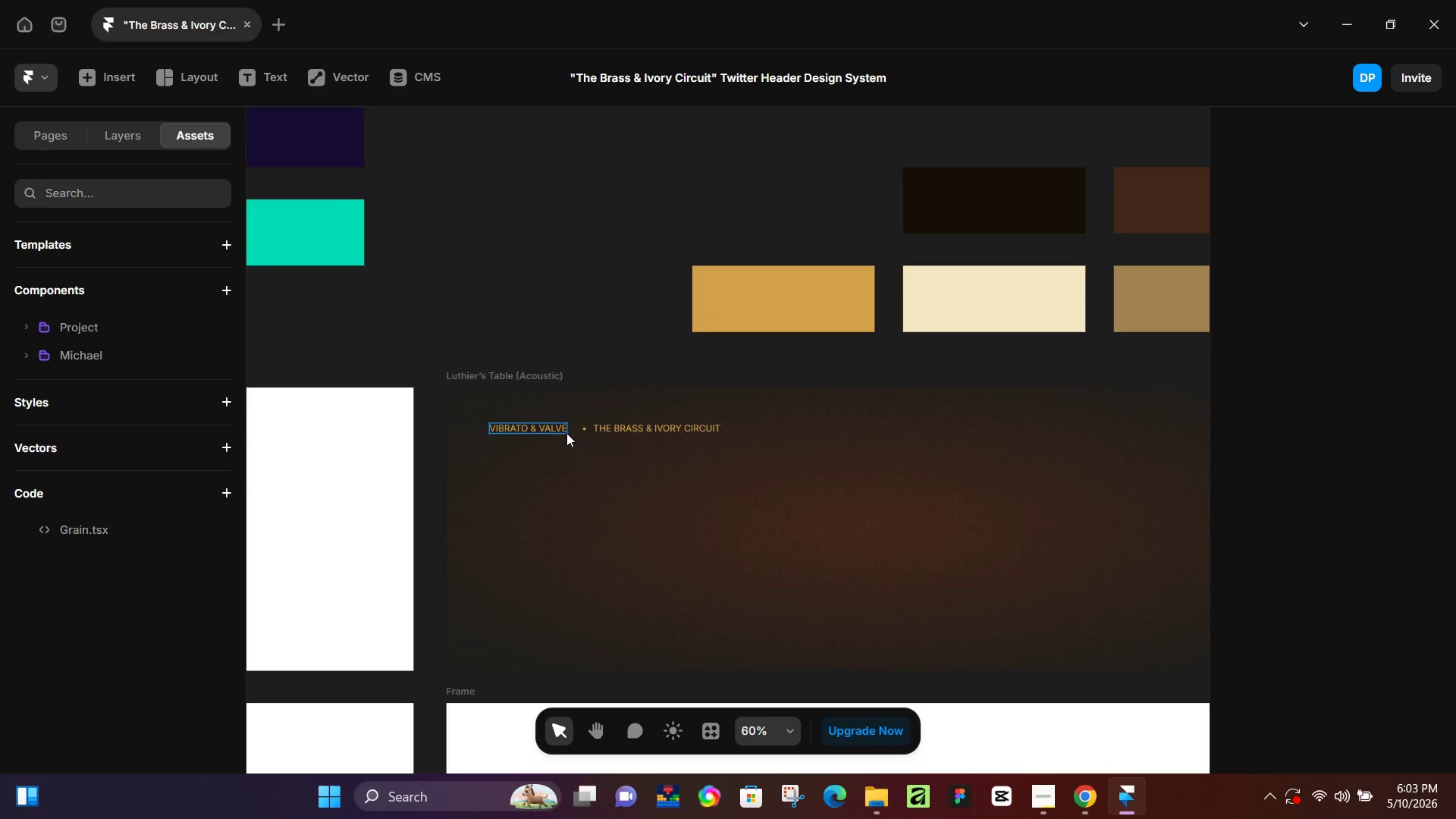 
left_click([880, 801])
 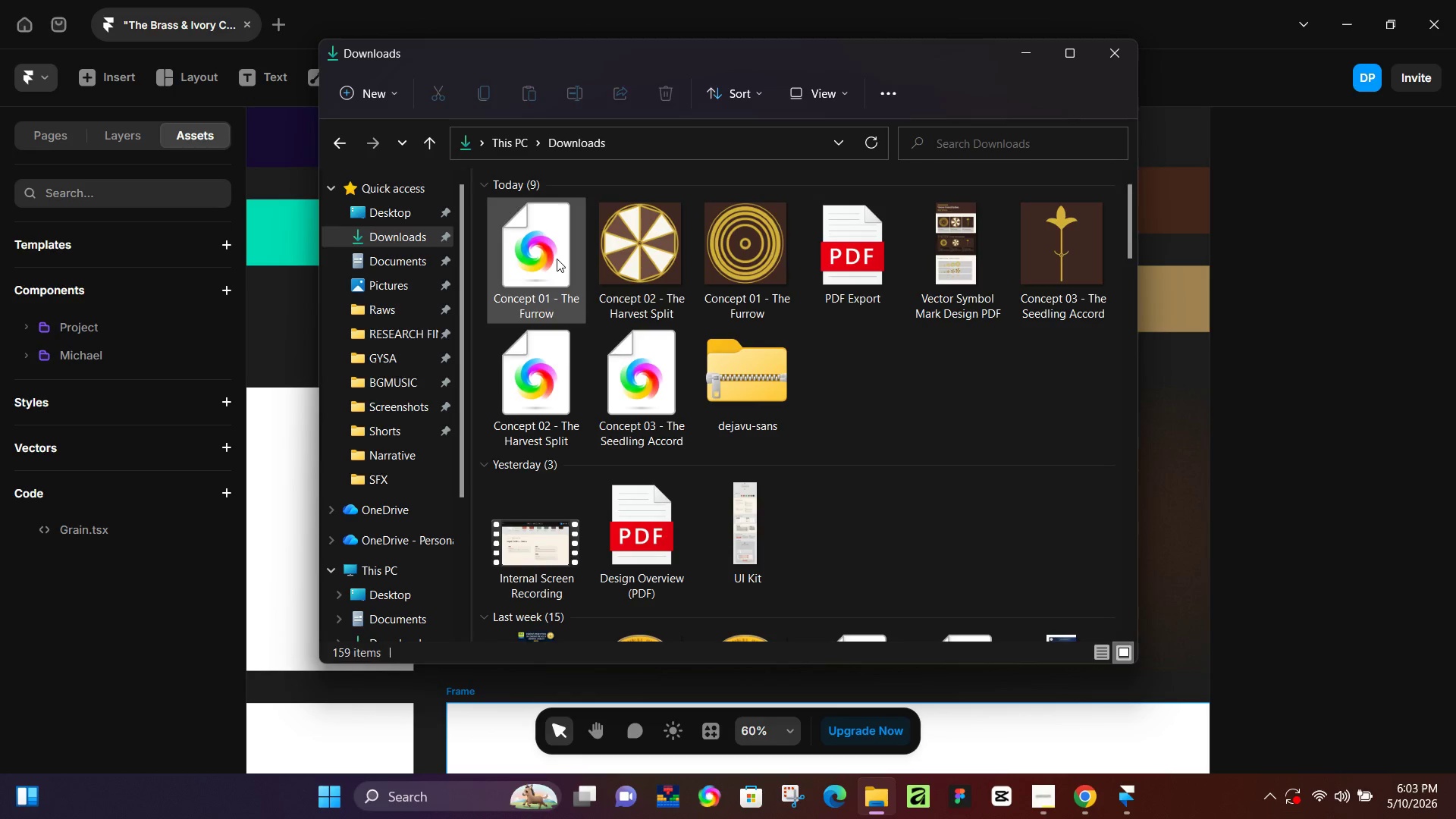 
double_click([557, 259])
 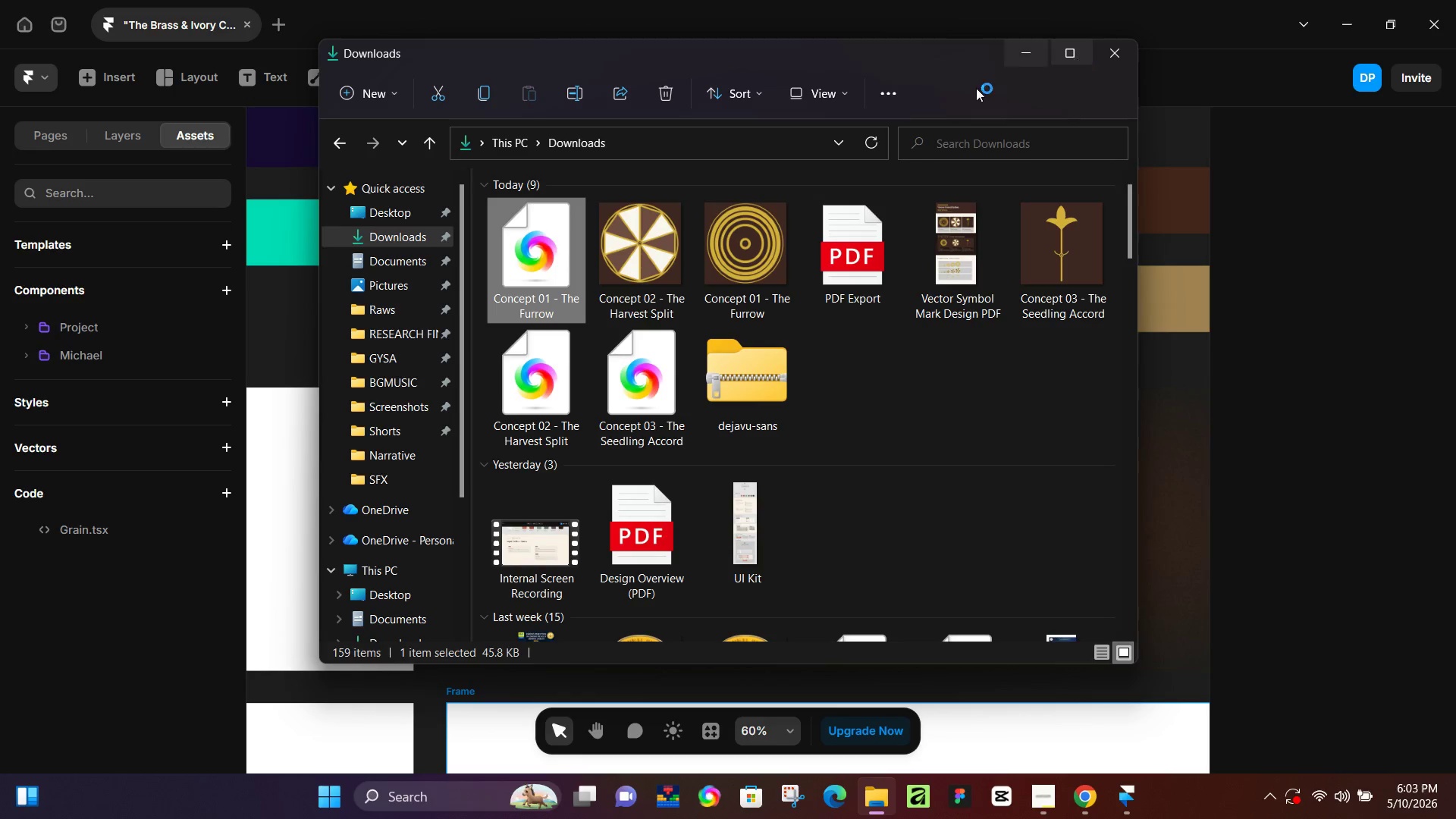 
left_click([711, 388])
 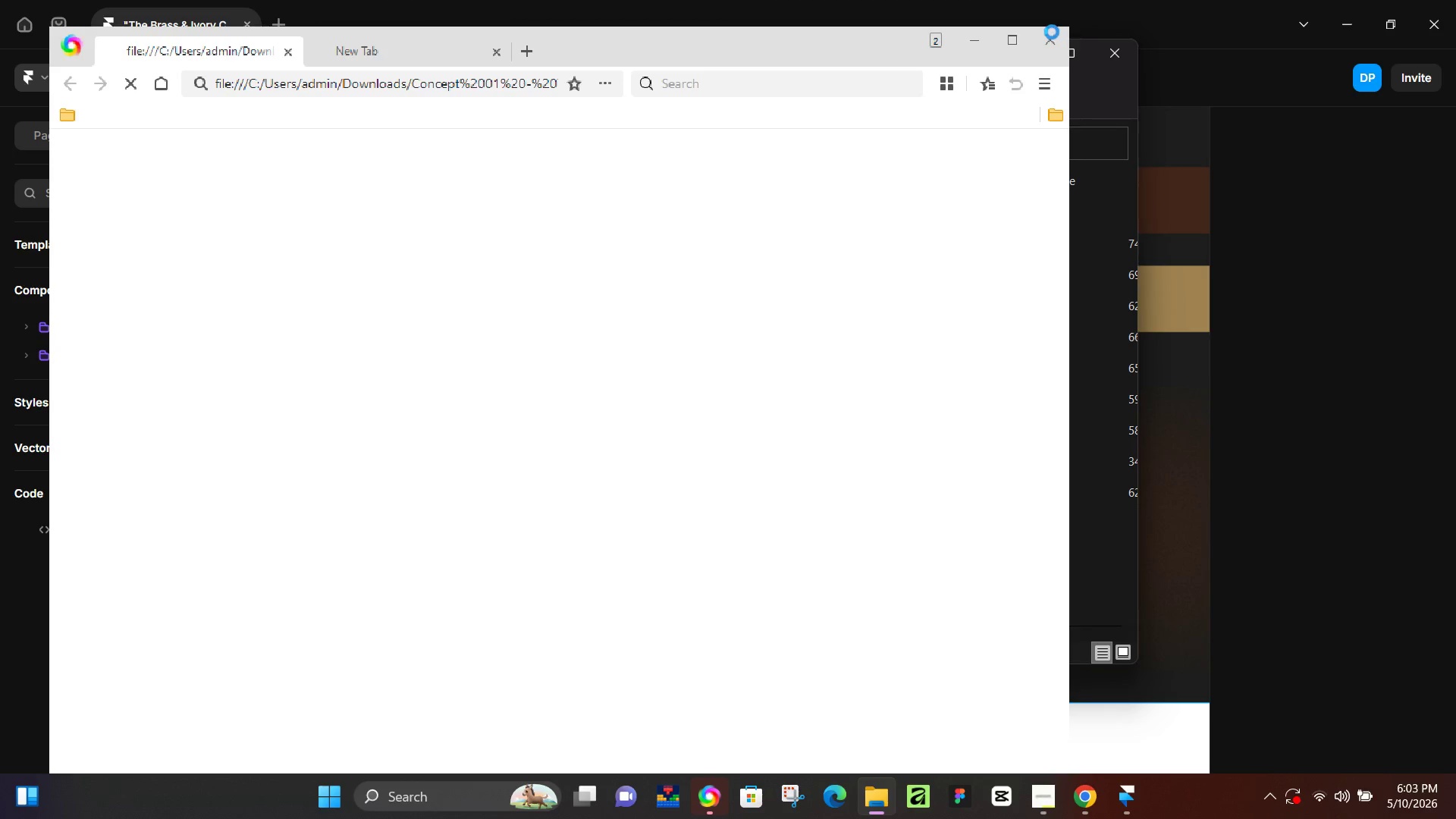 
left_click([1047, 38])
 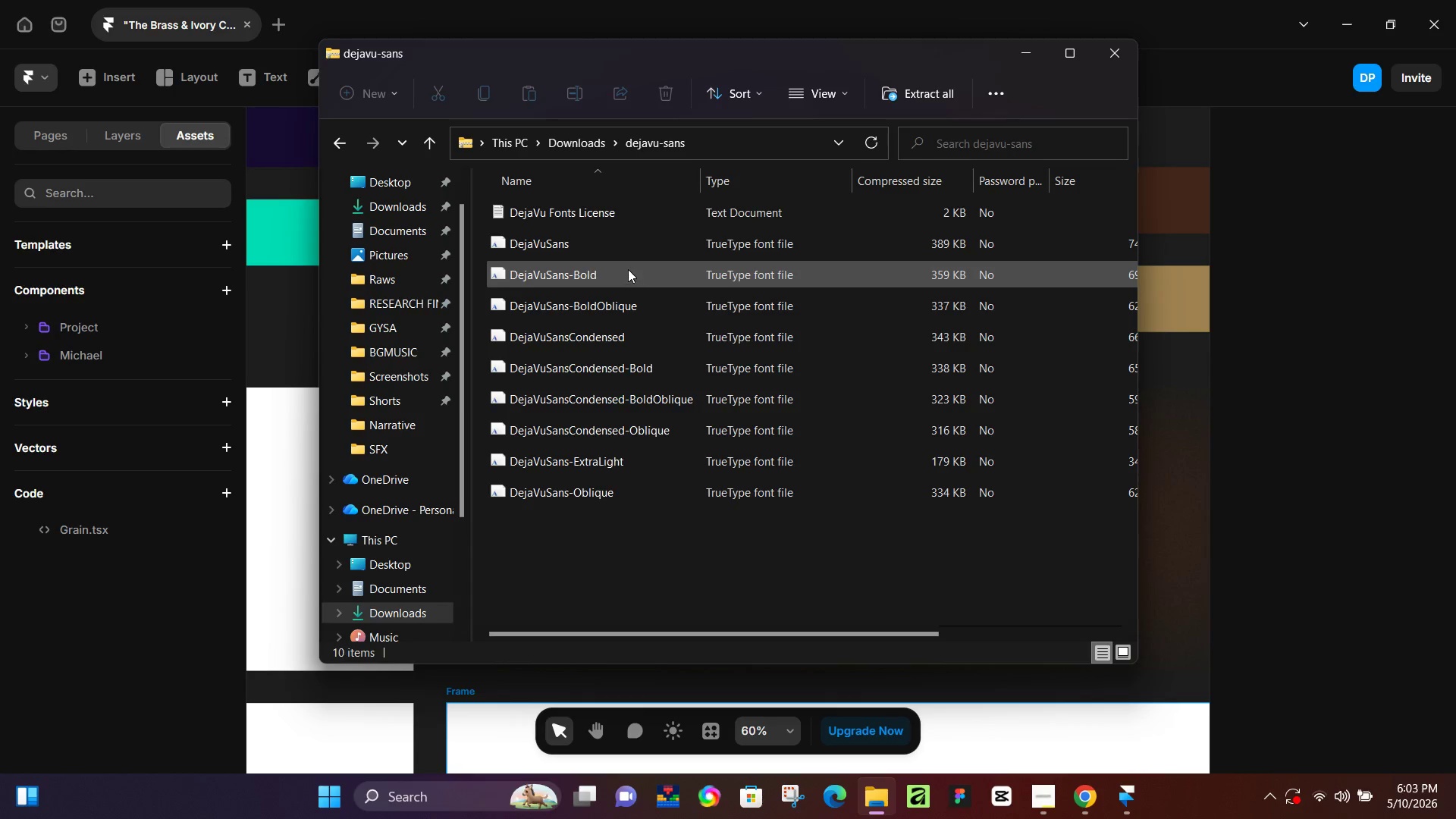 
double_click([621, 243])
 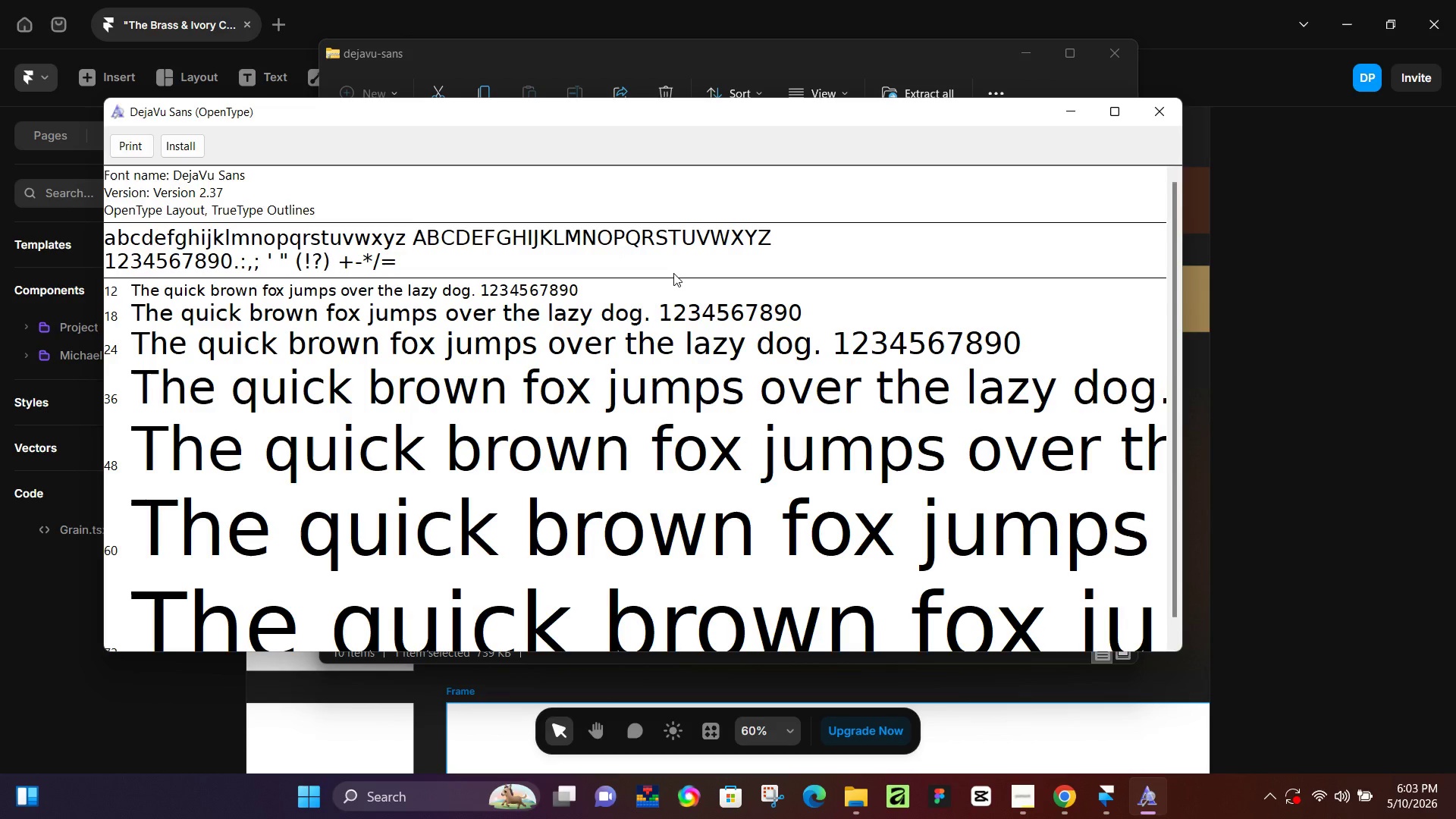 
scroll: coordinate [671, 262], scroll_direction: down, amount: 2.0
 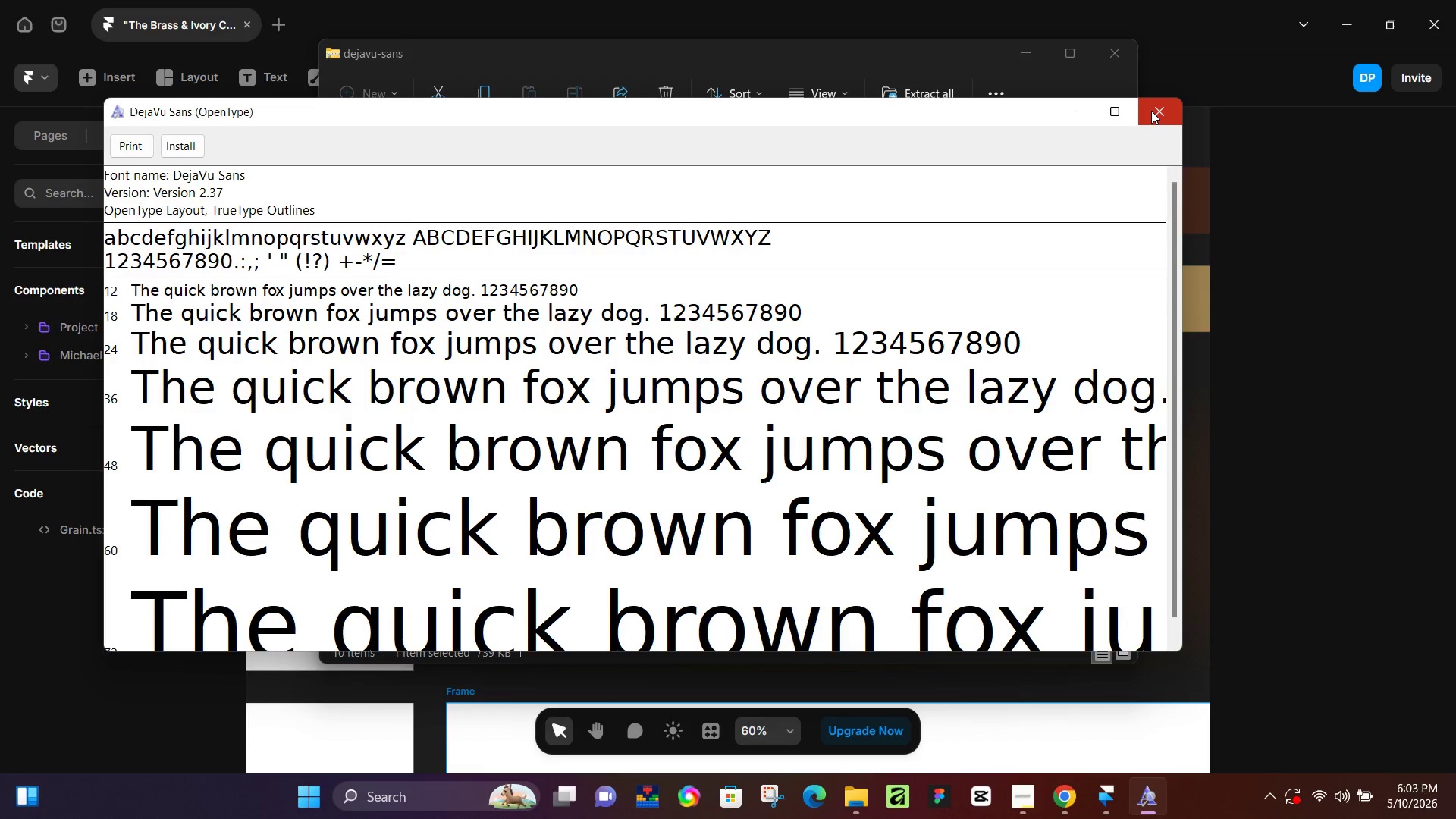 
left_click([1152, 111])
 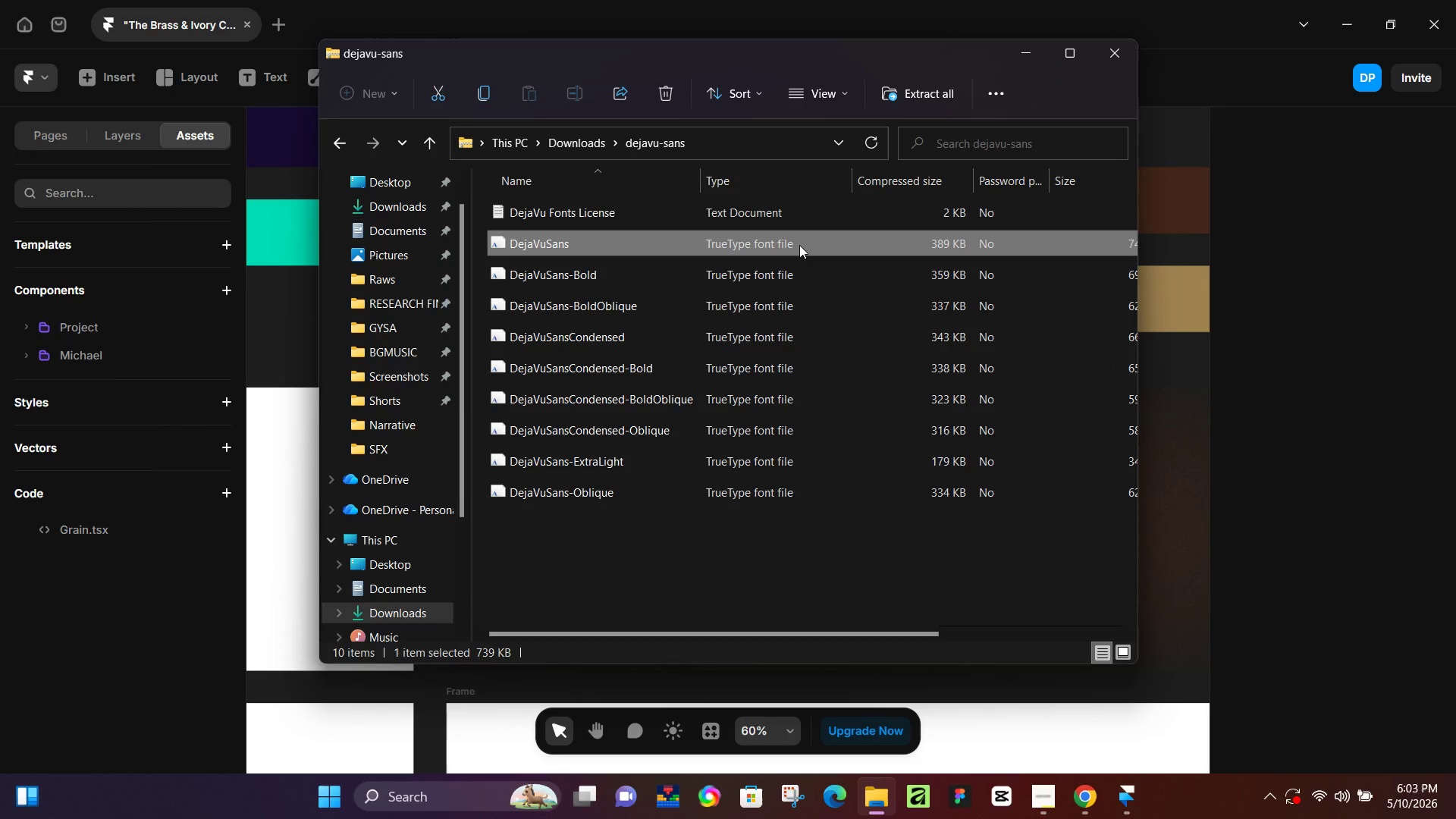 
left_click_drag(start_coordinate=[799, 245], to_coordinate=[1179, 547])
 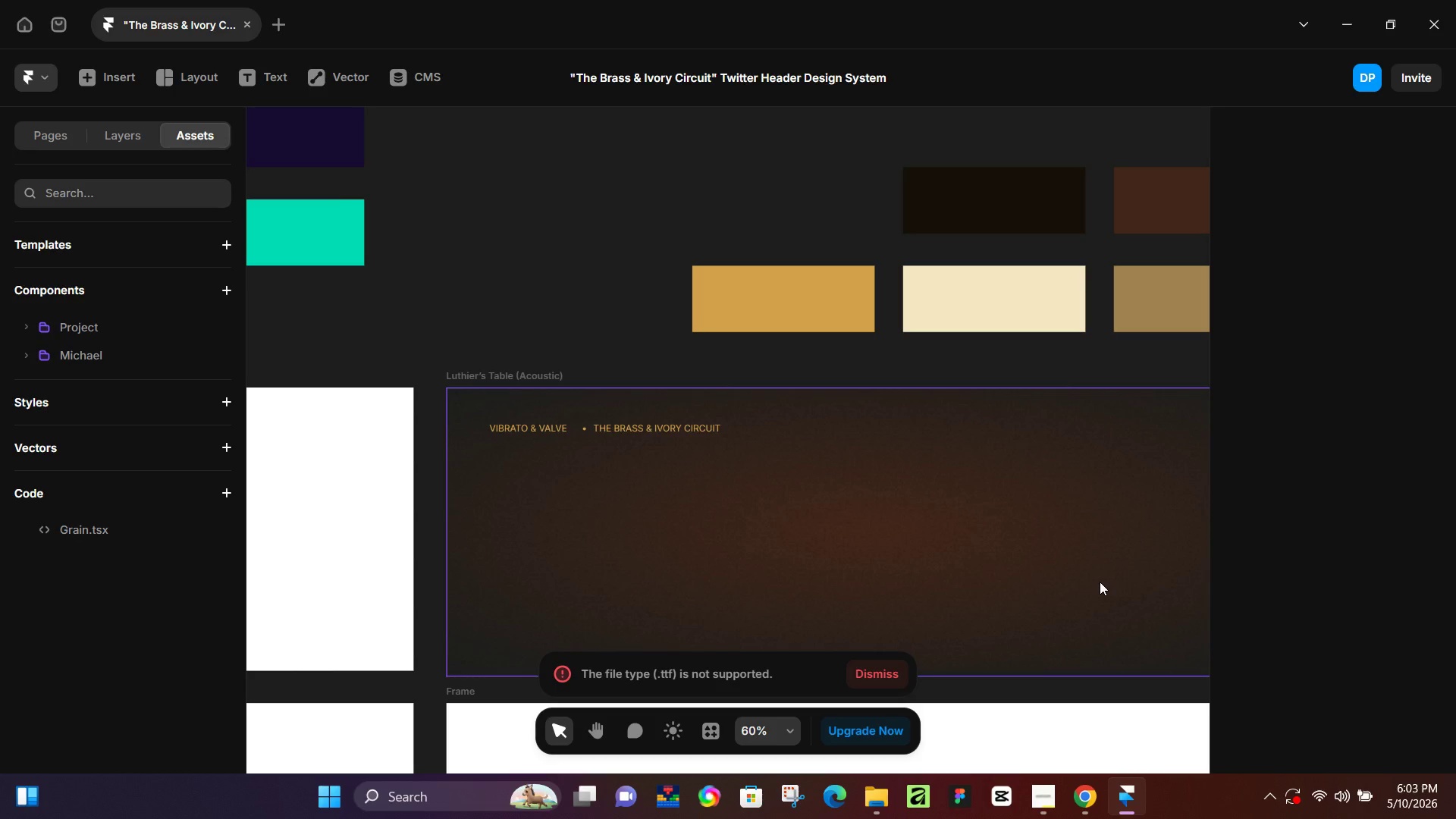 
wait(5.31)
 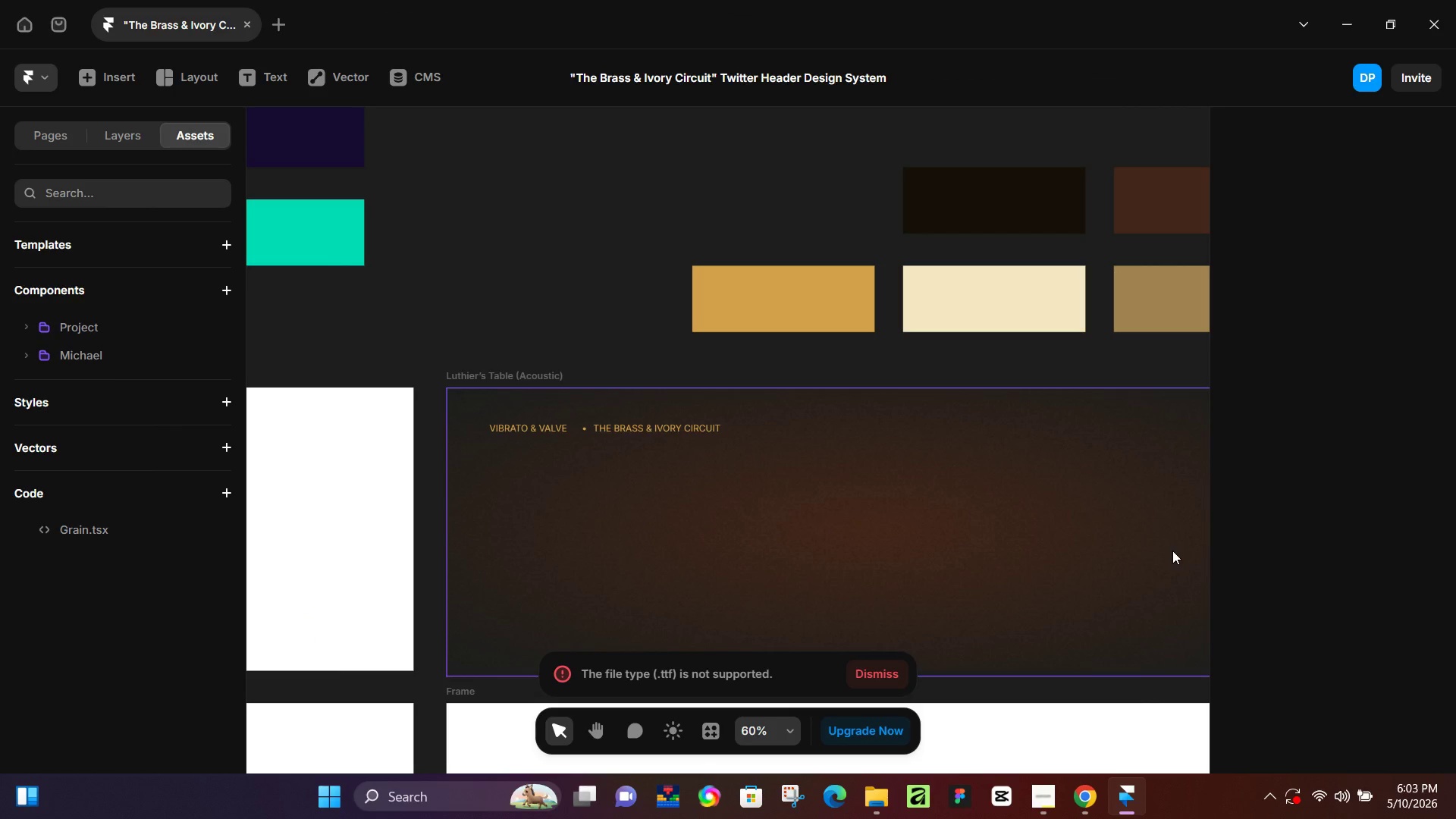 
left_click([880, 676])
 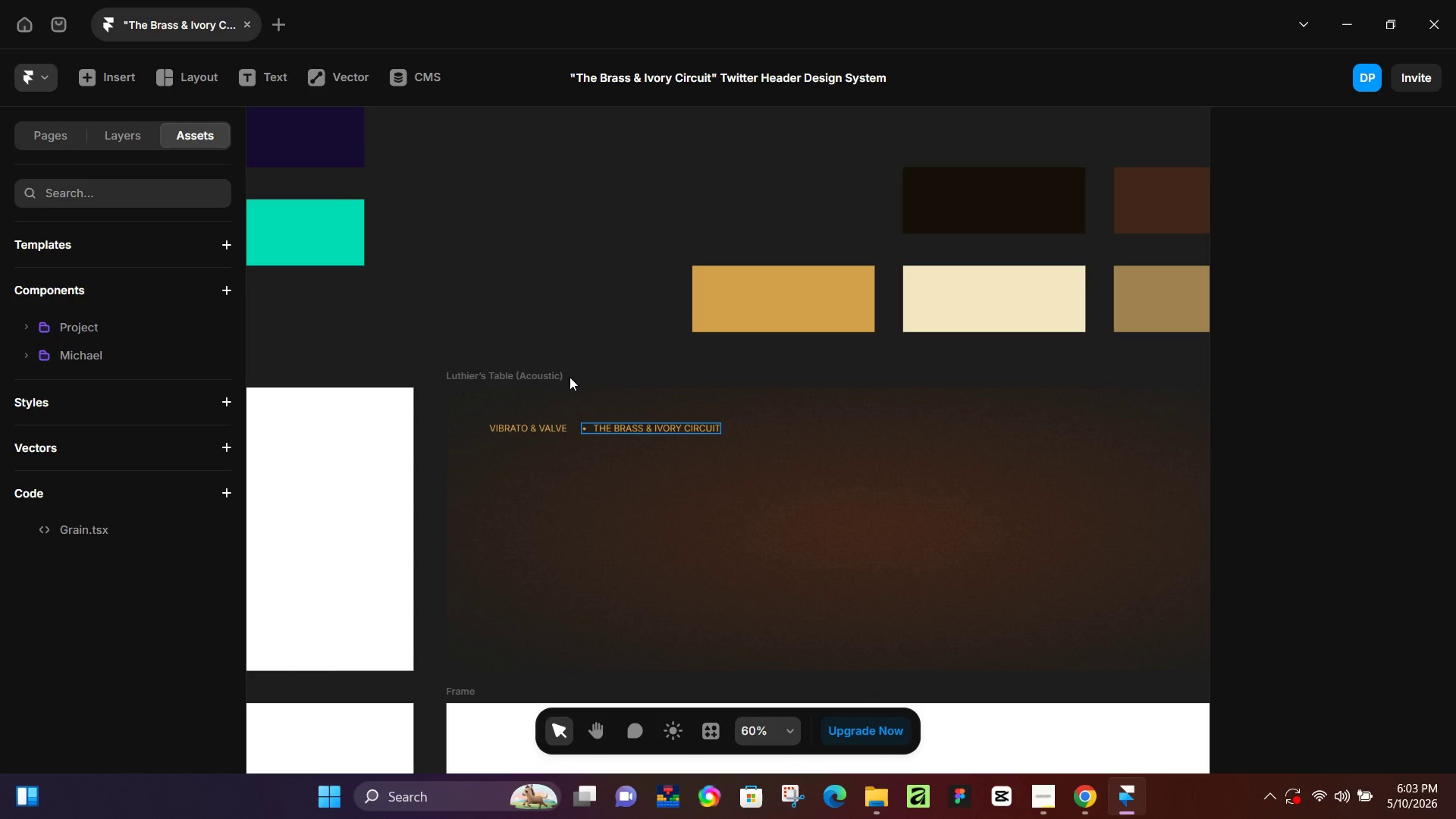 
left_click([518, 320])
 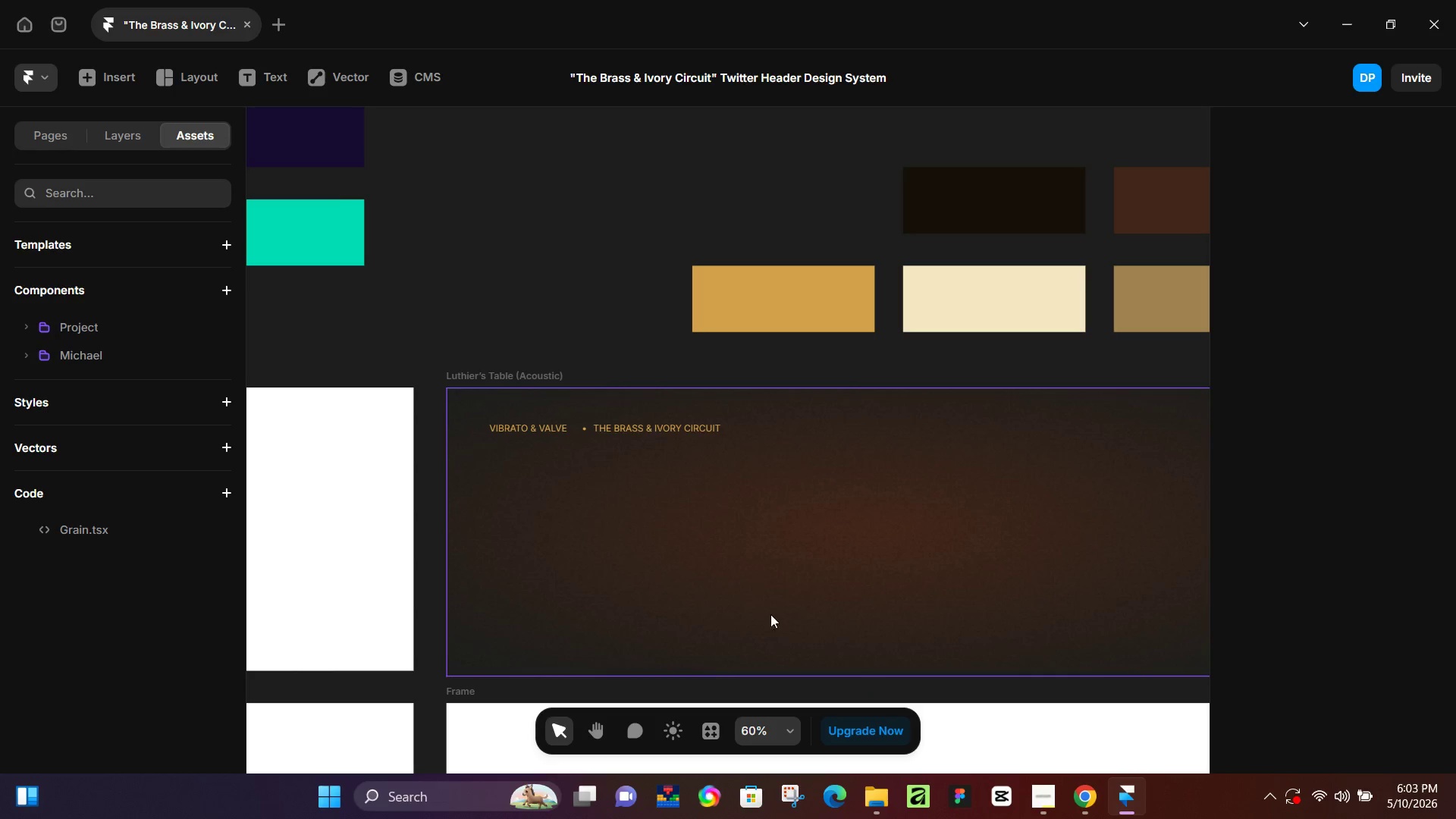 
key(T)
 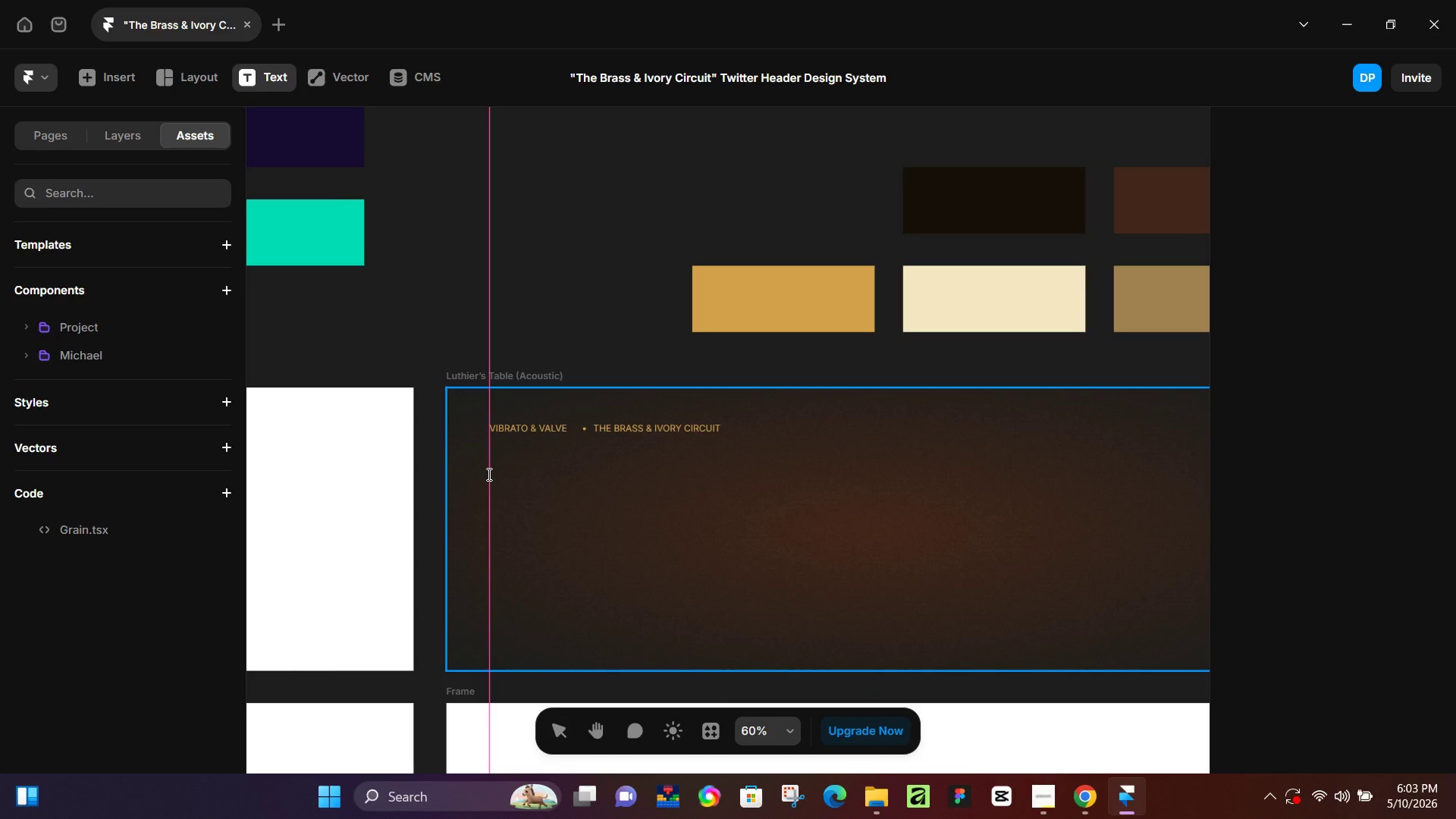 
left_click([488, 474])
 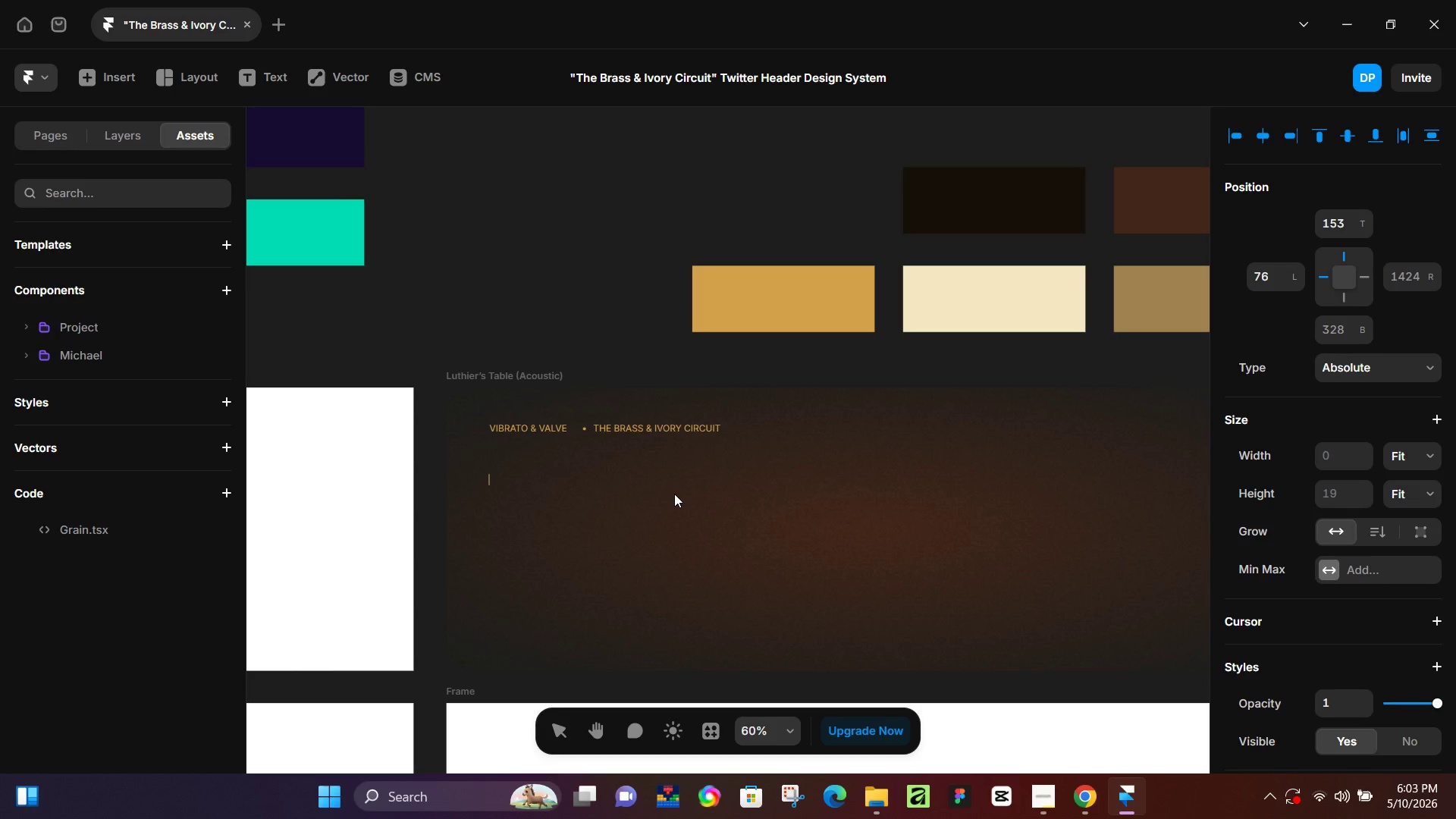 
wait(5.81)
 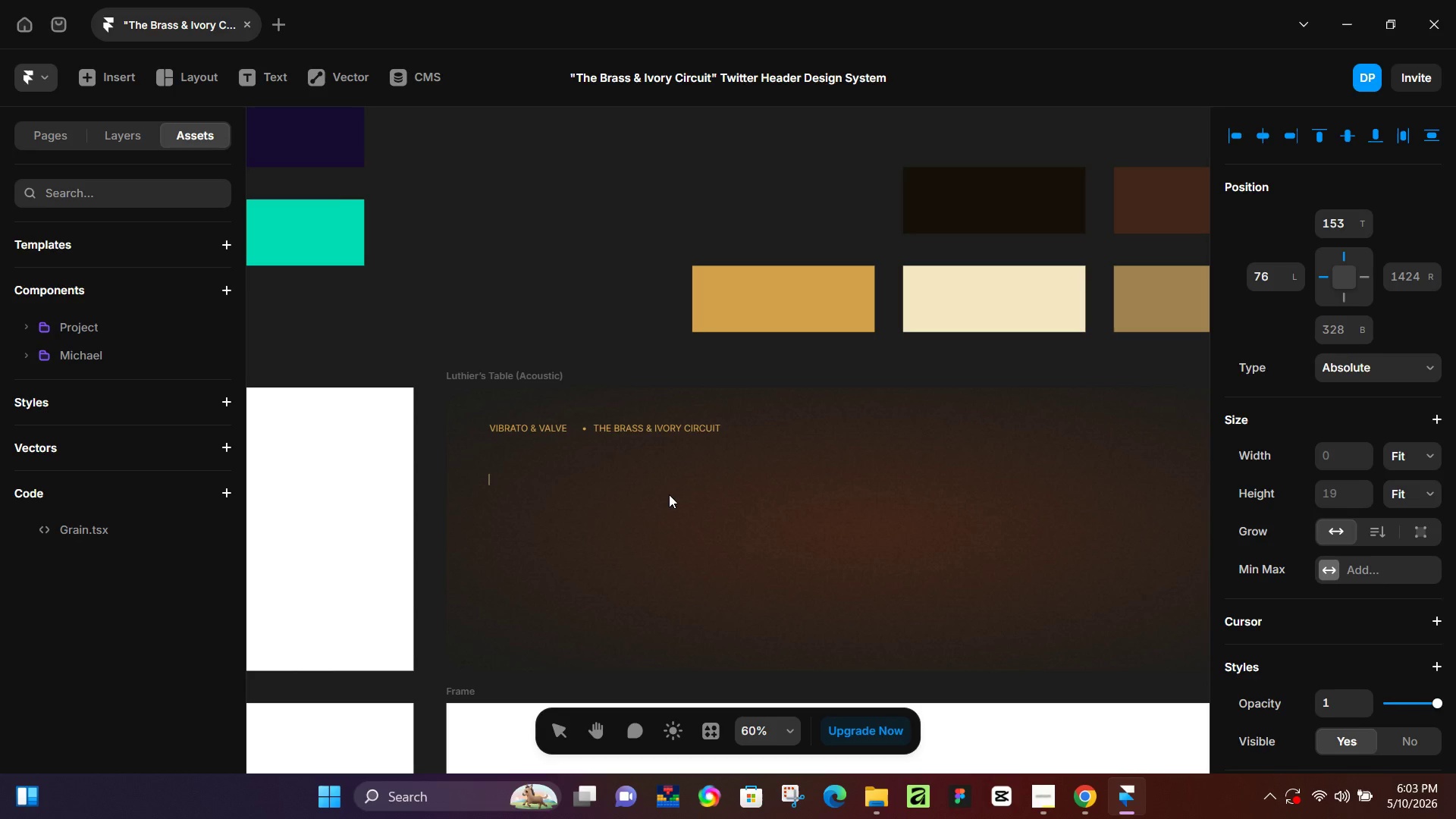 
type(ACCOUSTIC SESSION)
 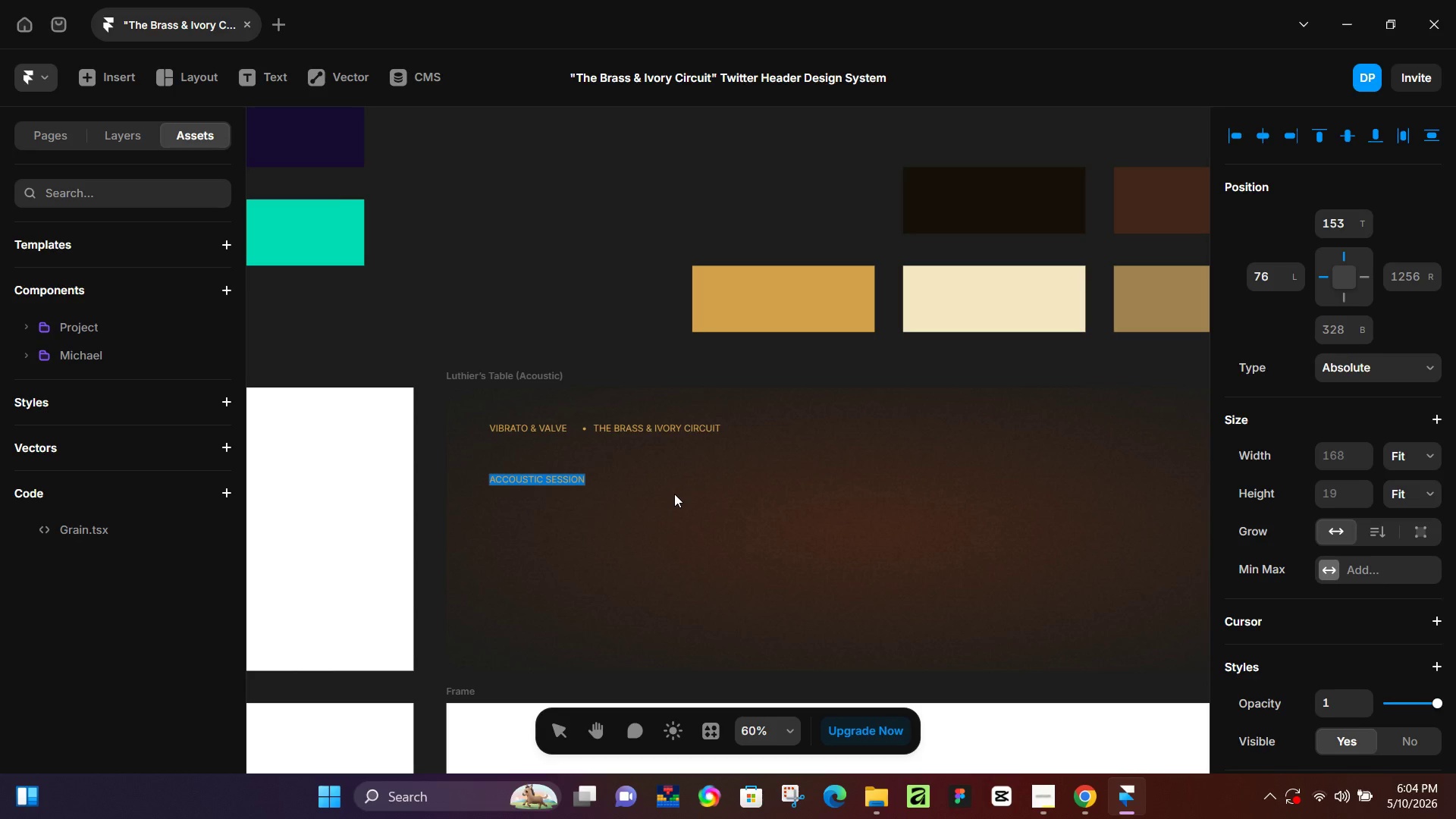 
 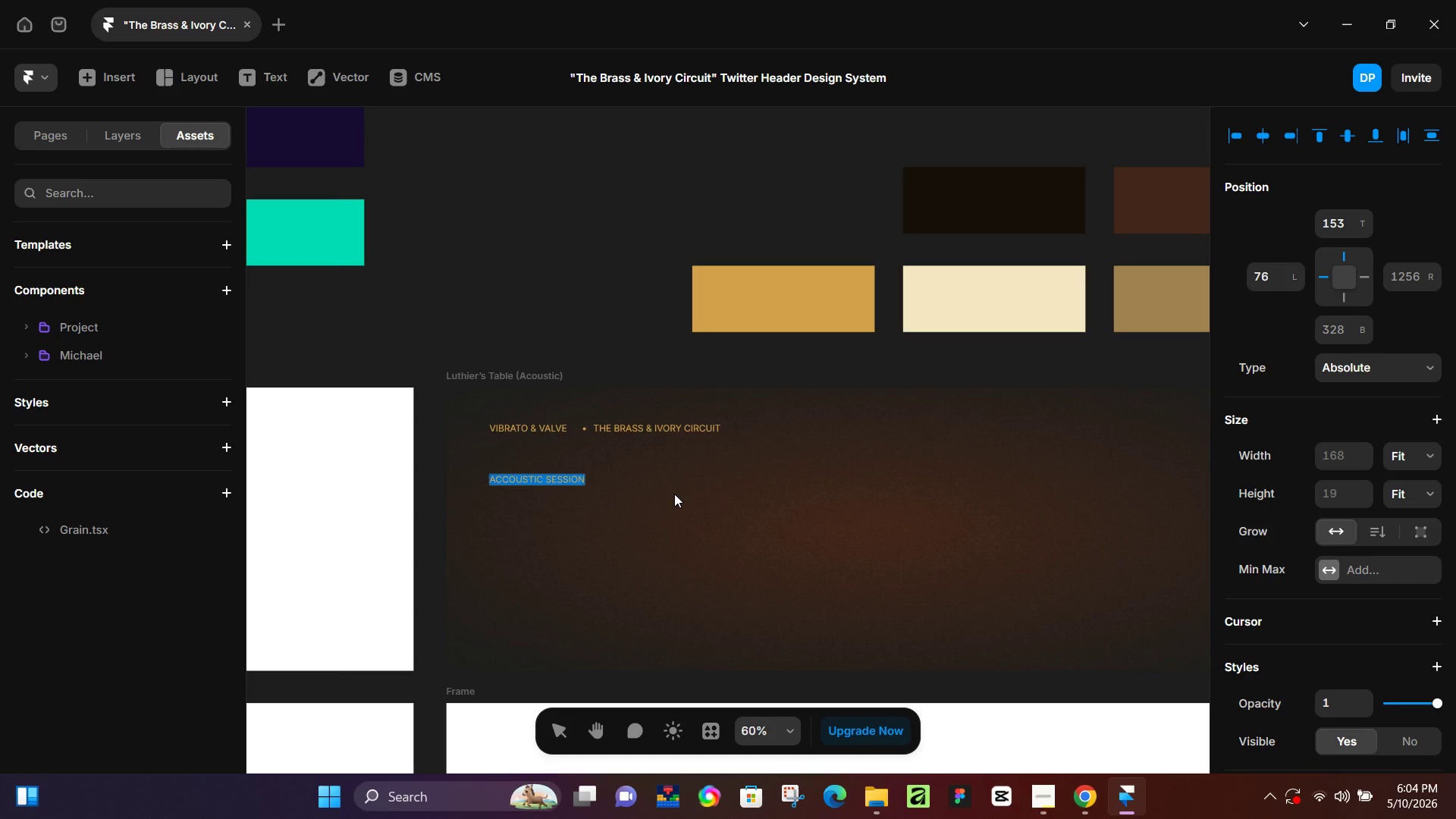 
key(Control+ControlLeft)
 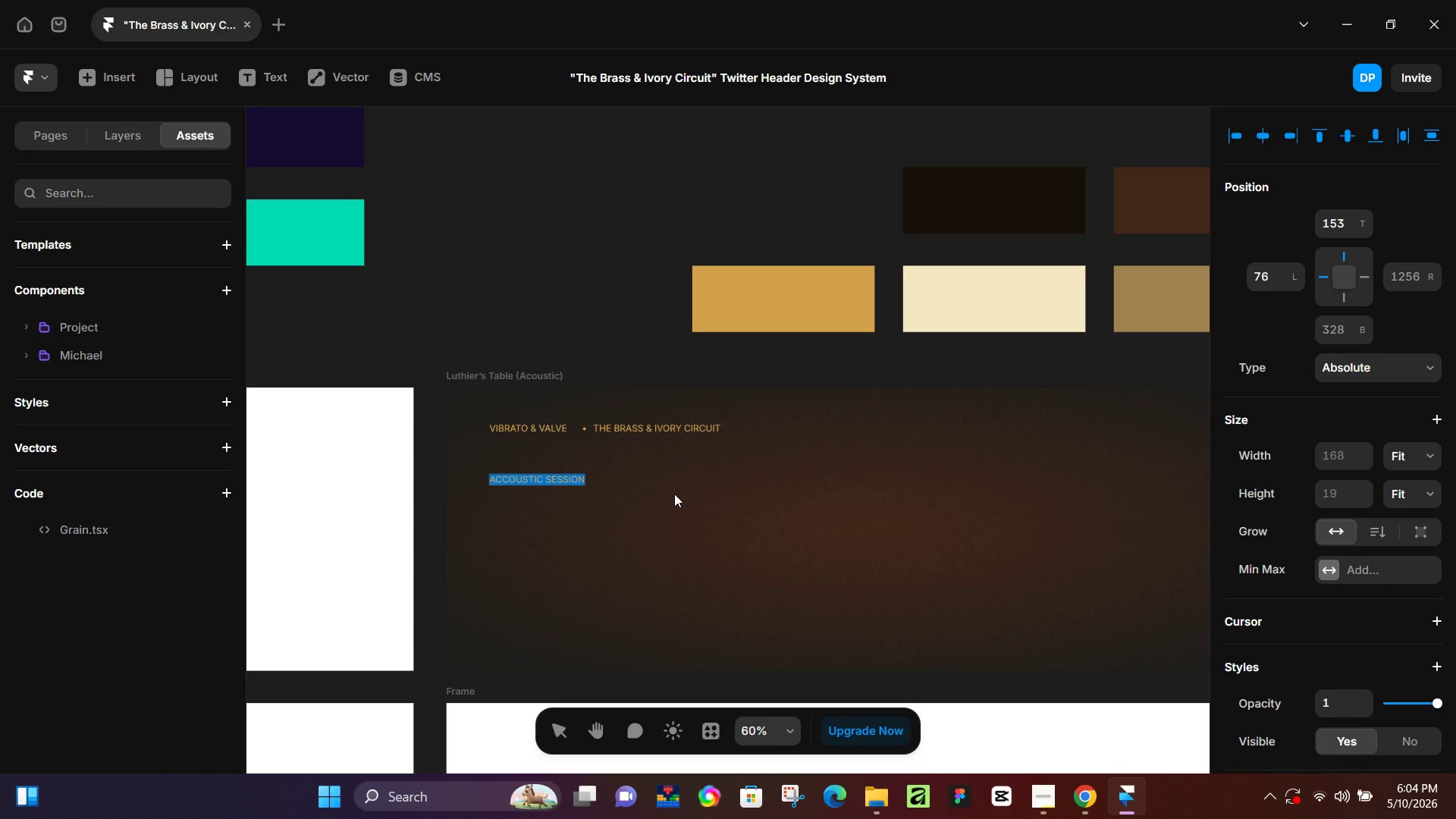 
key(Control+A)
 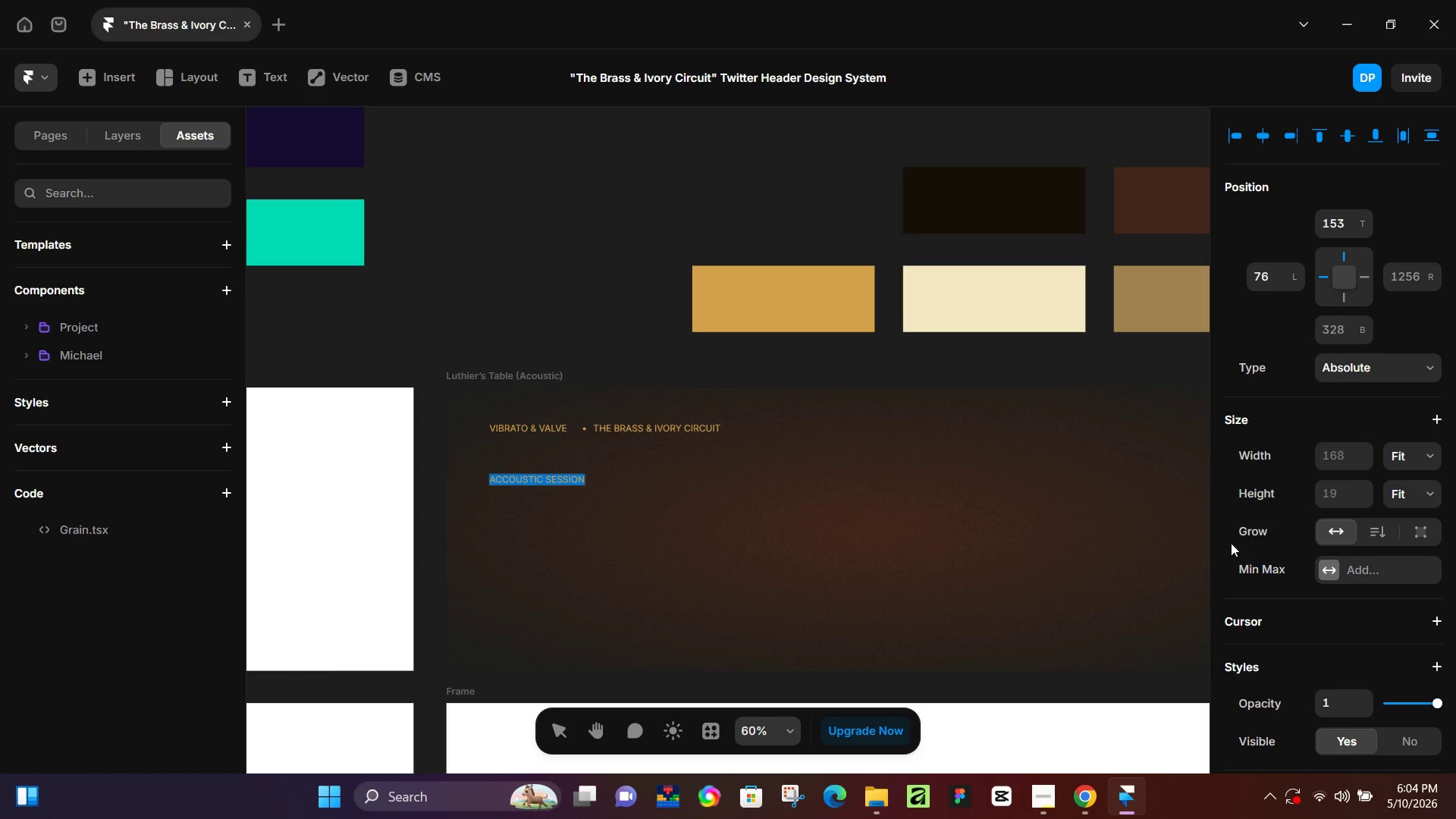 
scroll: coordinate [1307, 598], scroll_direction: down, amount: 3.0
 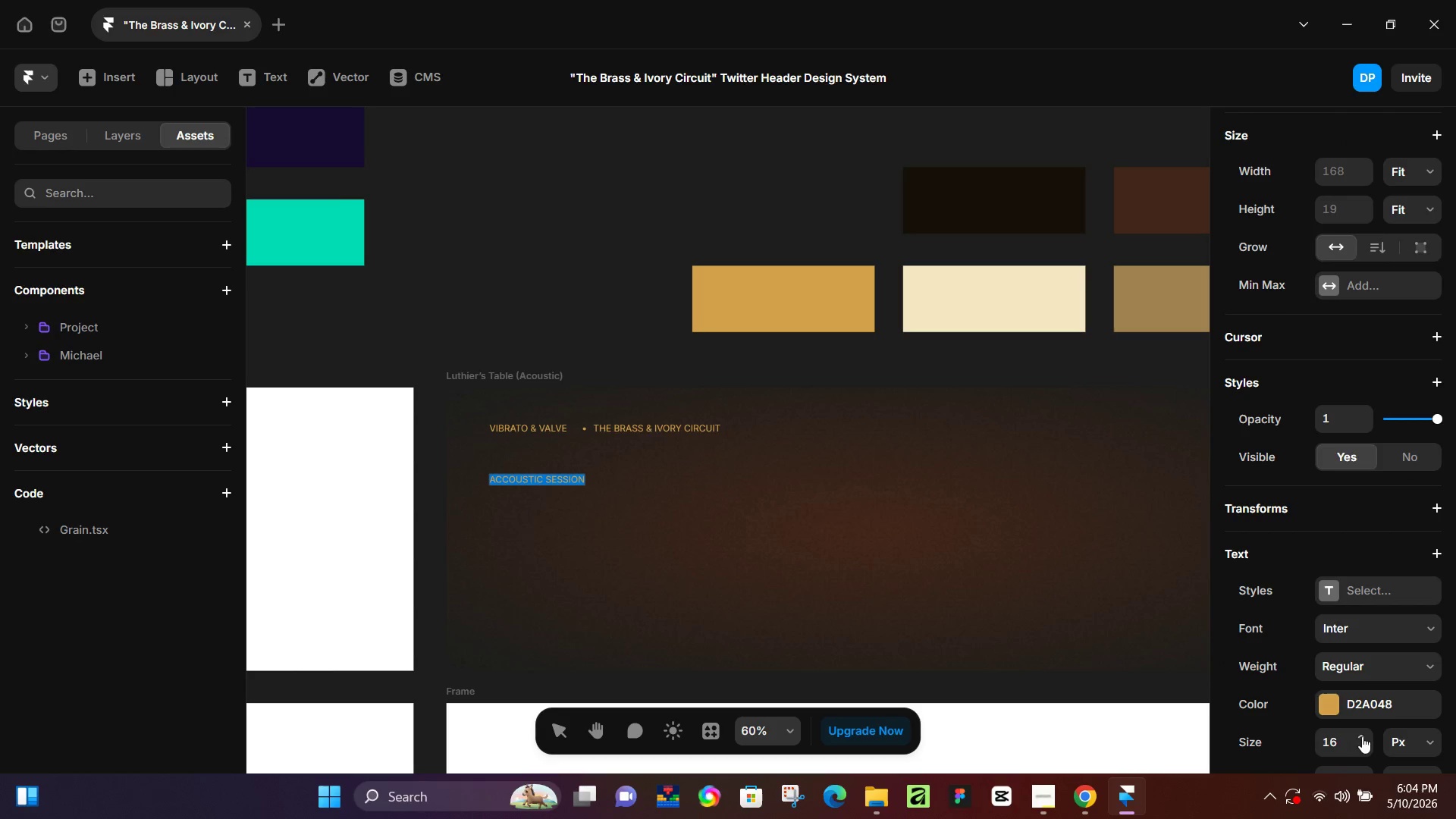 
left_click([692, 427])
 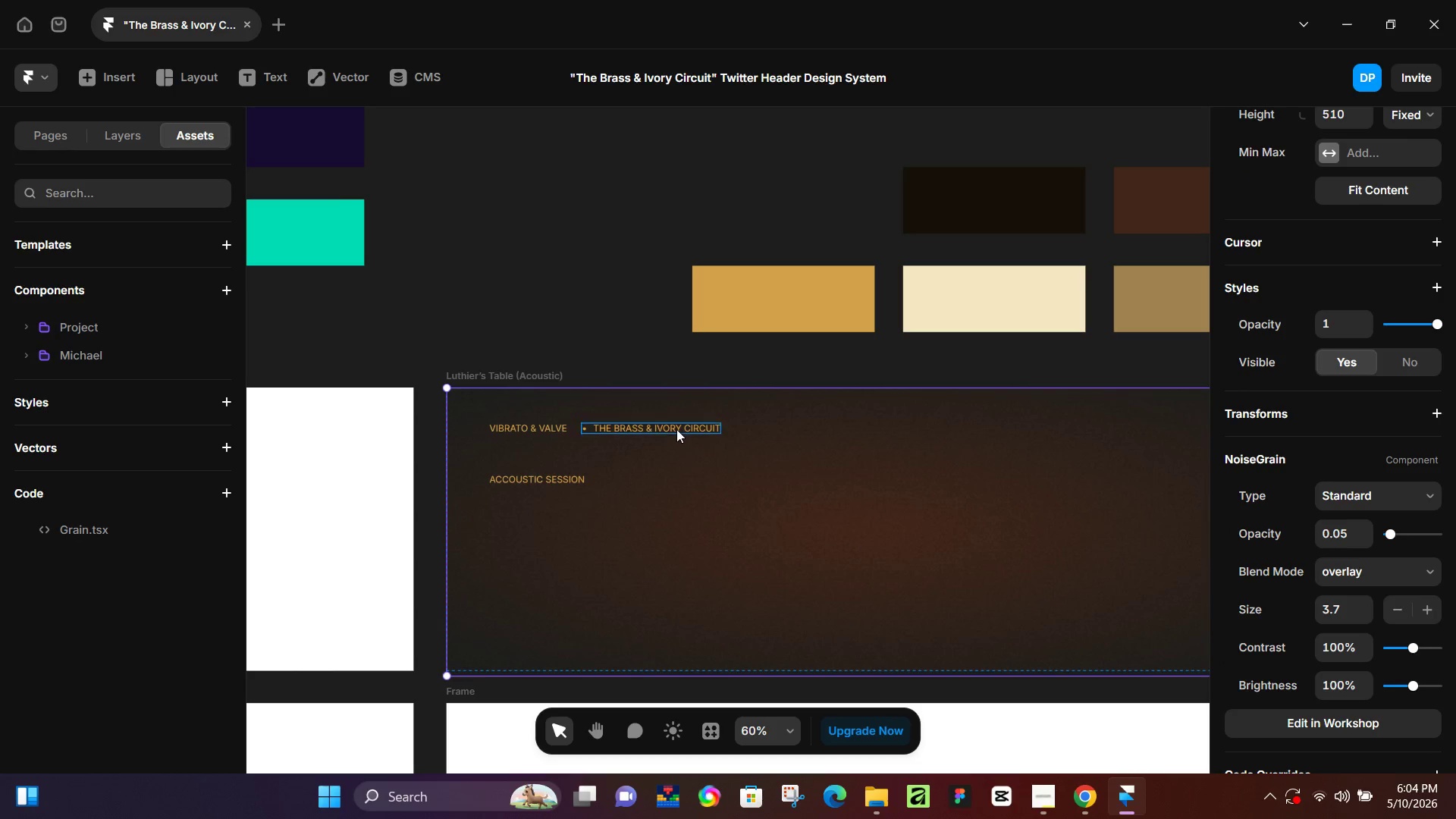 
double_click([676, 425])
 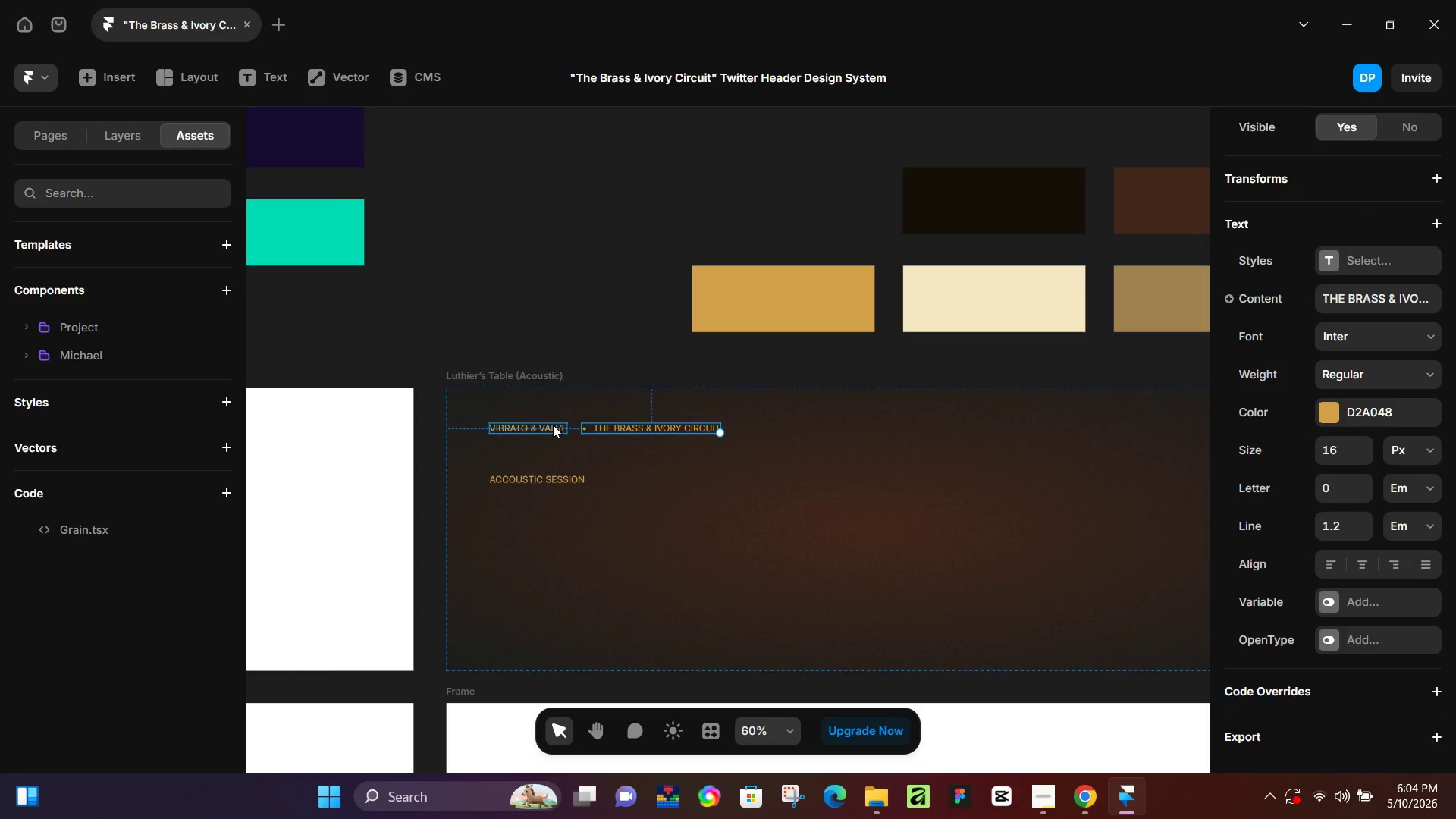 
hold_key(key=ShiftLeft, duration=0.47)
left_click([551, 427])
 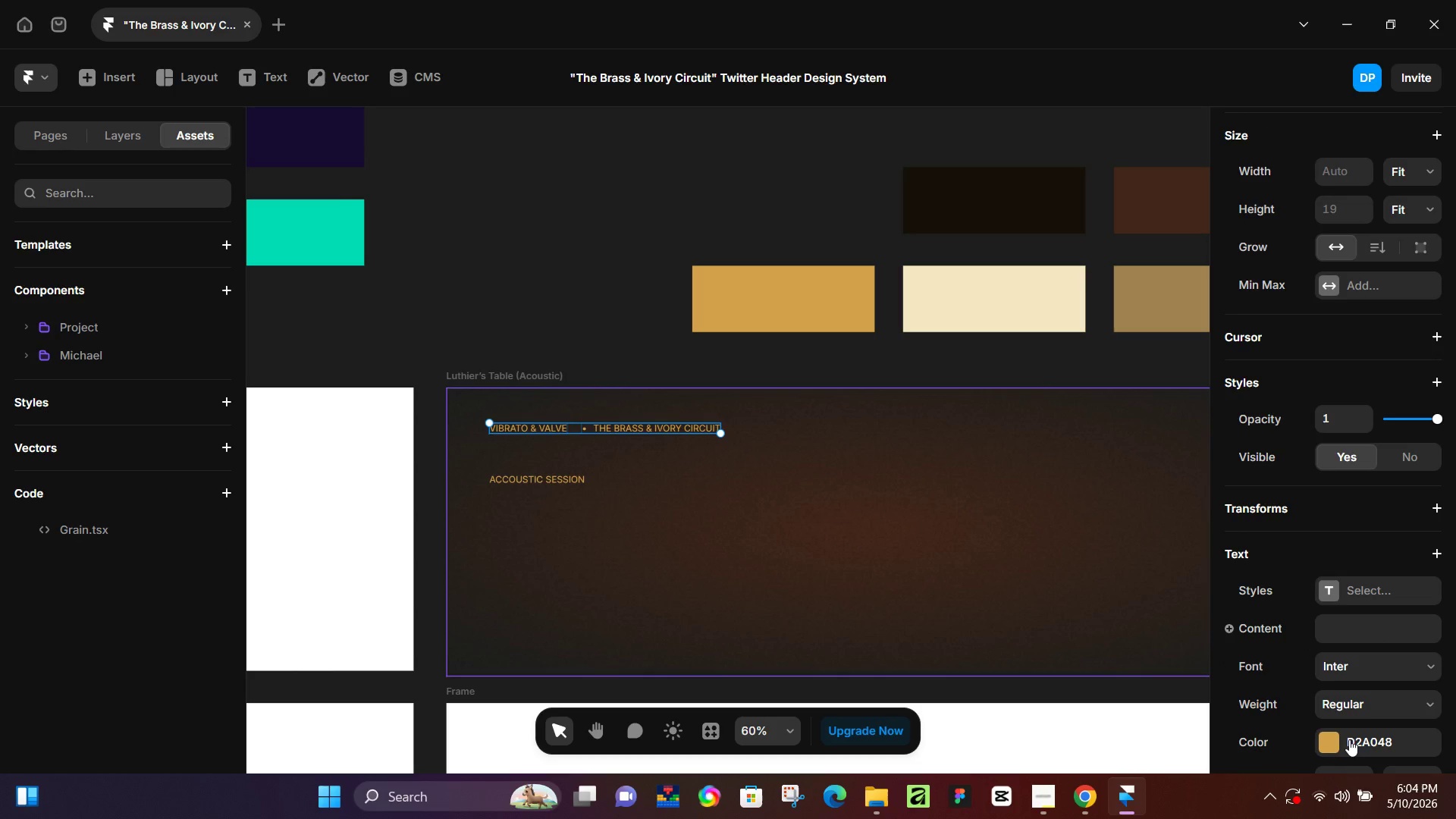 
scroll: coordinate [1349, 736], scroll_direction: down, amount: 3.0
 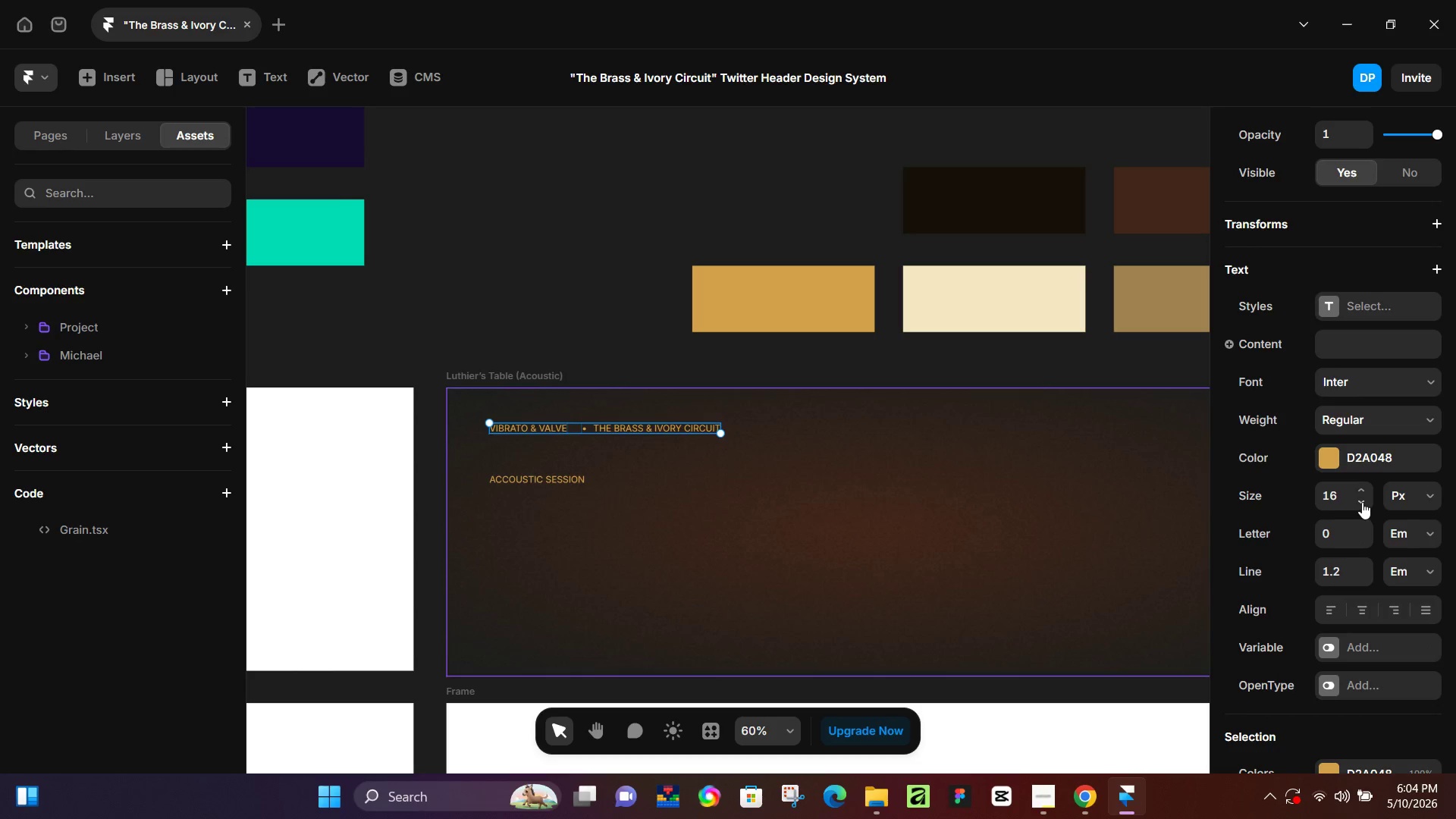 
left_click([1362, 502])
 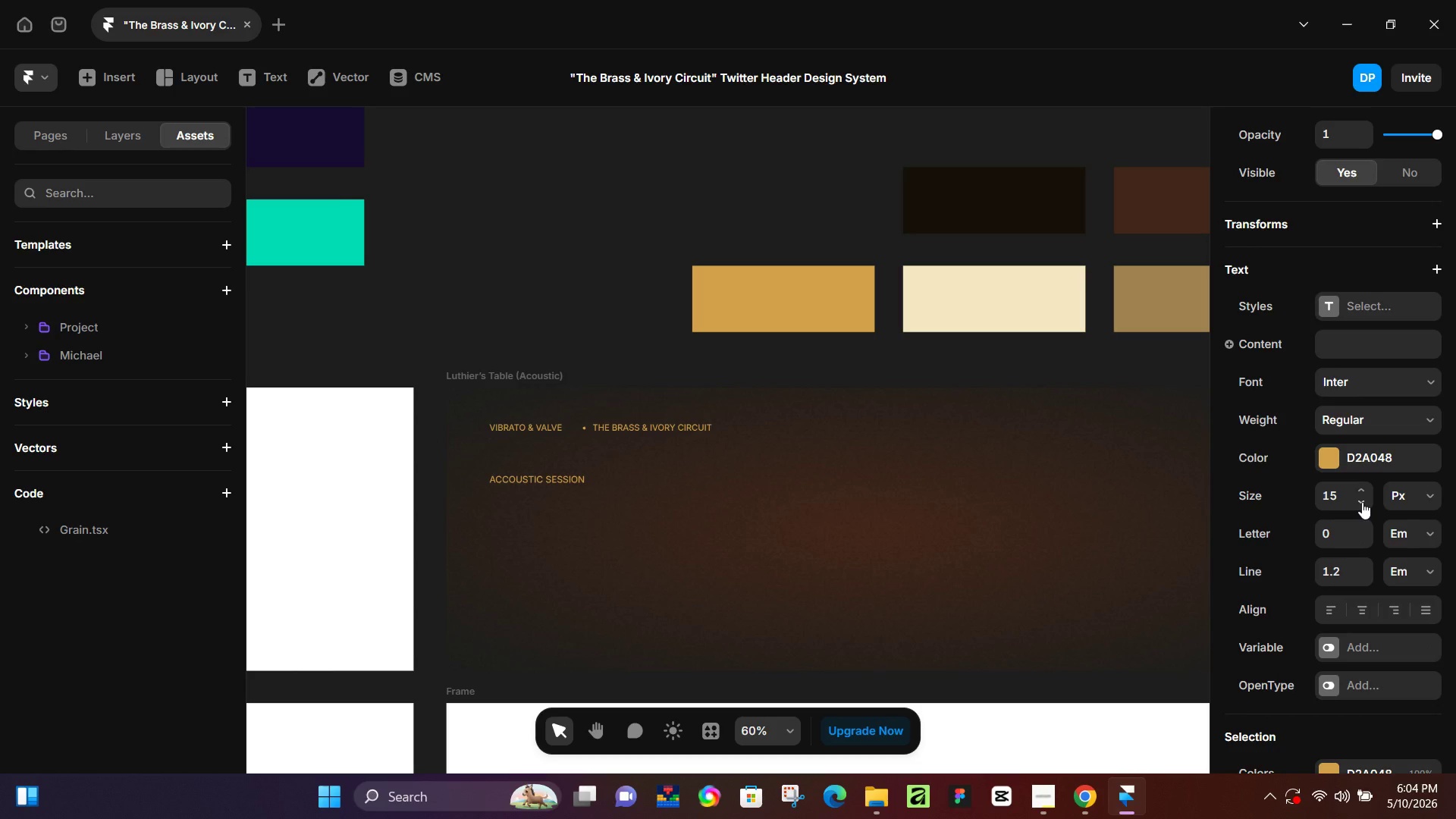 
left_click([1362, 502])
 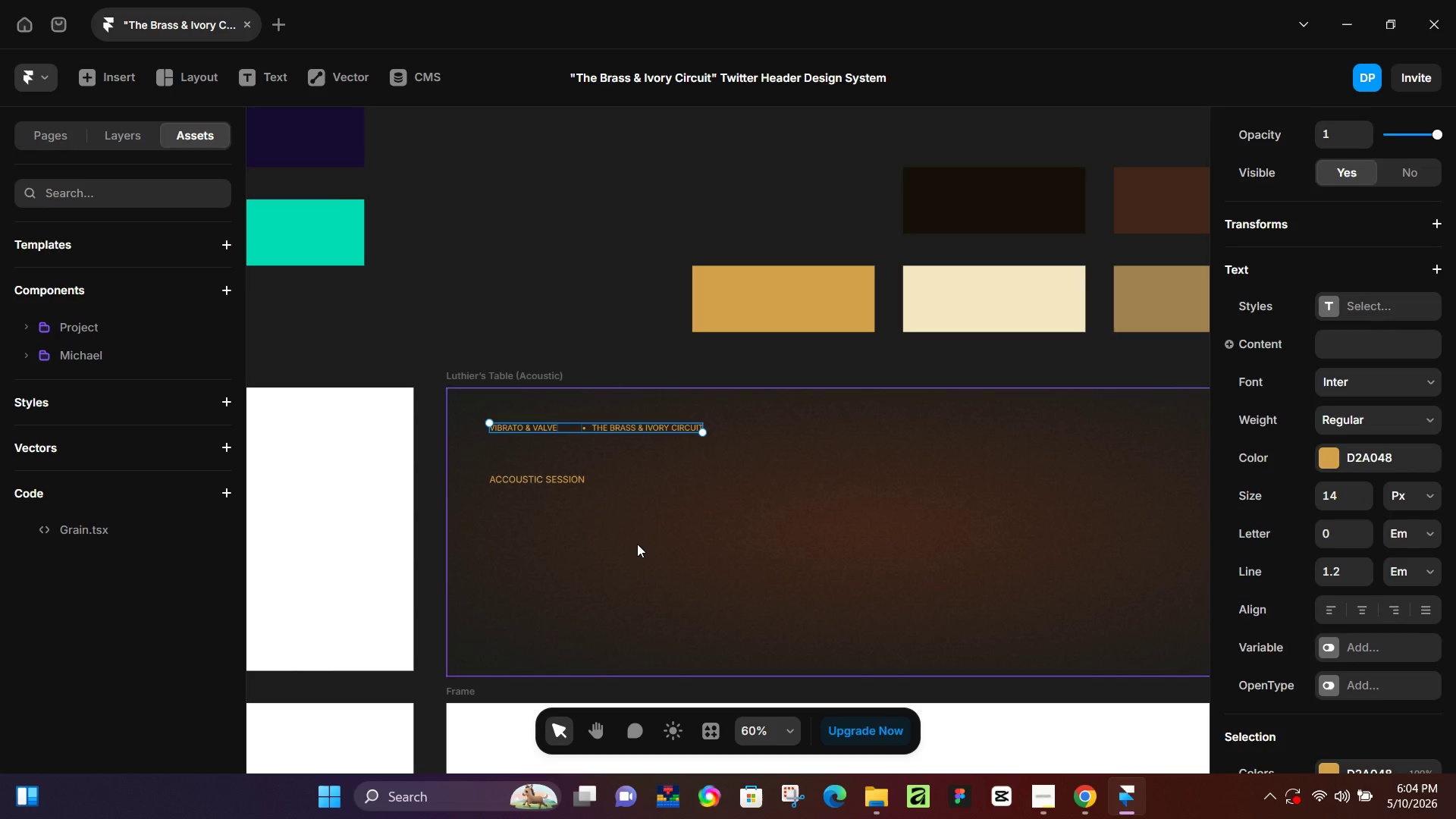 
left_click_drag(start_coordinate=[637, 544], to_coordinate=[543, 533])
 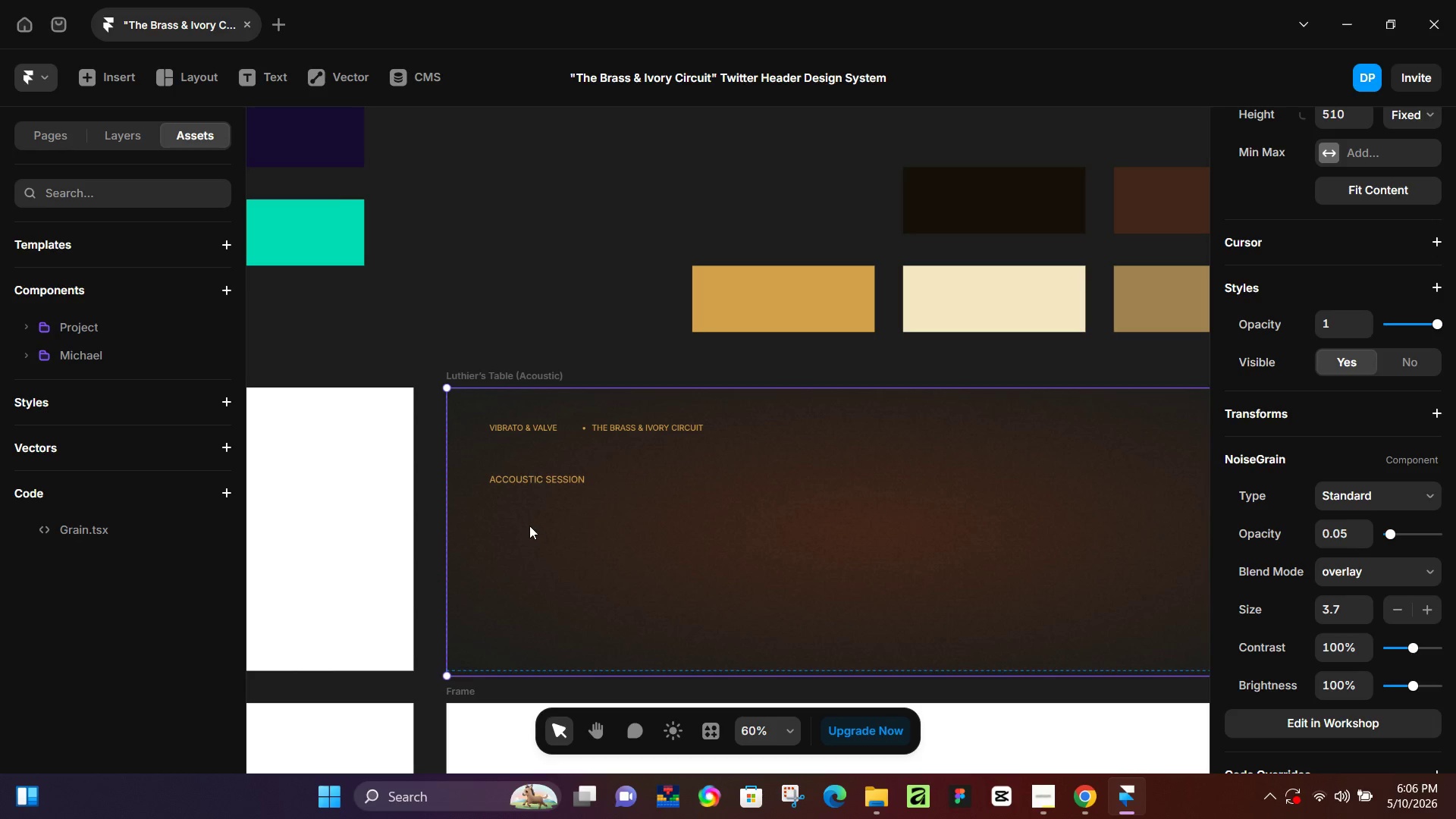 
wait(80.98)
 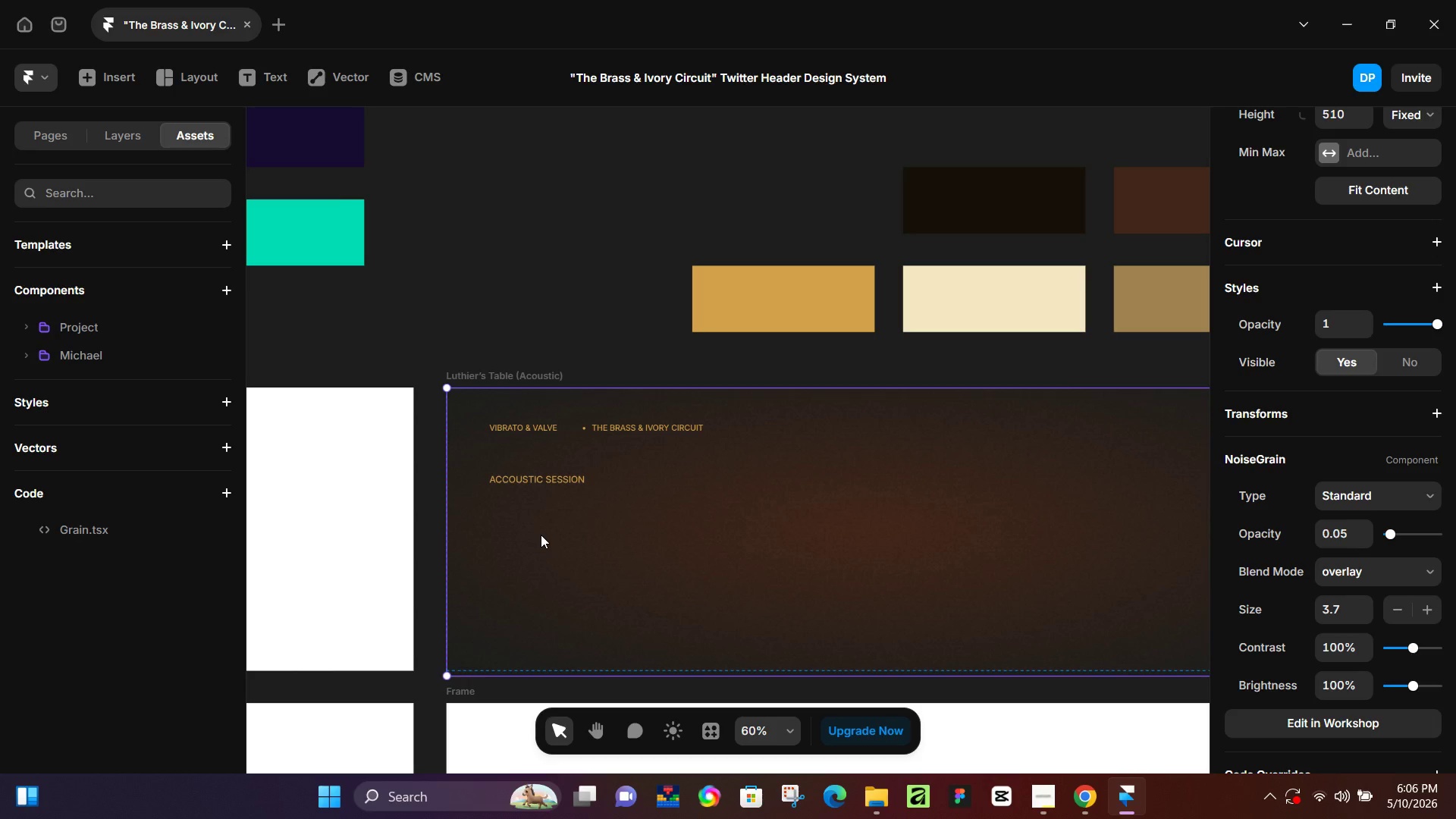 
key(T)
 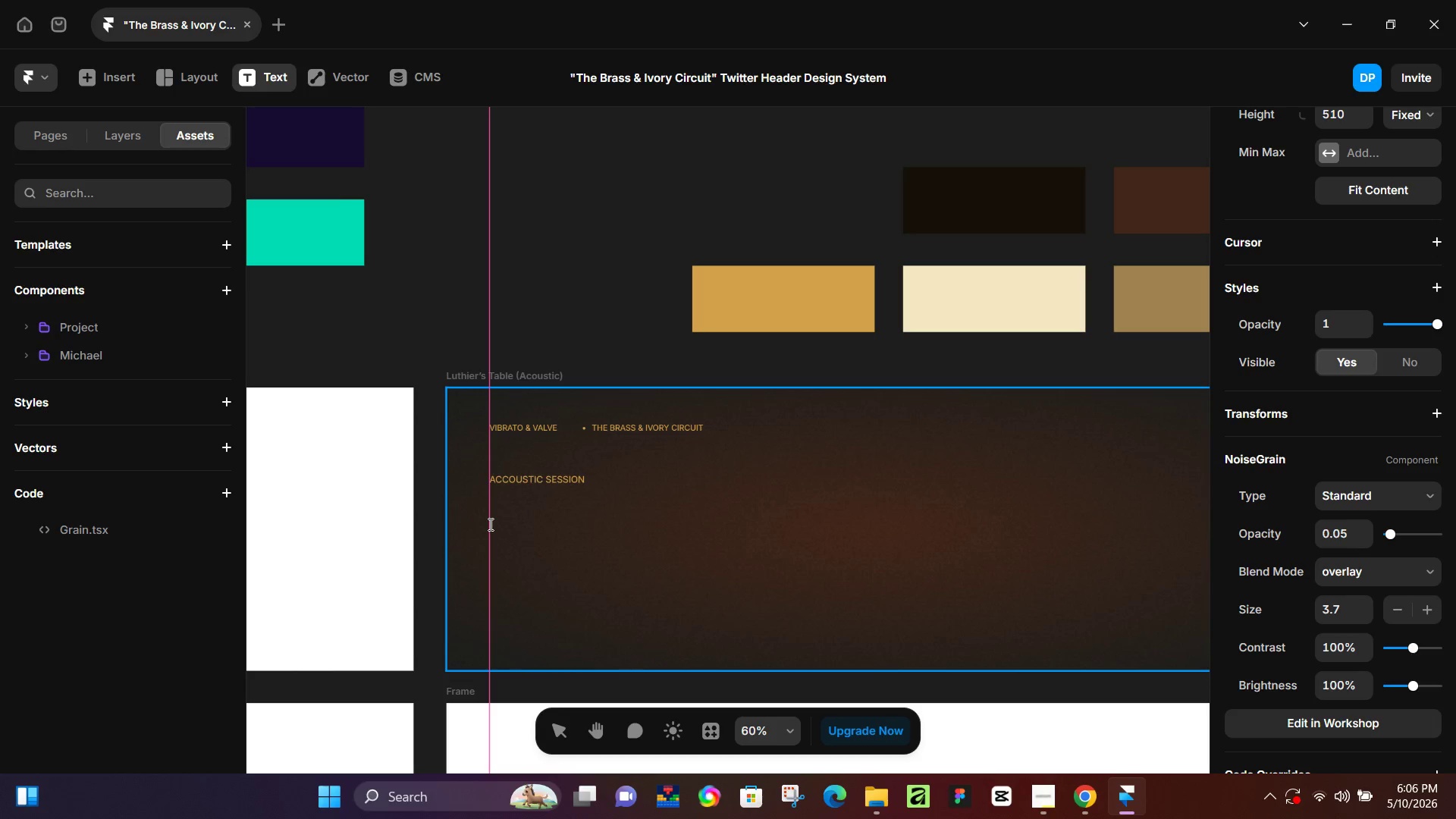 
left_click([489, 525])
 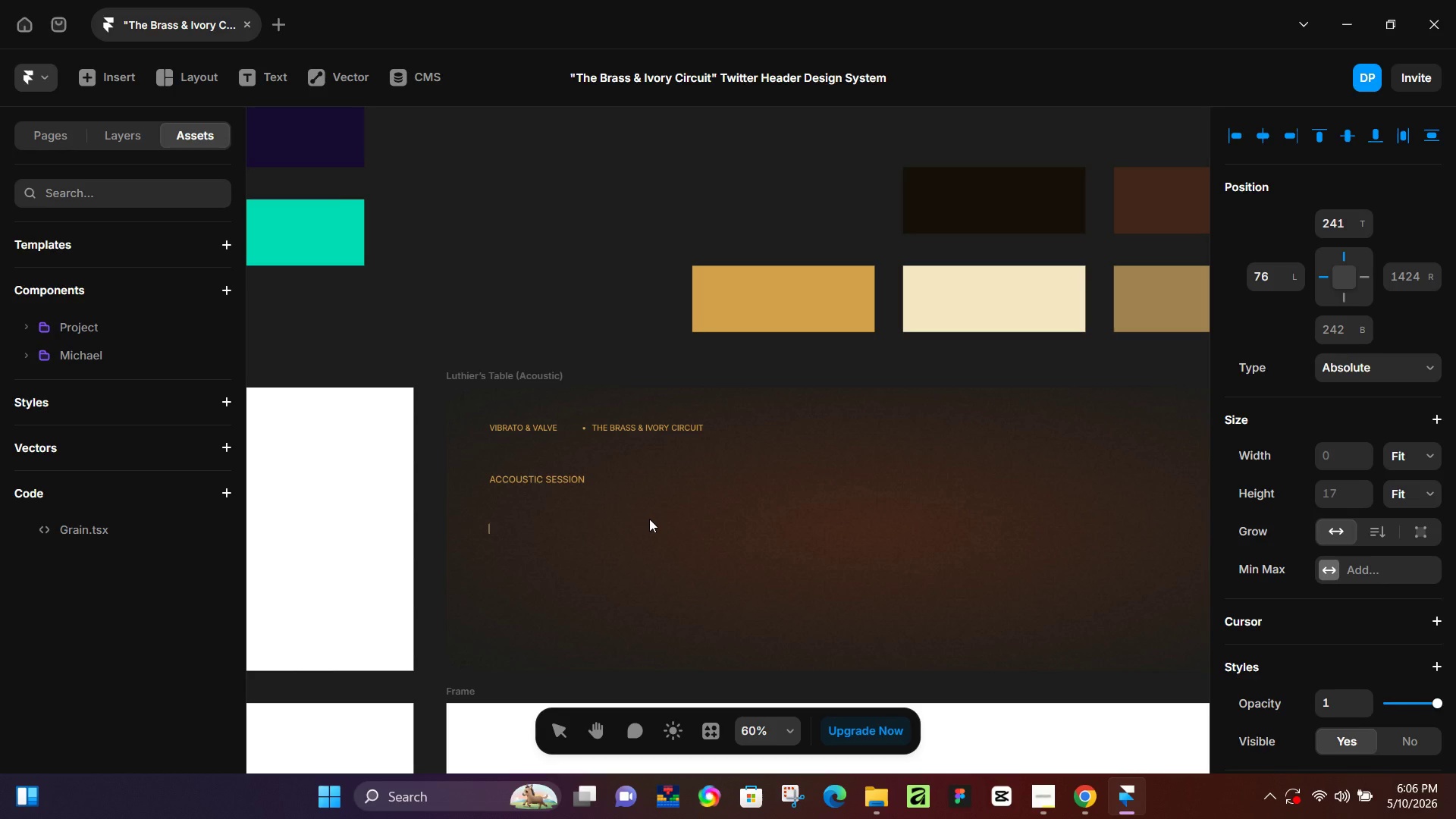 
wait(15.06)
 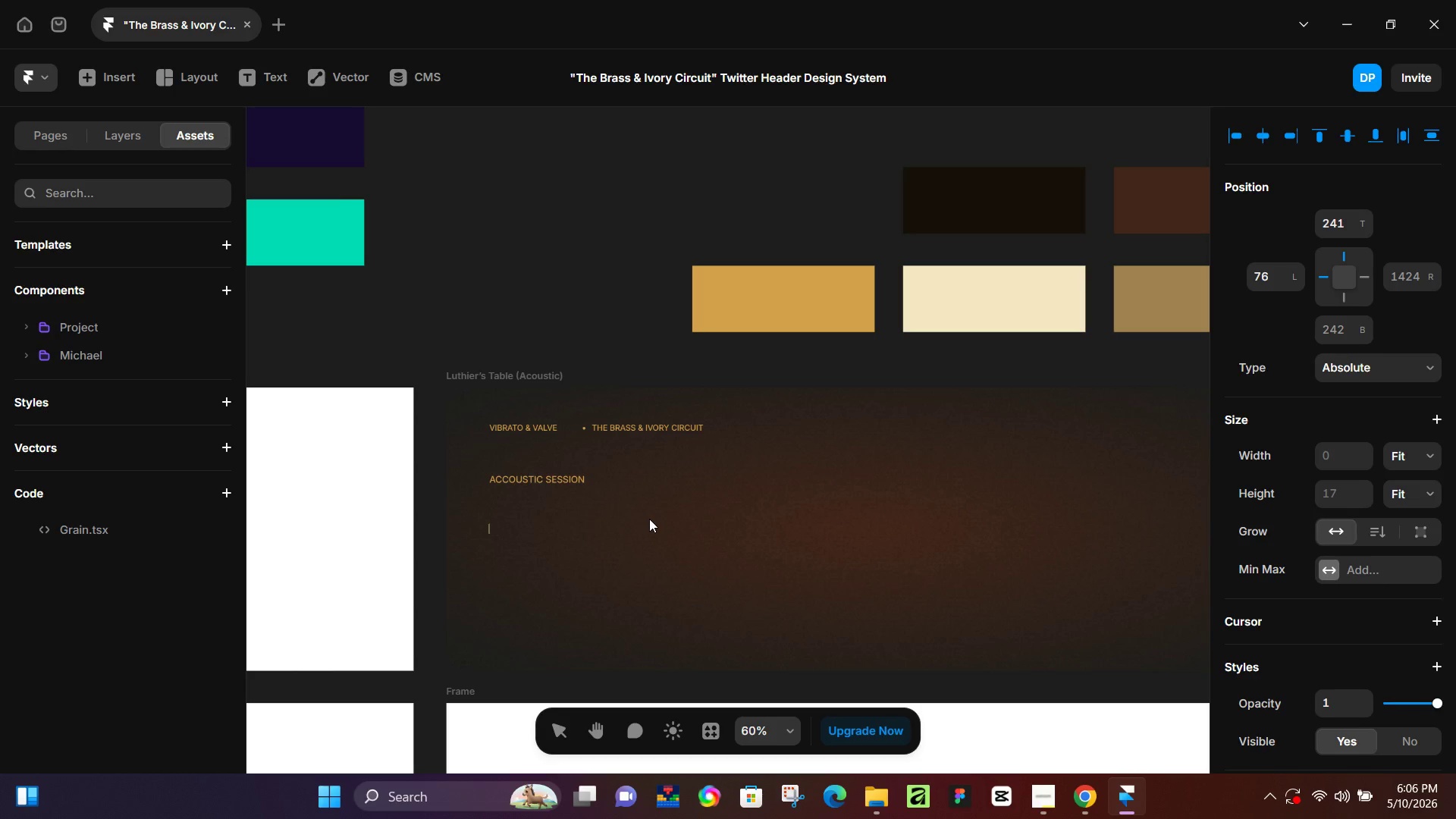 
type(Luthier's Table)
 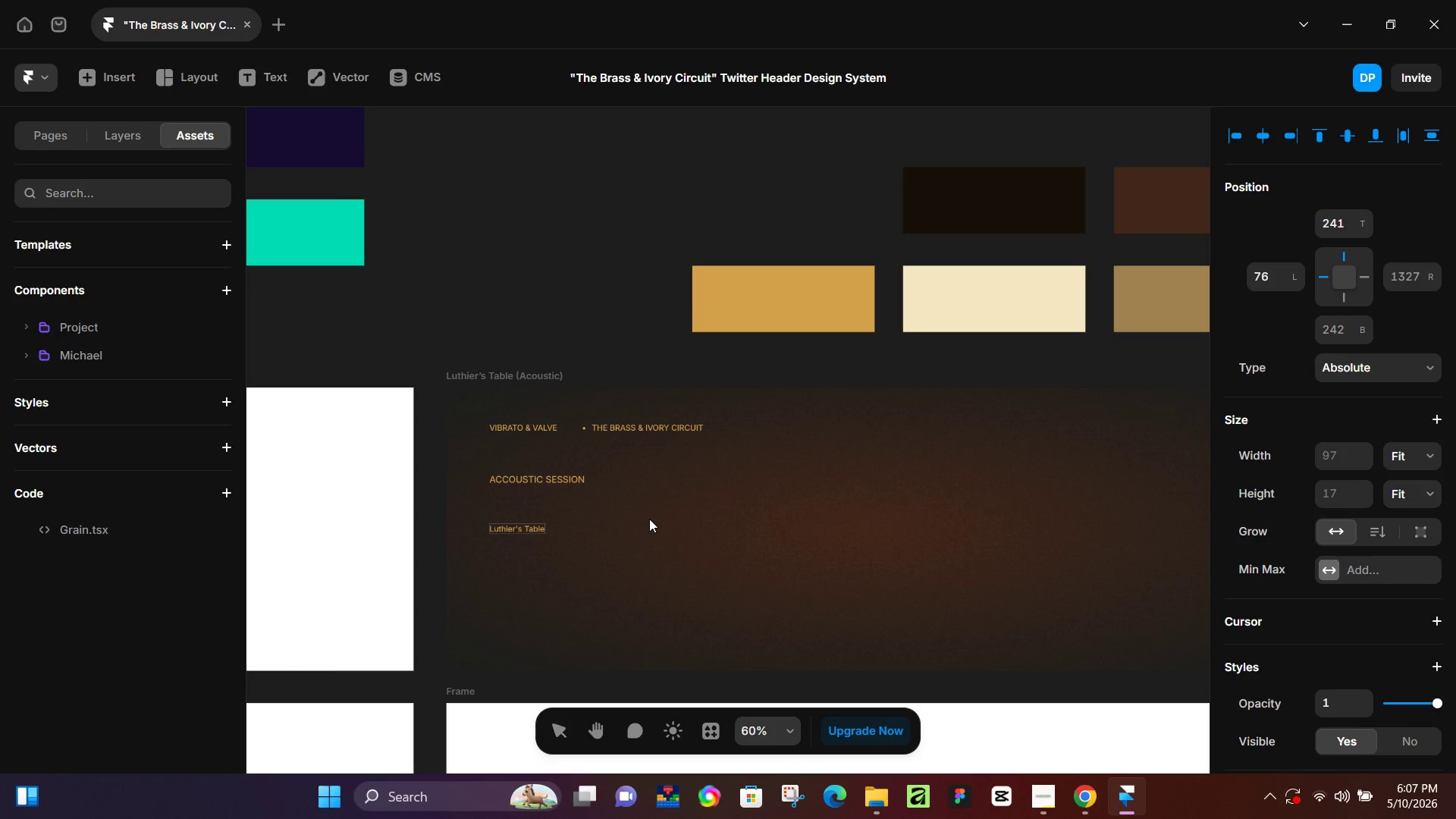 
wait(9.91)
 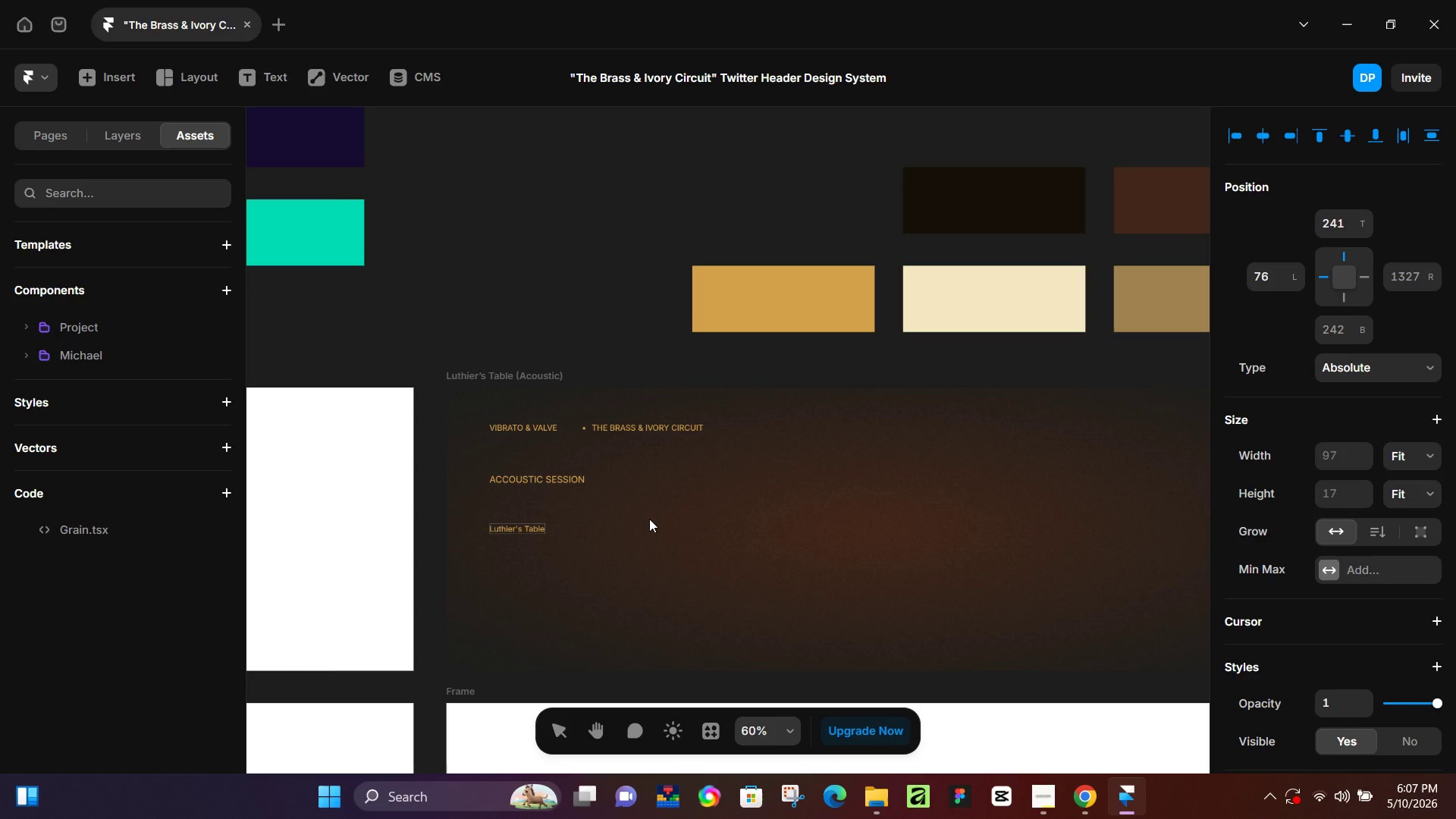 
left_click([570, 522])
 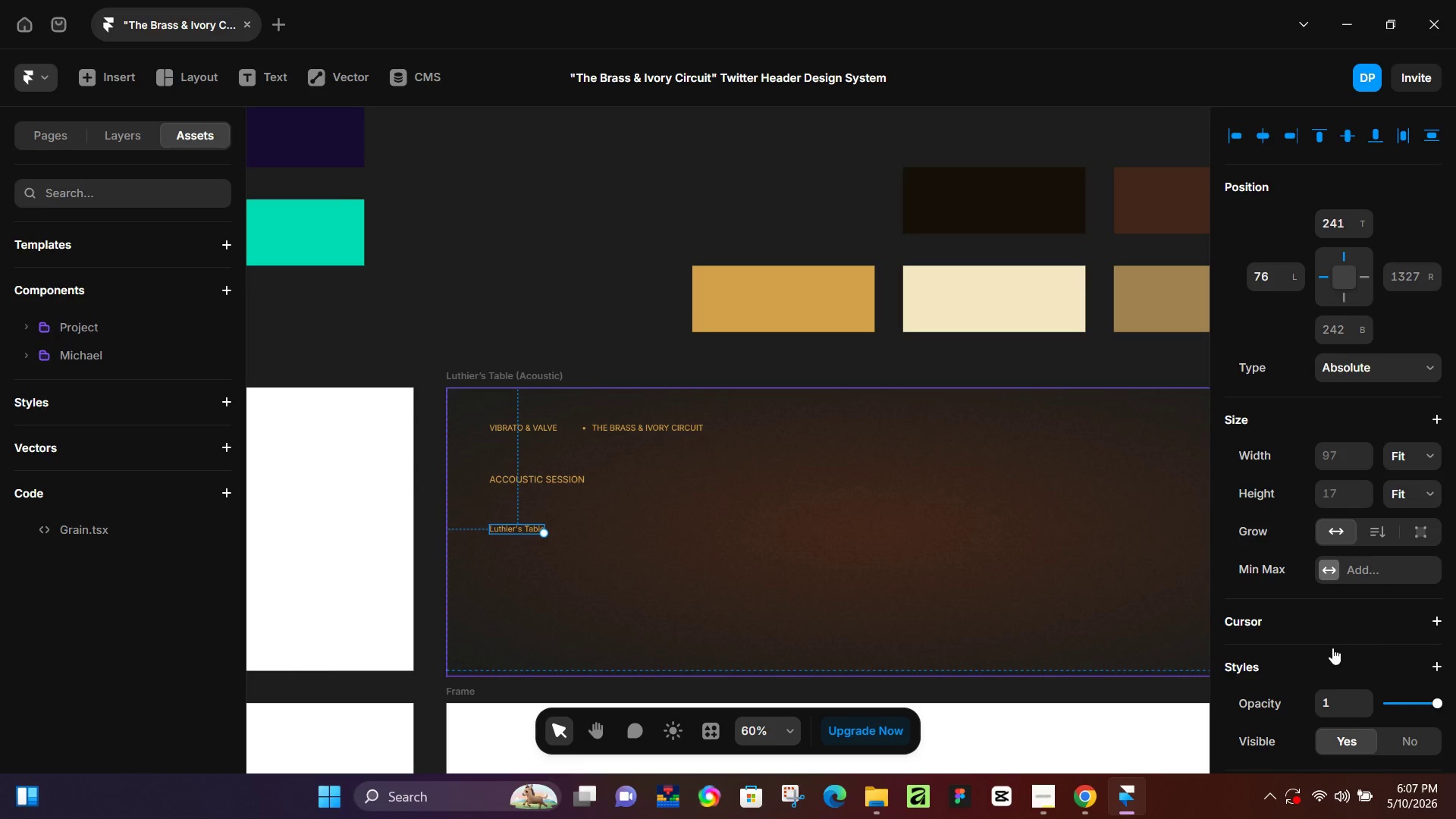 
scroll: coordinate [1326, 698], scroll_direction: down, amount: 4.0
 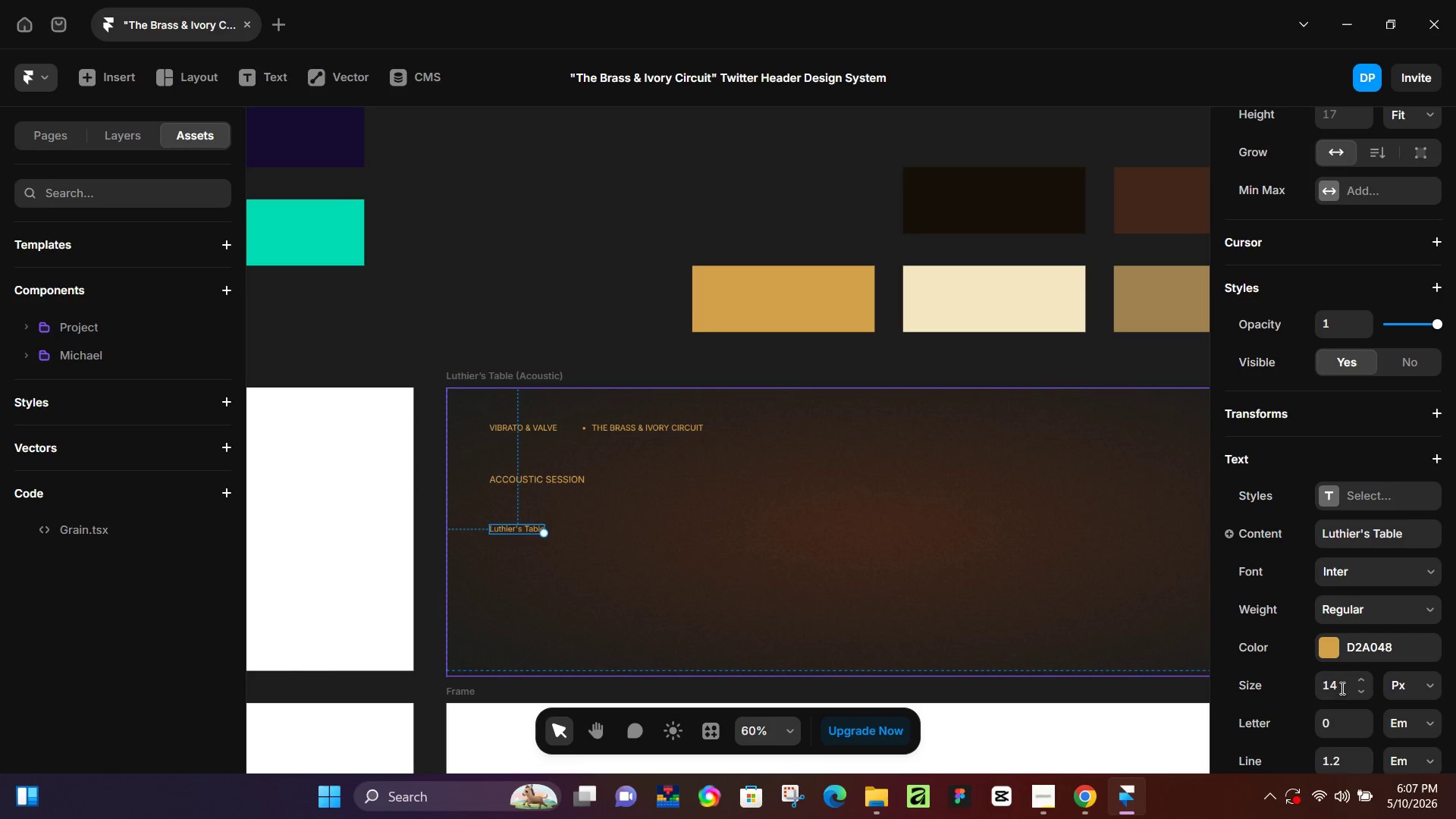 
left_click([1340, 686])
 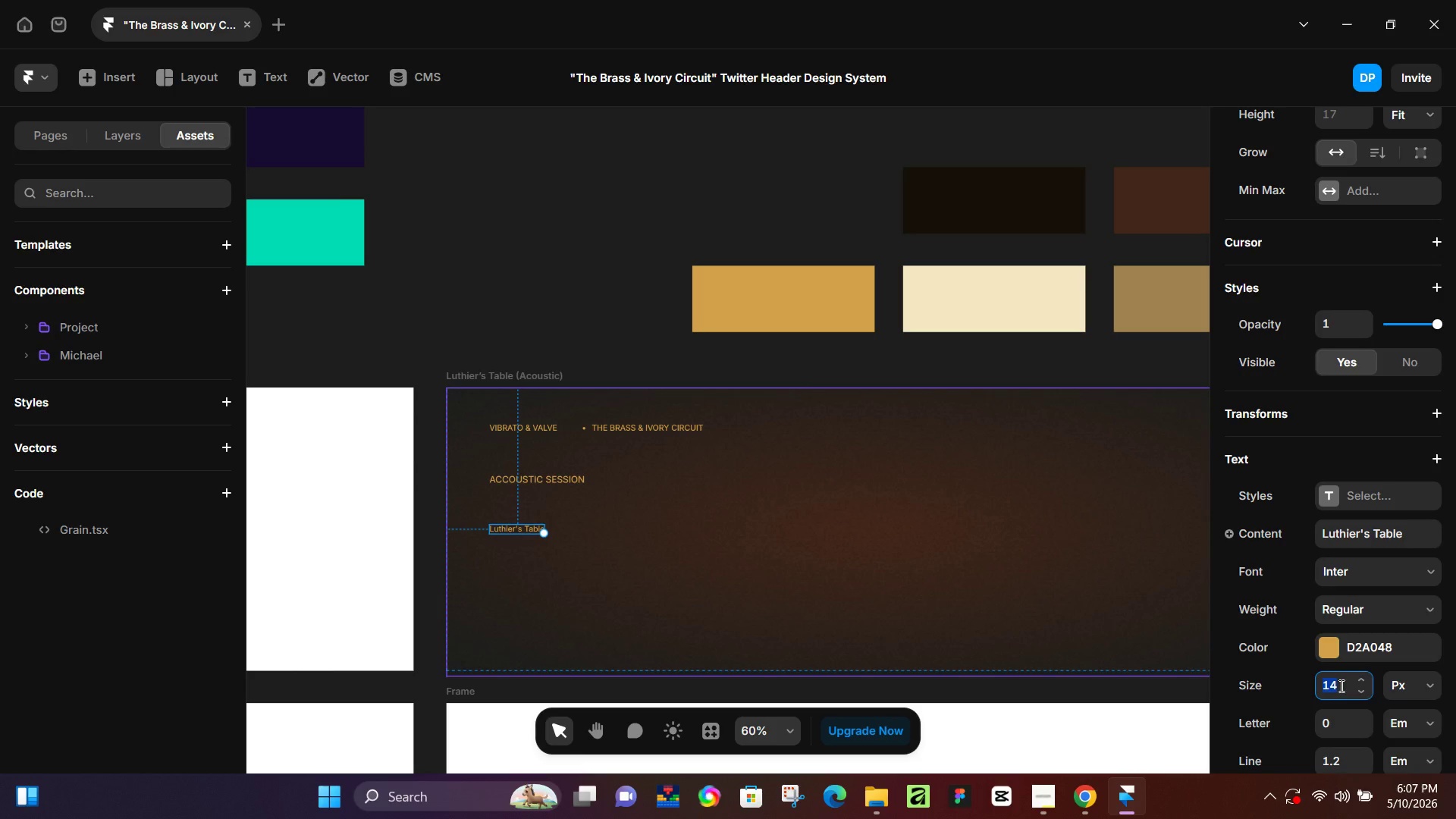 
key(Numpad7)
 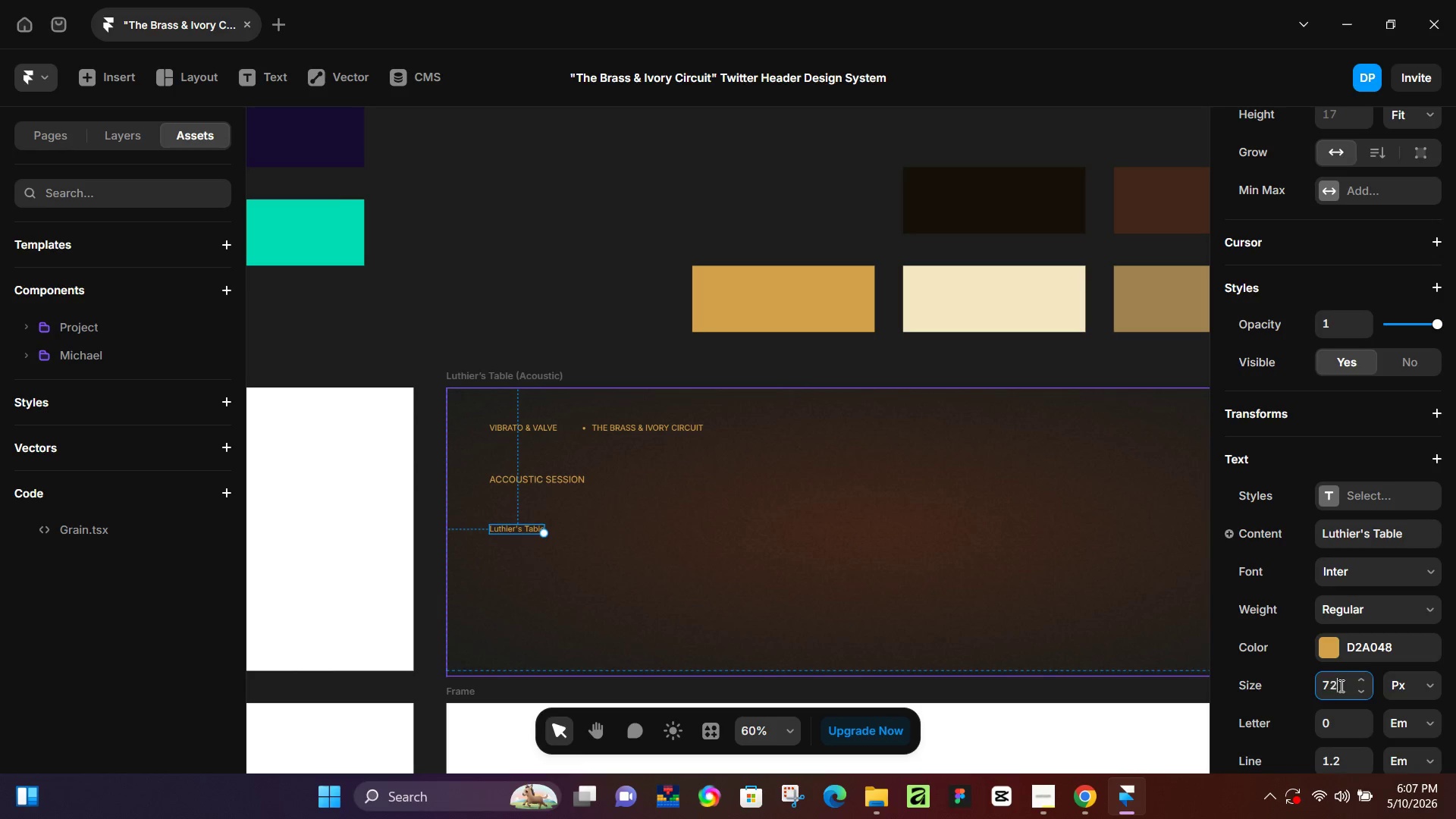 
key(Numpad2)
 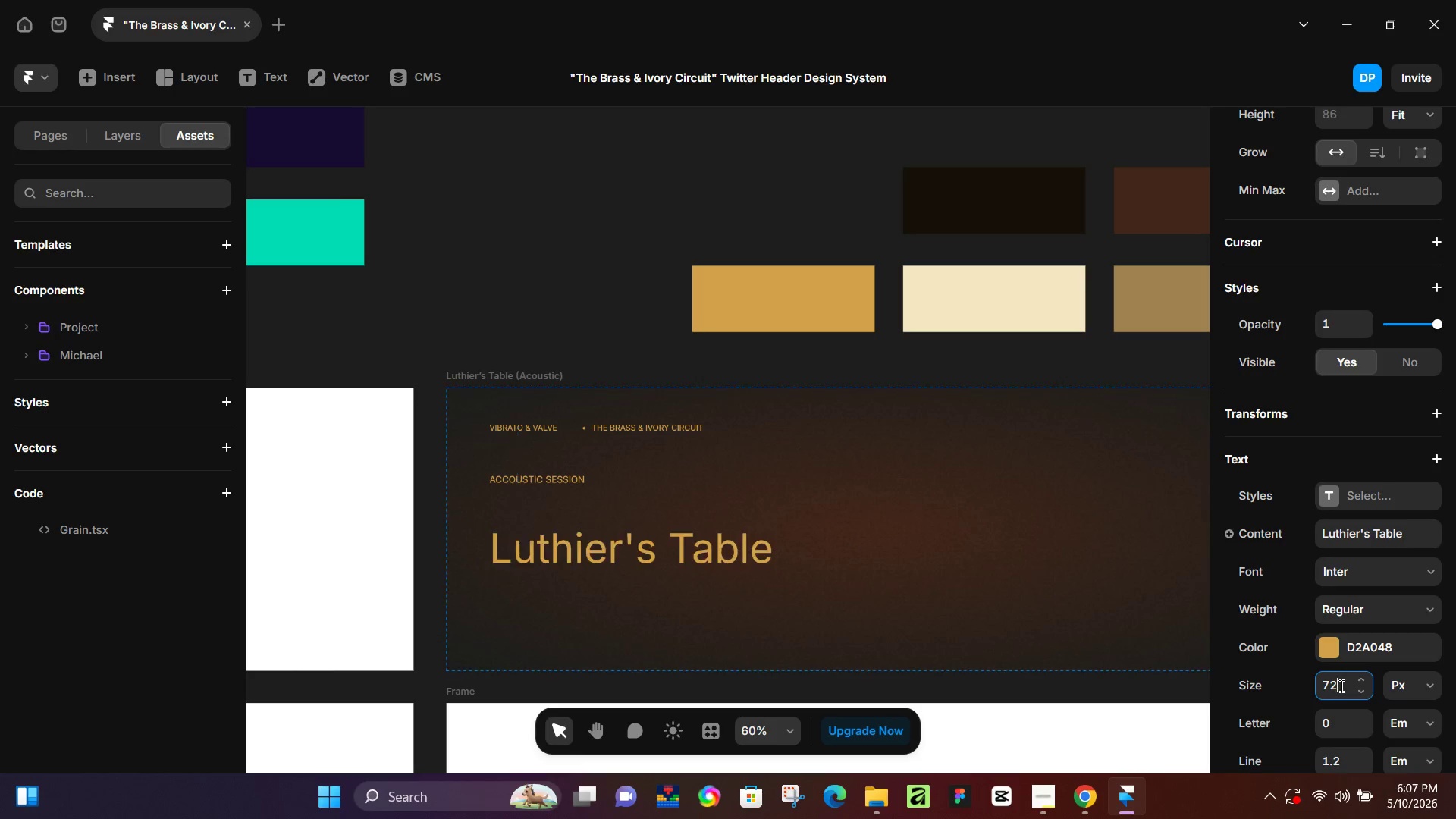 
key(NumpadEnter)
 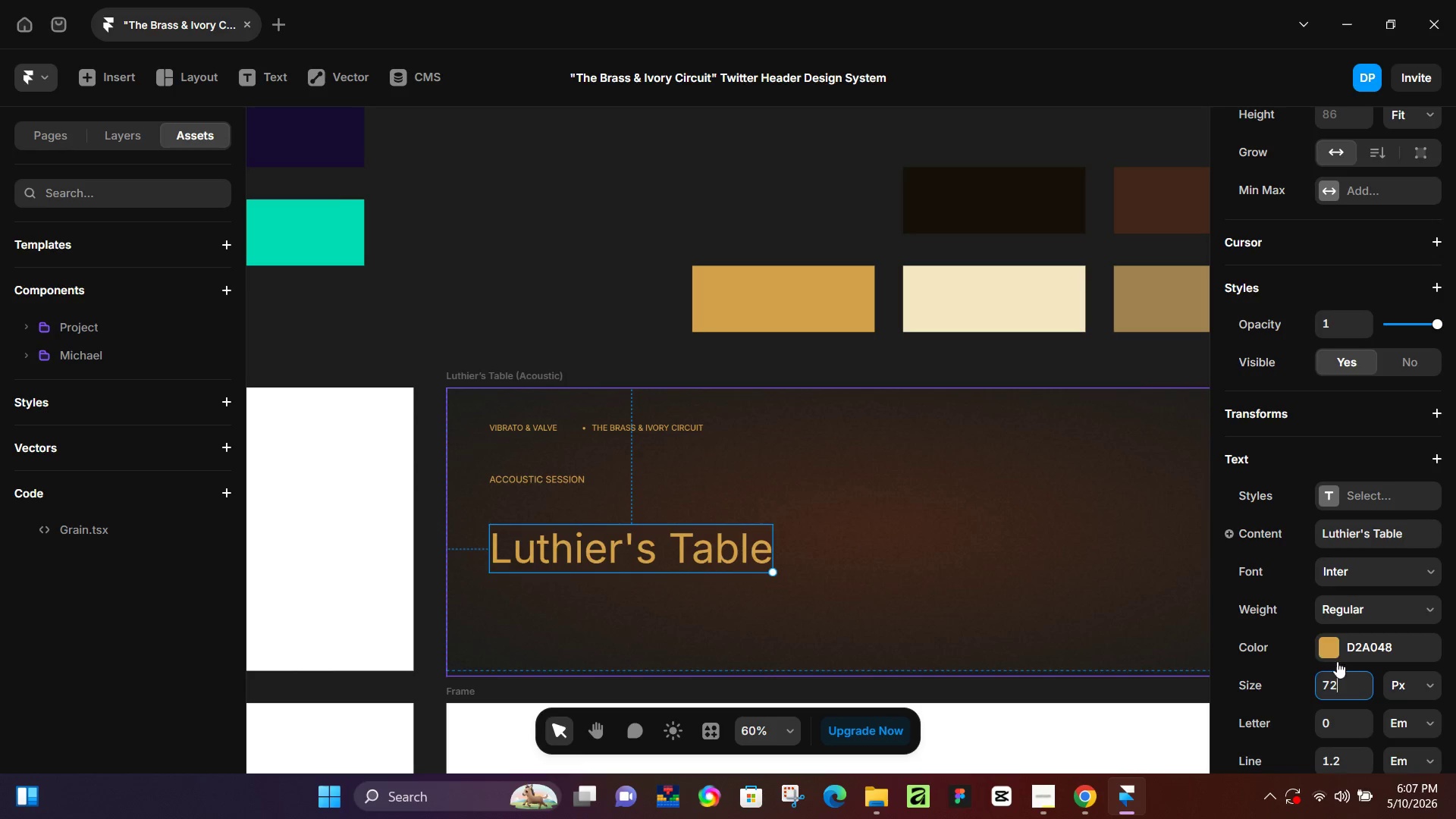 
scroll: coordinate [1376, 698], scroll_direction: down, amount: 1.0
 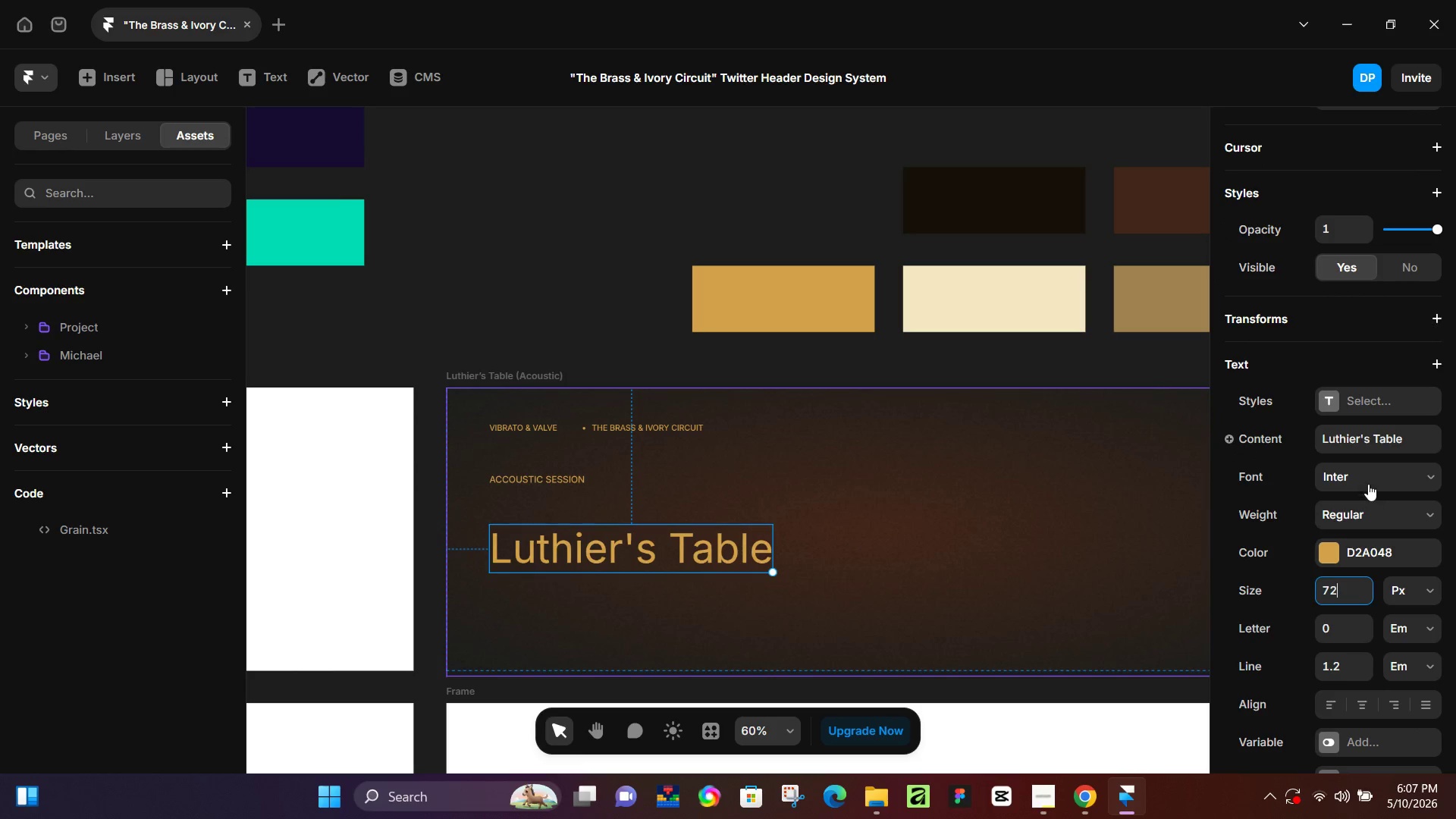 
left_click([1368, 483])
 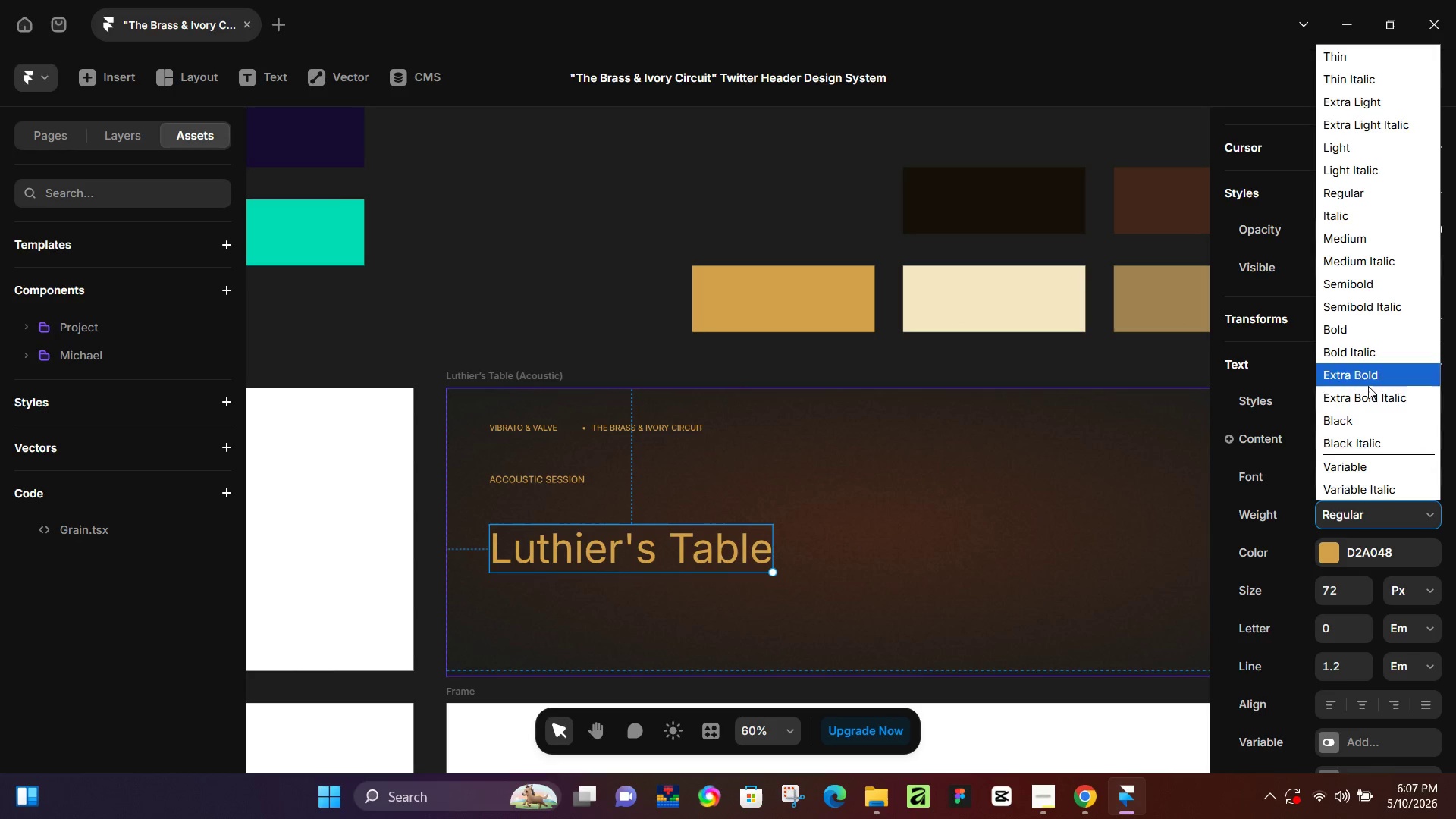 
left_click([1357, 331])
 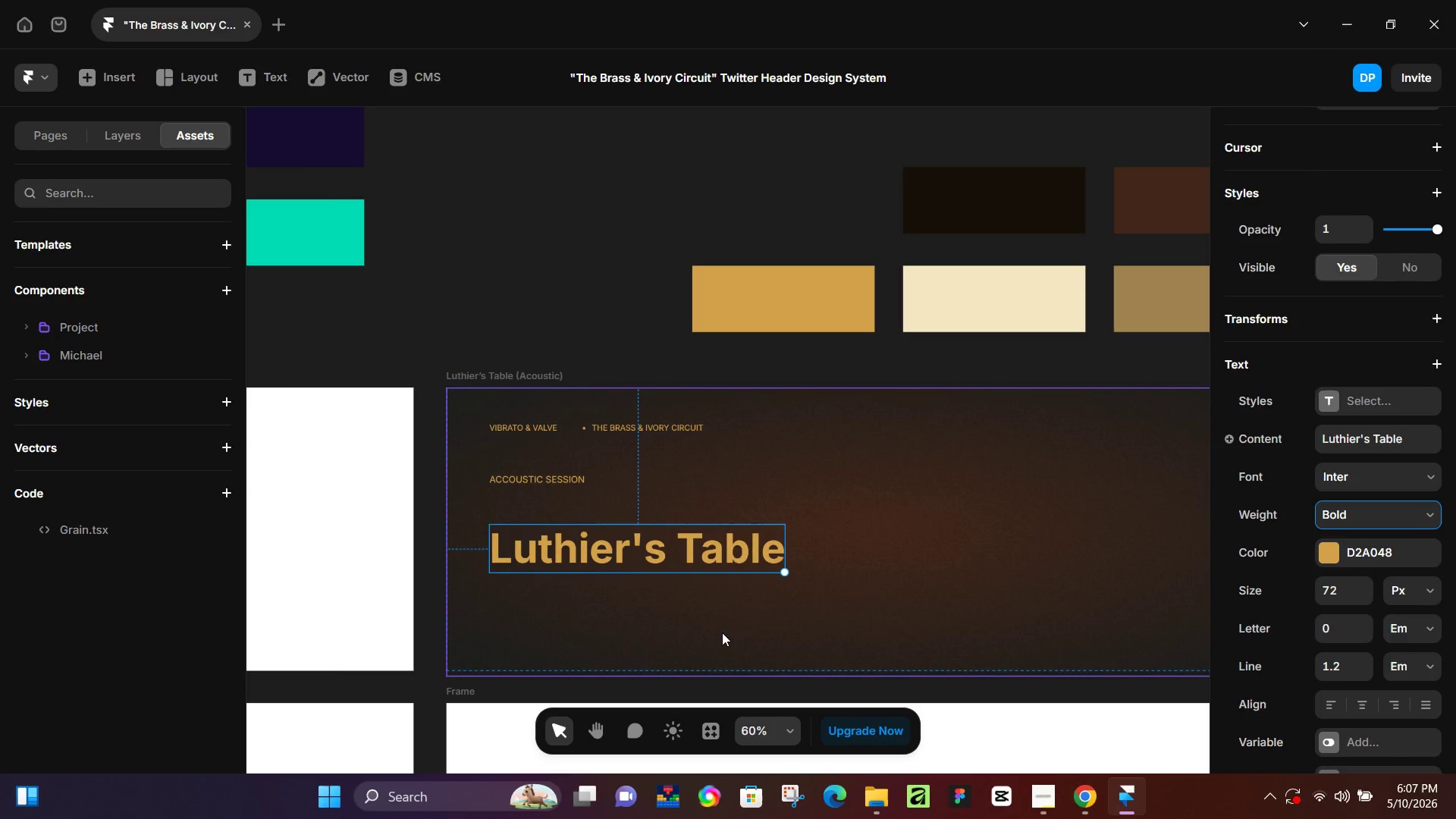 
left_click([715, 631])
 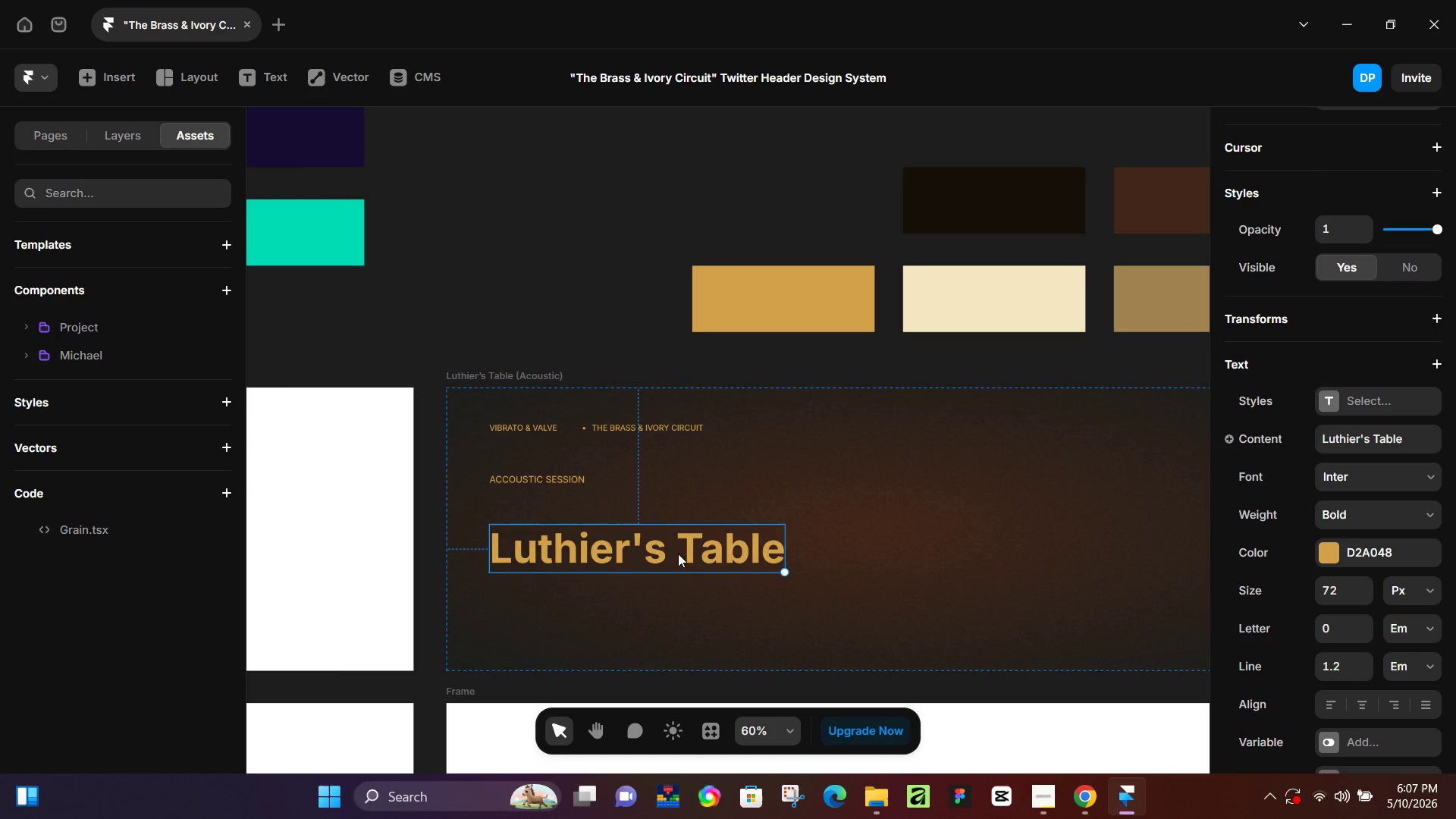 
left_click_drag(start_coordinate=[678, 554], to_coordinate=[676, 528])
 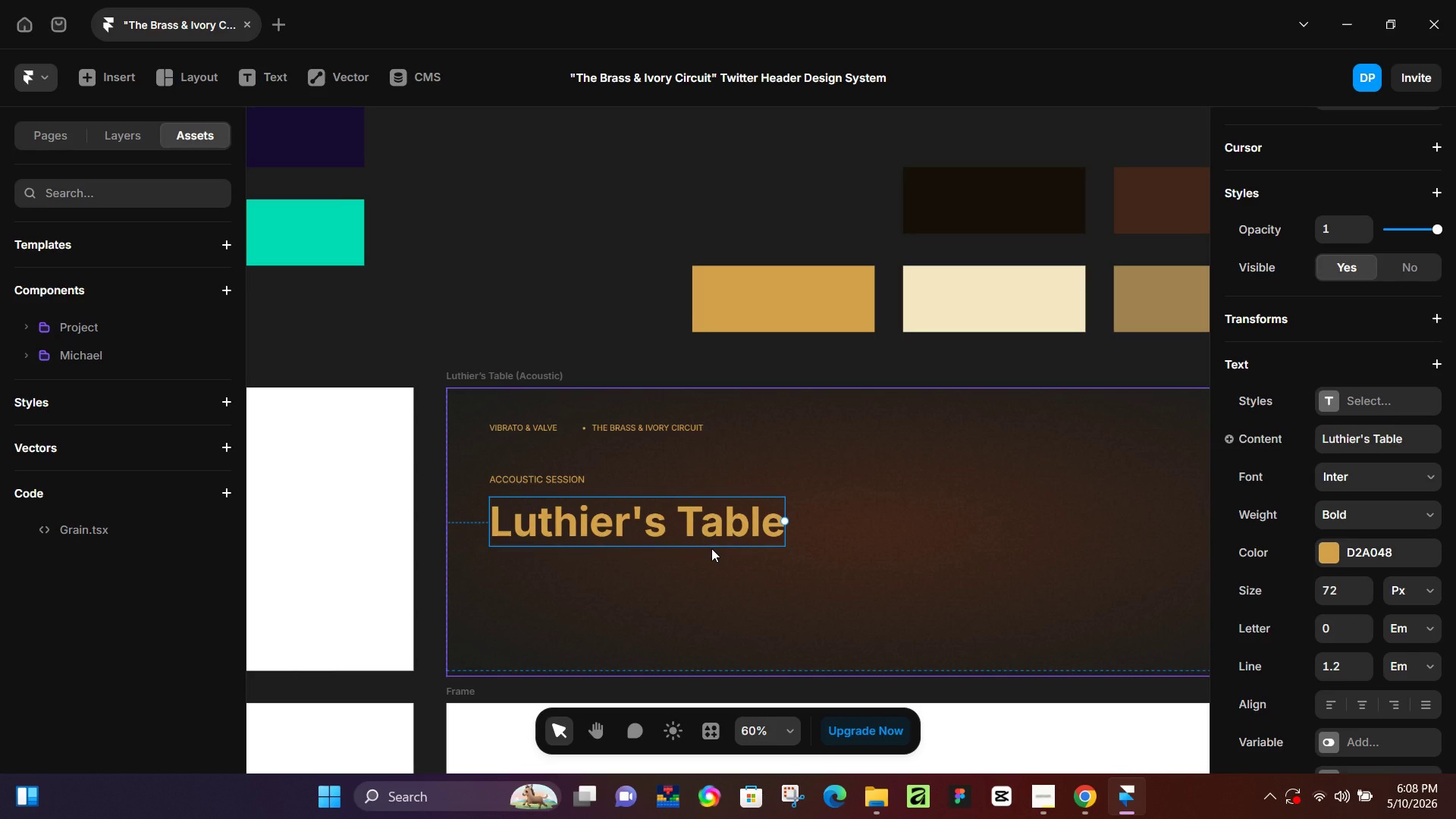 
wait(65.09)
 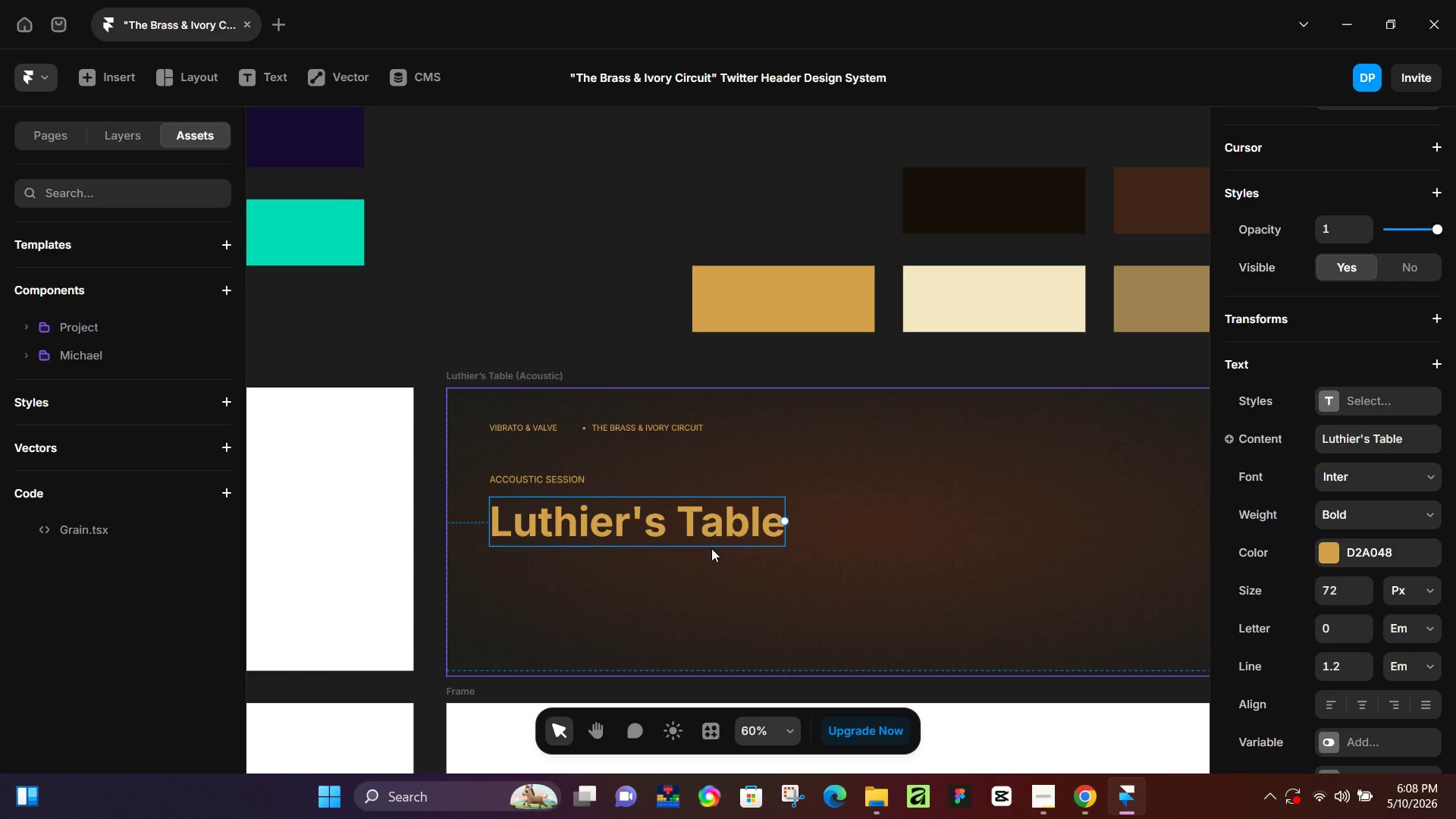 
left_click([616, 597])
 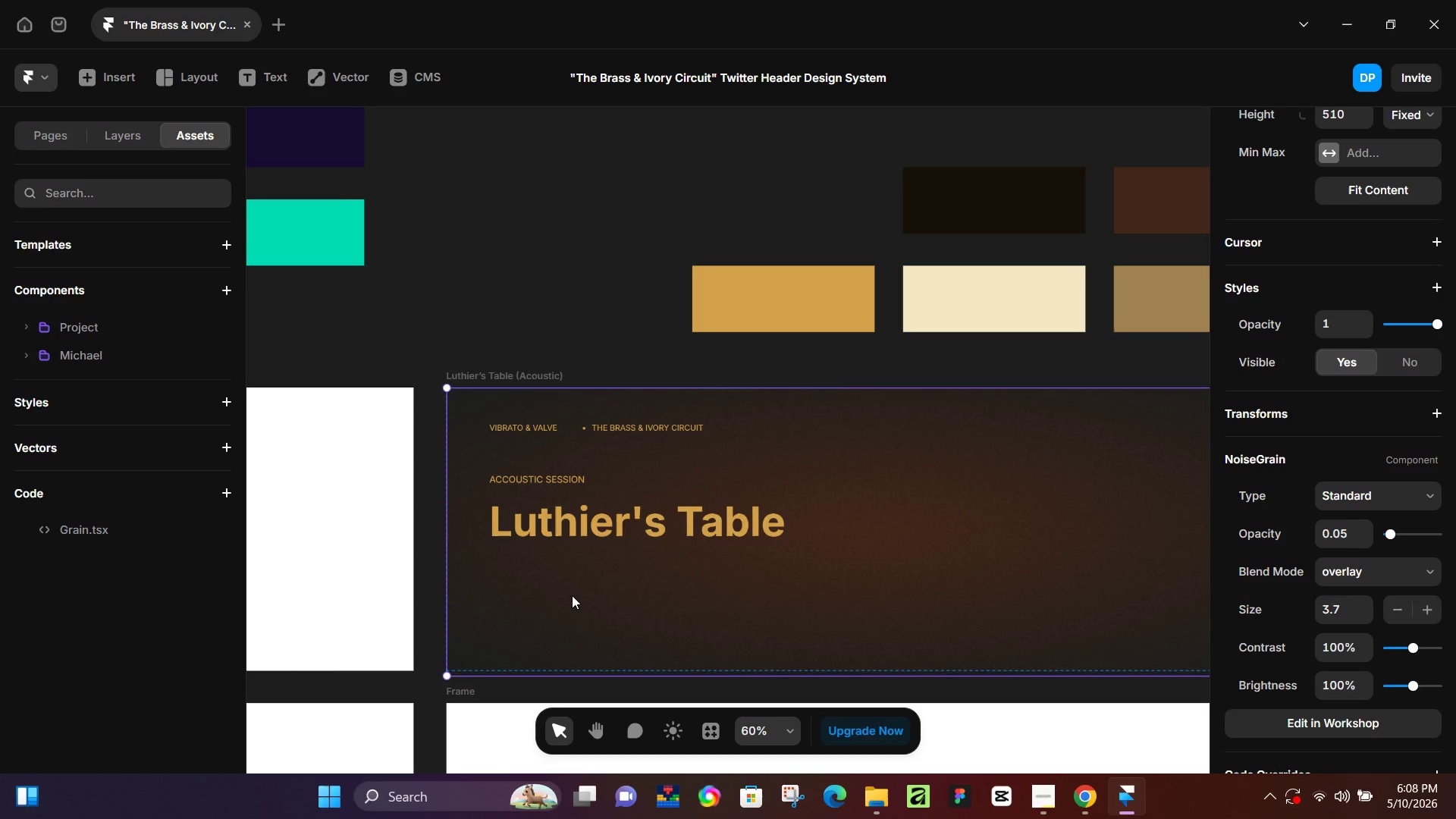 
type(lp)
 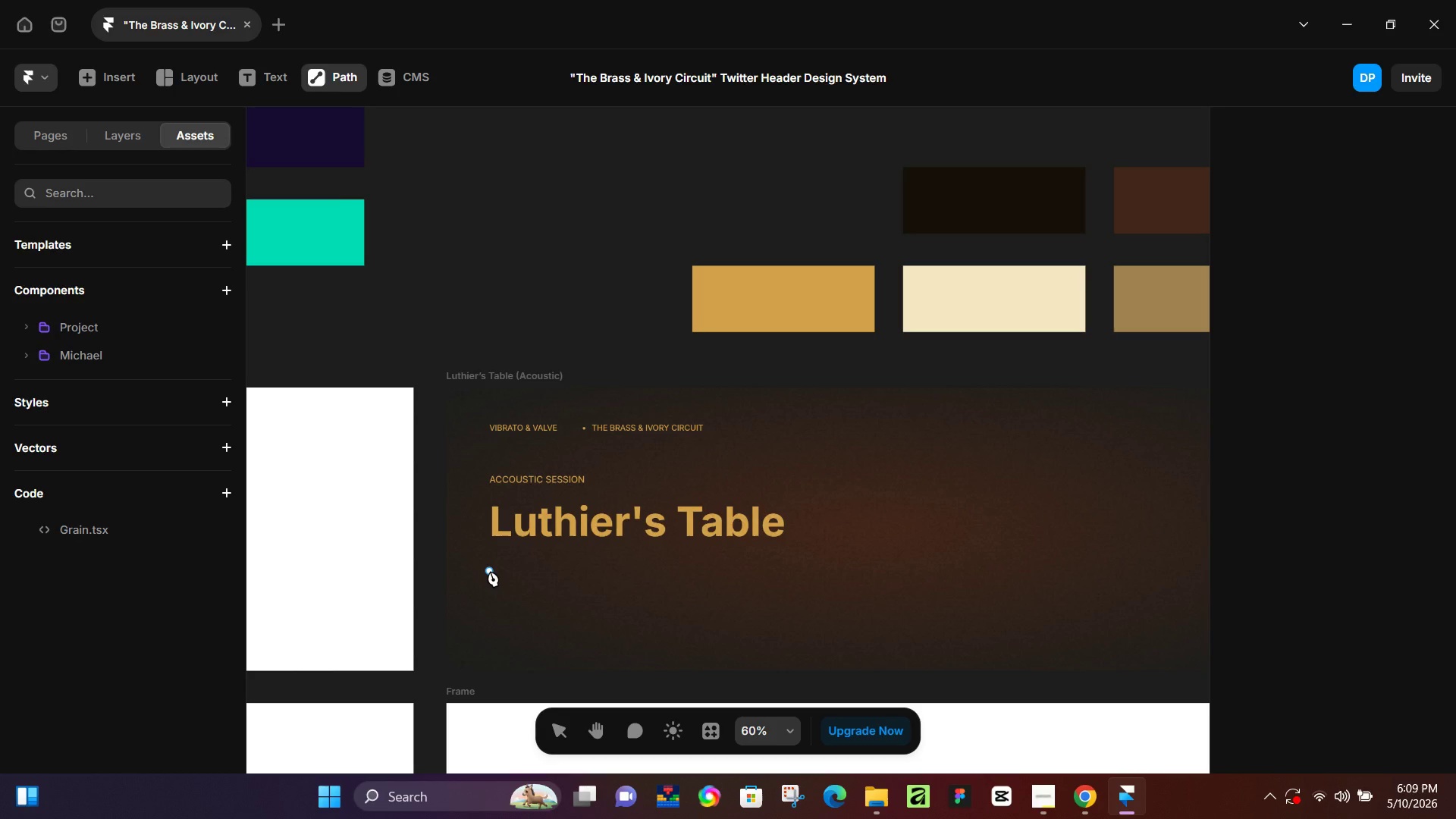 
wait(37.08)
 